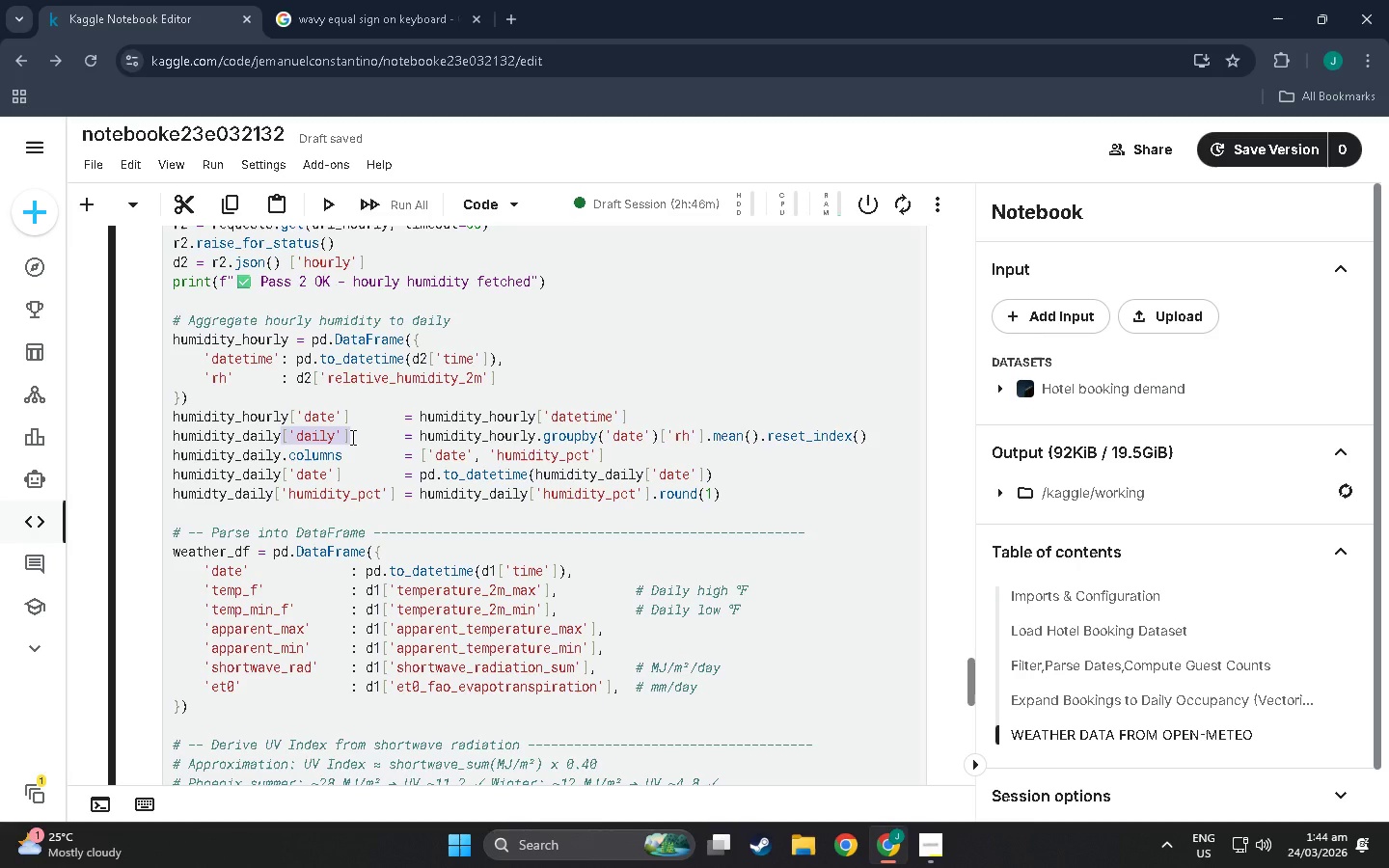 
key(Backspace)
 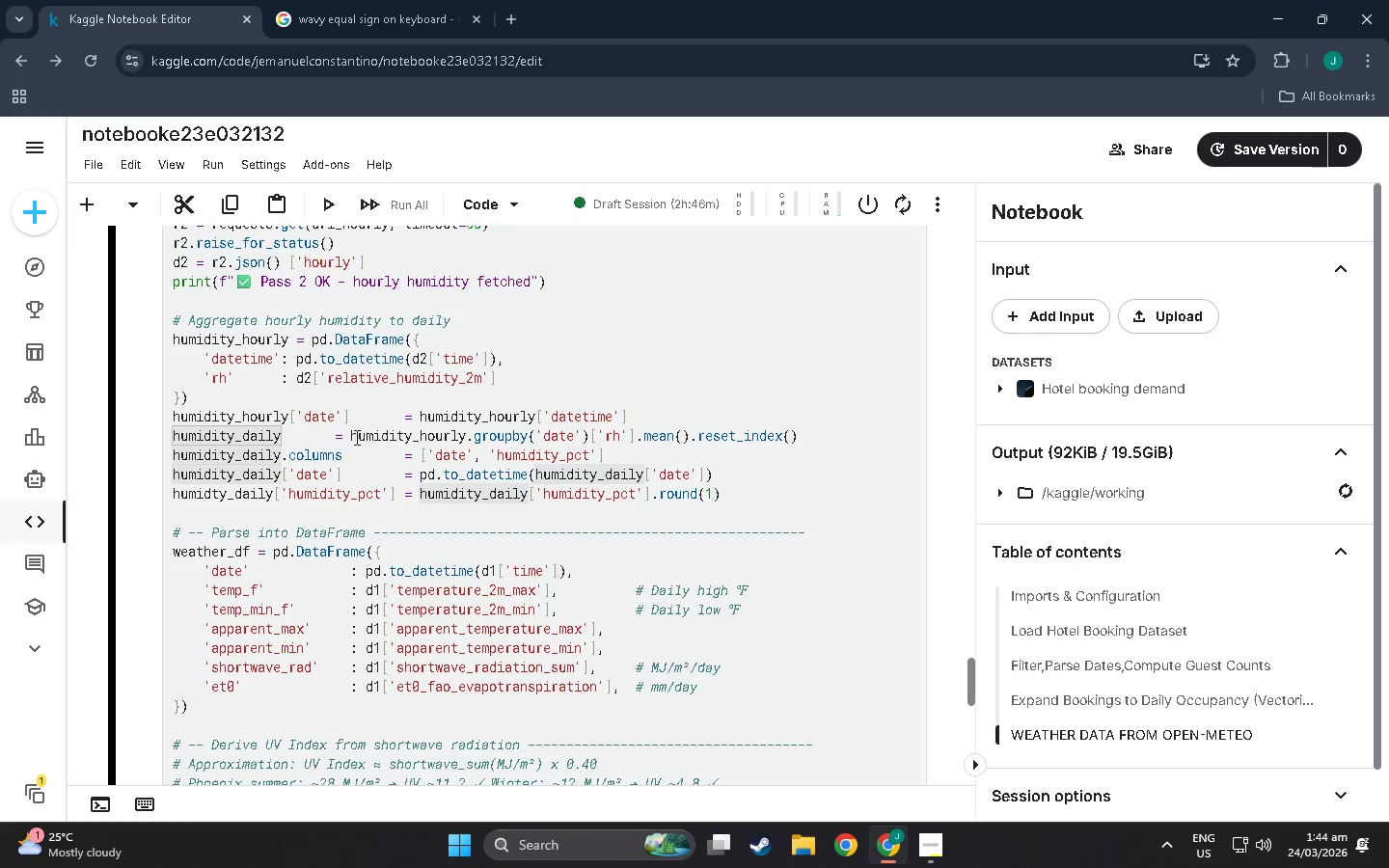 
left_click([338, 437])
 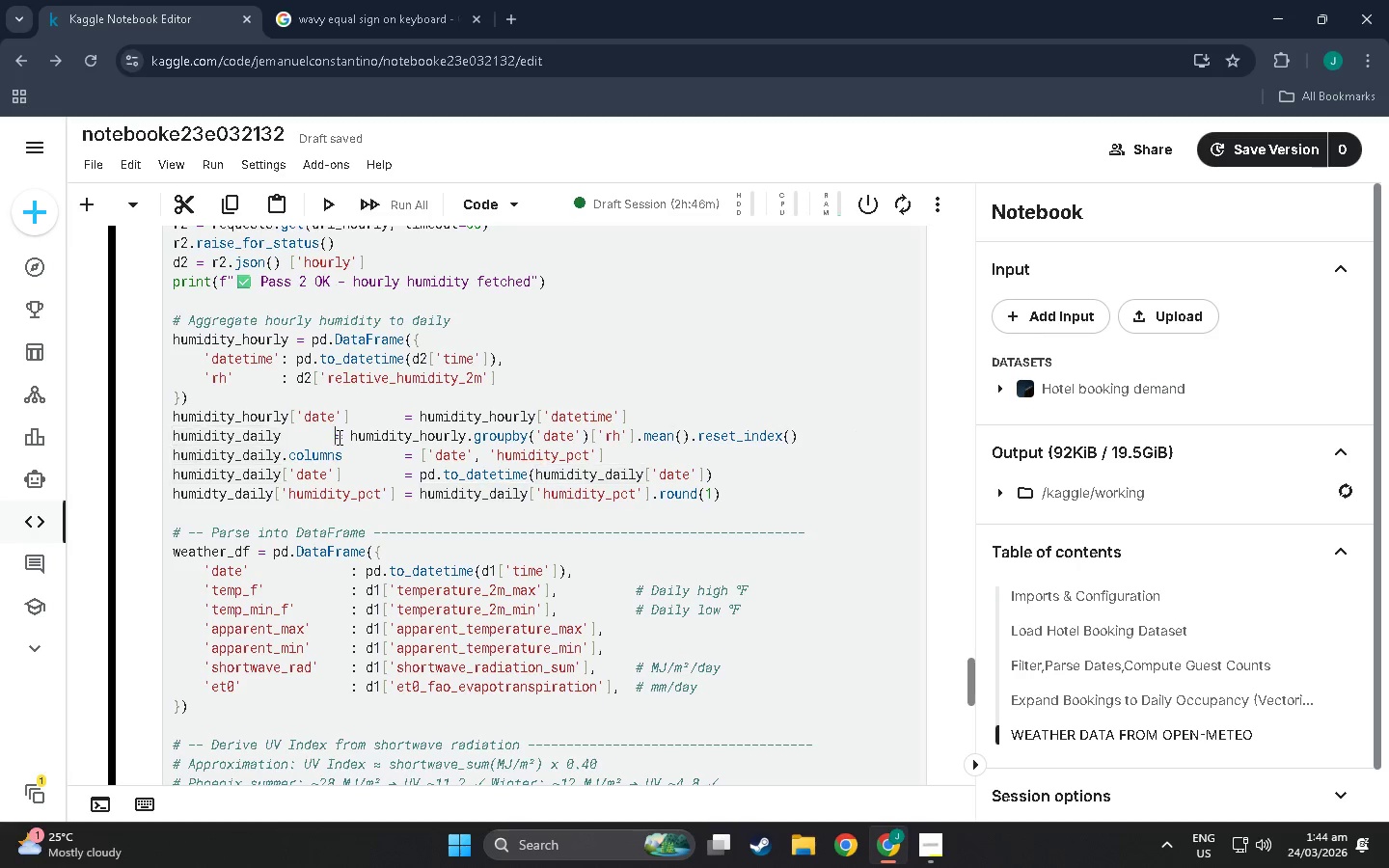 
hold_key(key=Space, duration=0.72)
 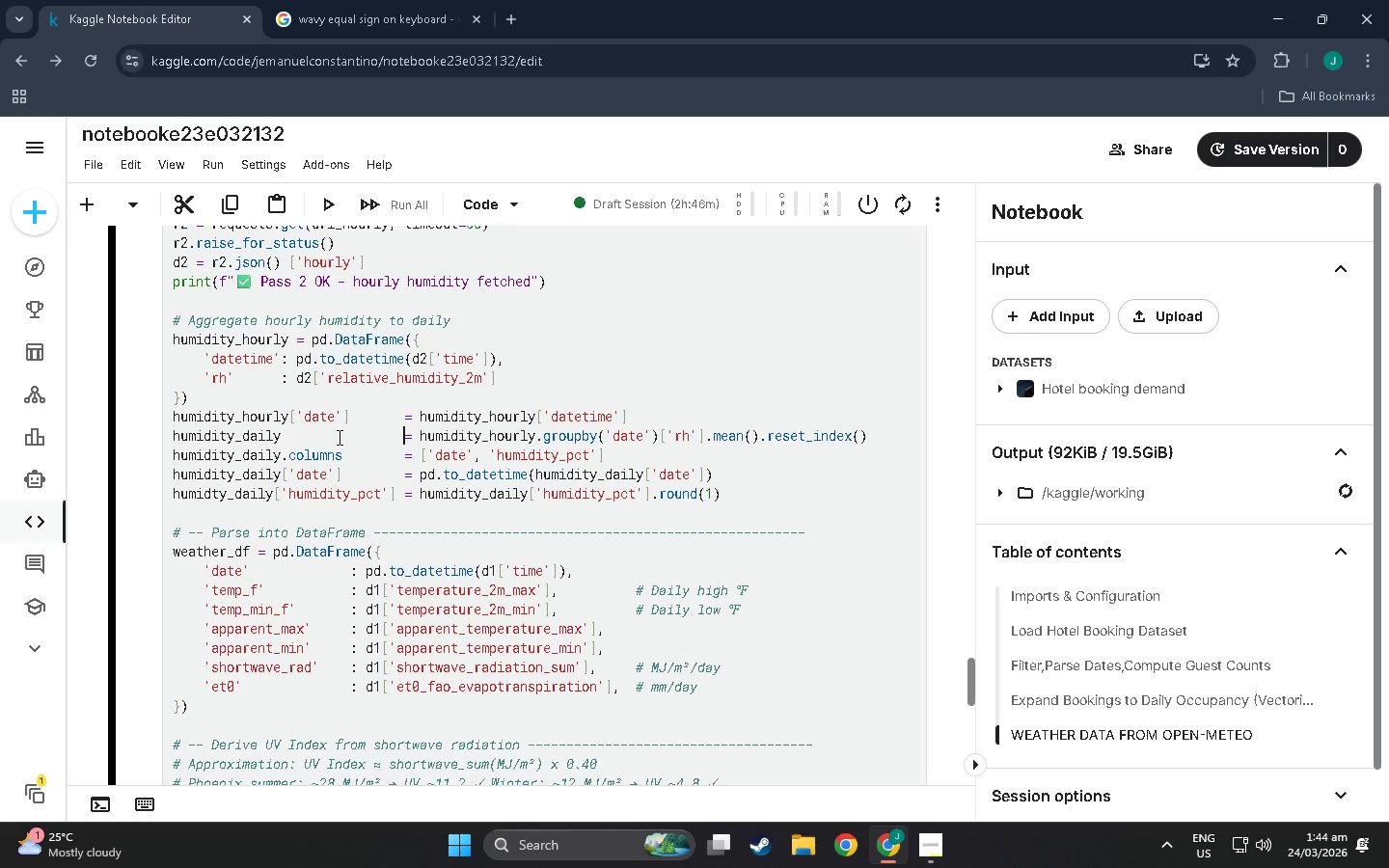 
key(Space)
 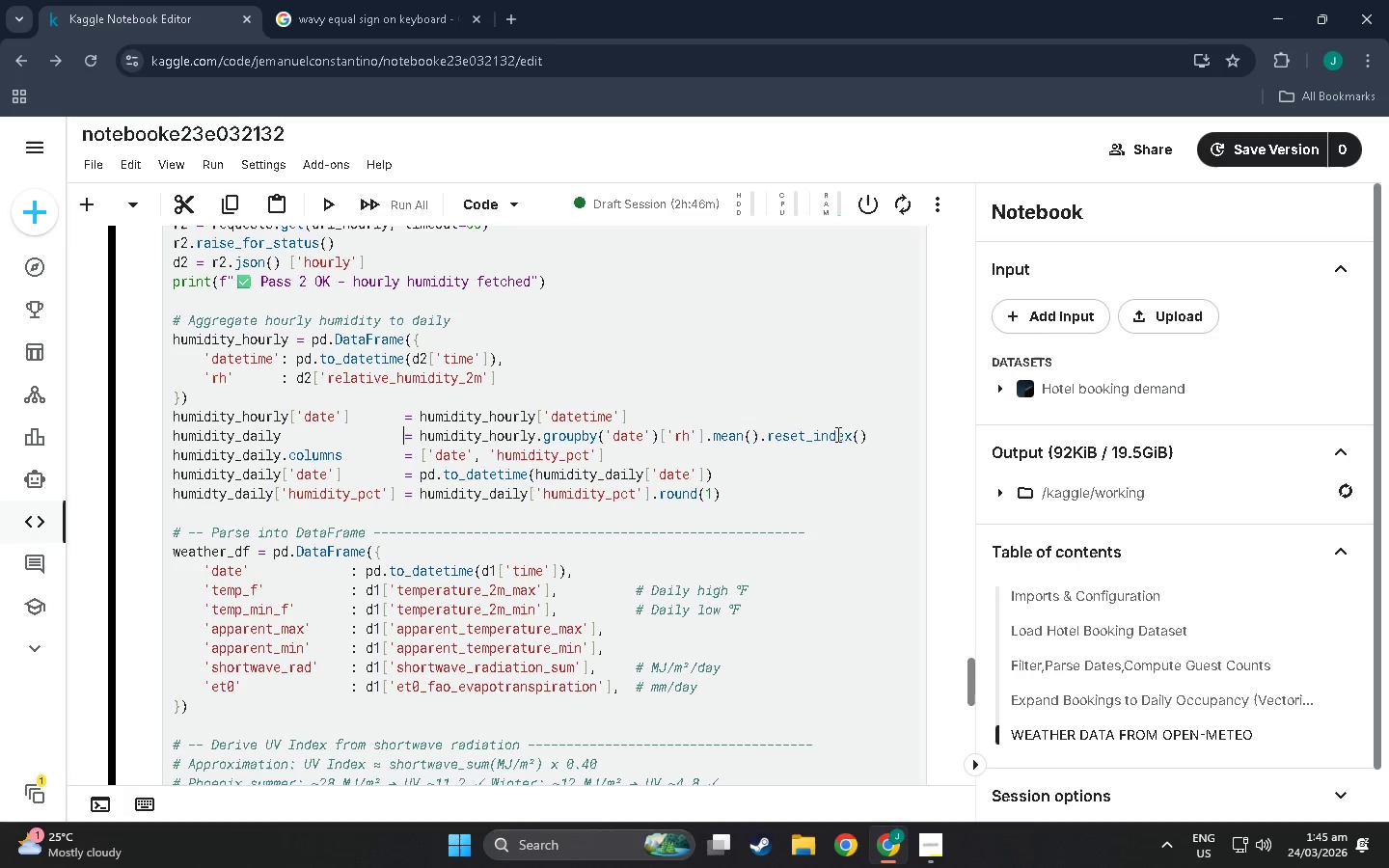 
wait(18.48)
 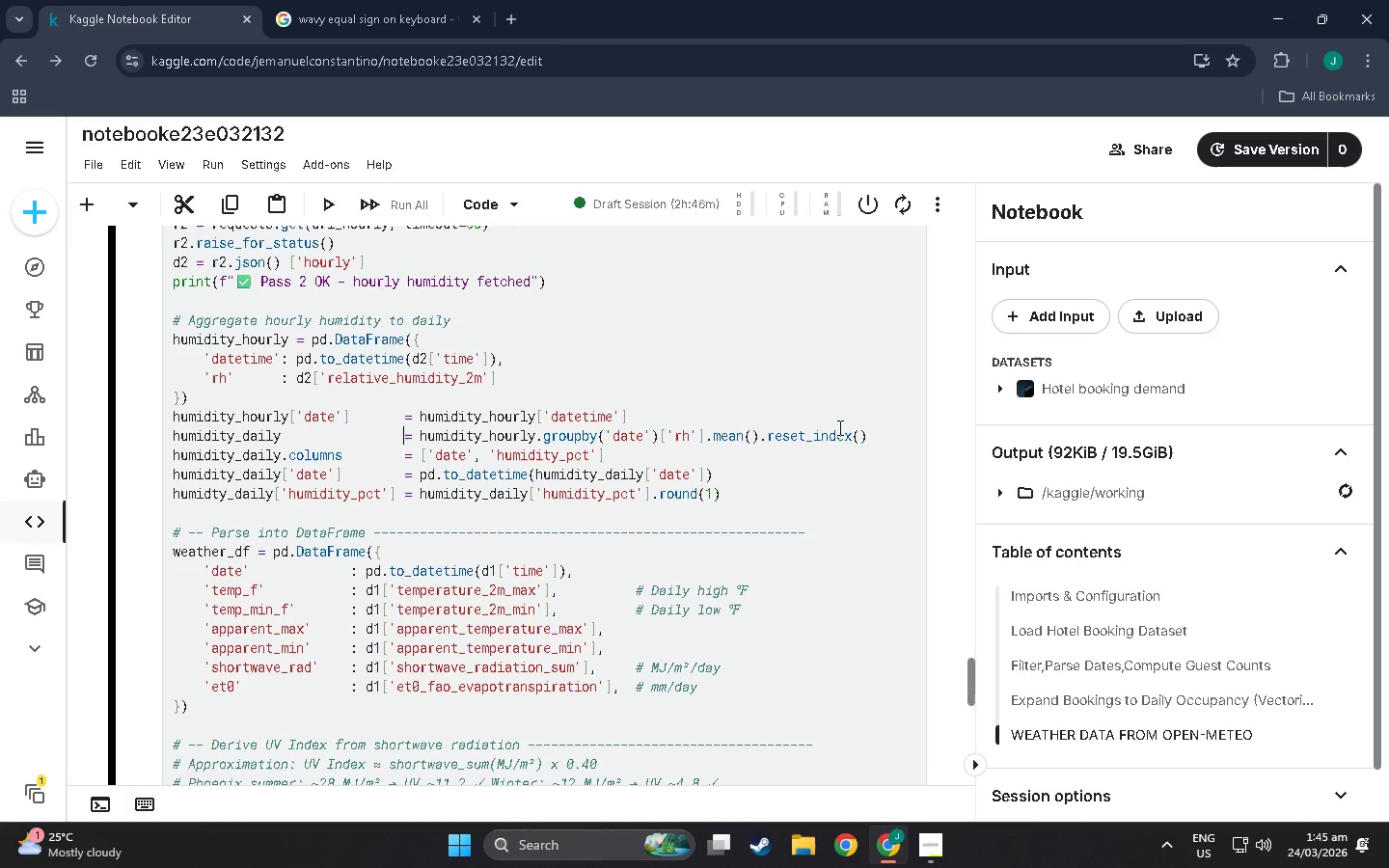 
key(Shift+Enter)
 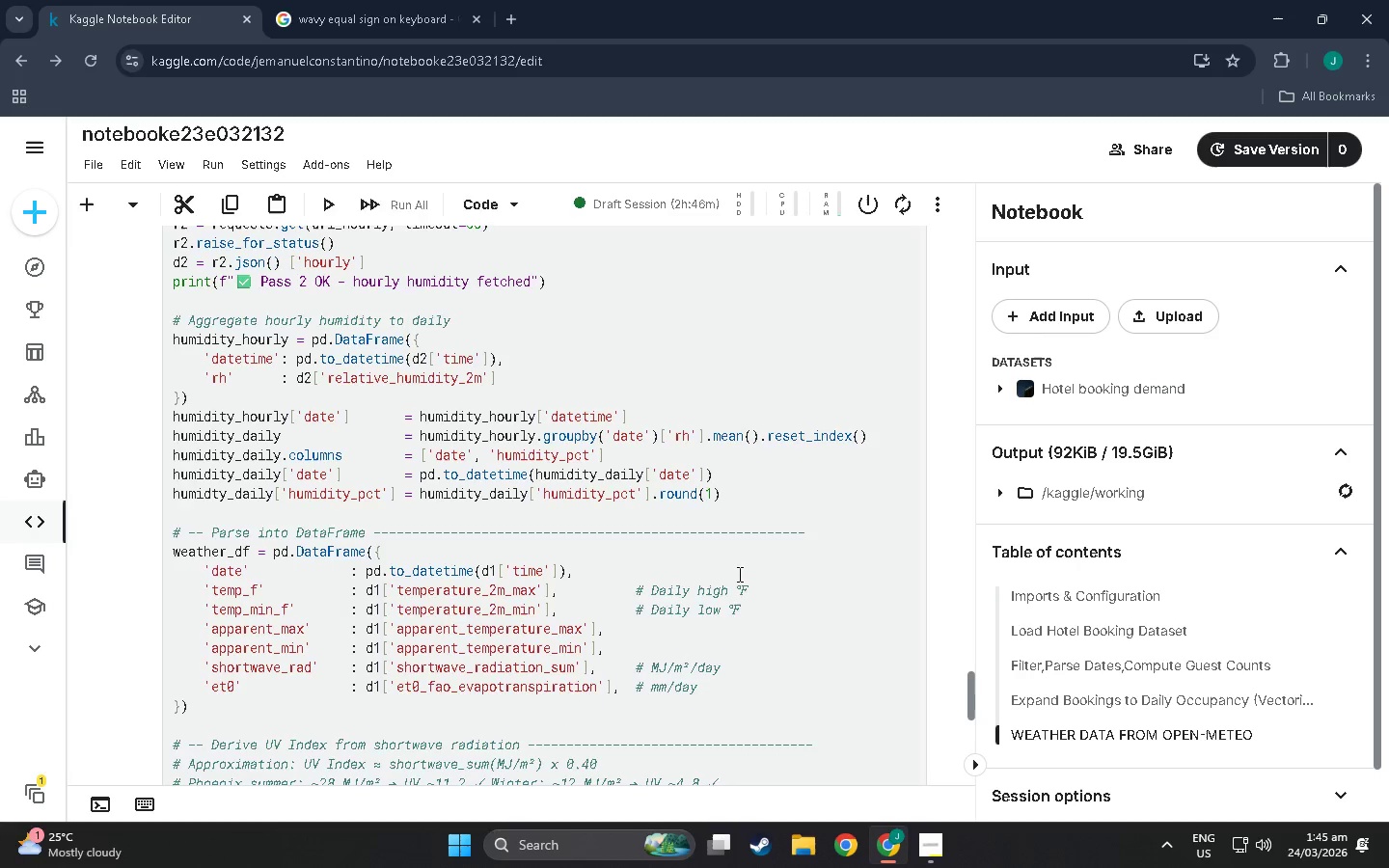 
scroll: coordinate [738, 574], scroll_direction: down, amount: 18.0
 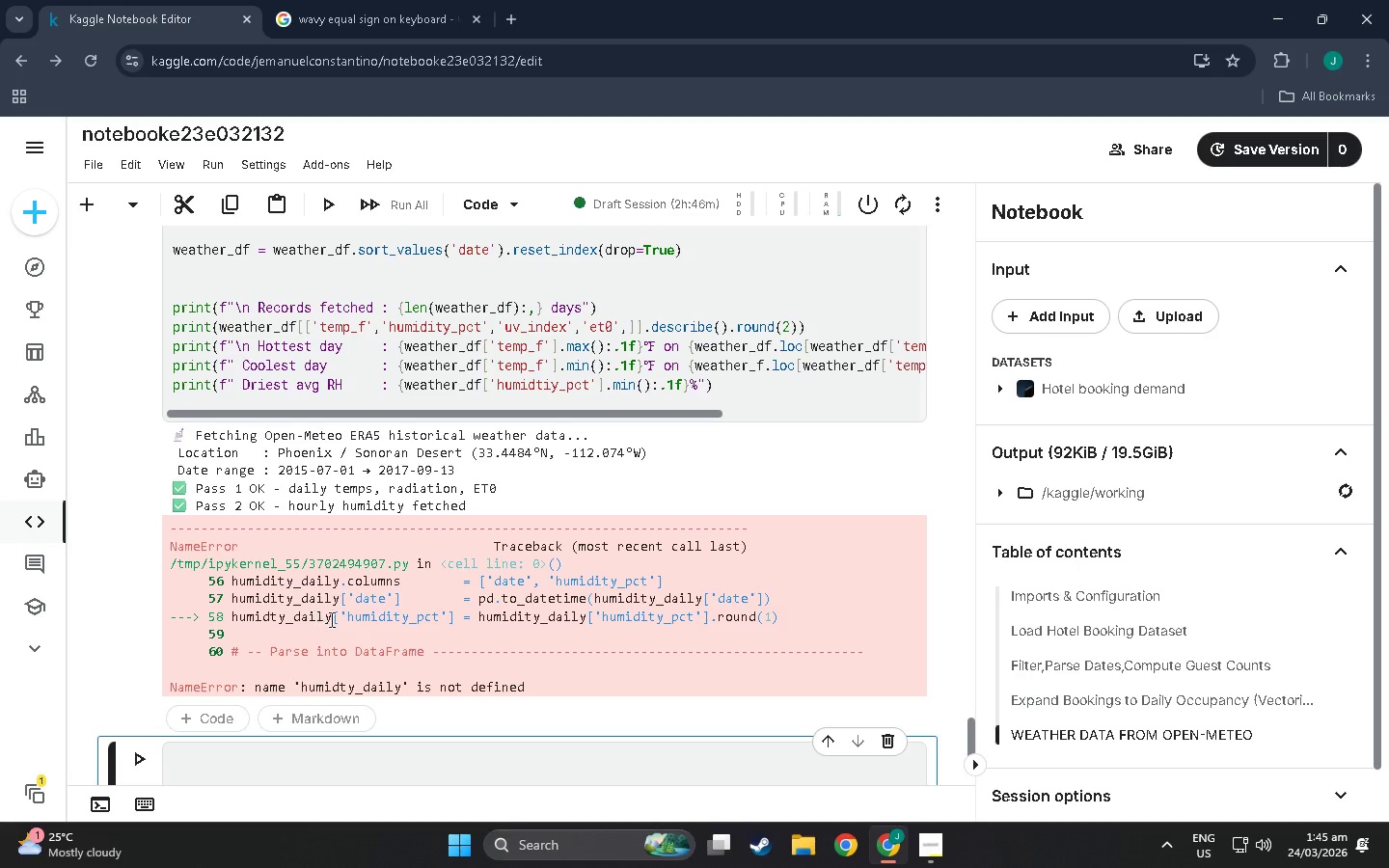 
wait(6.34)
 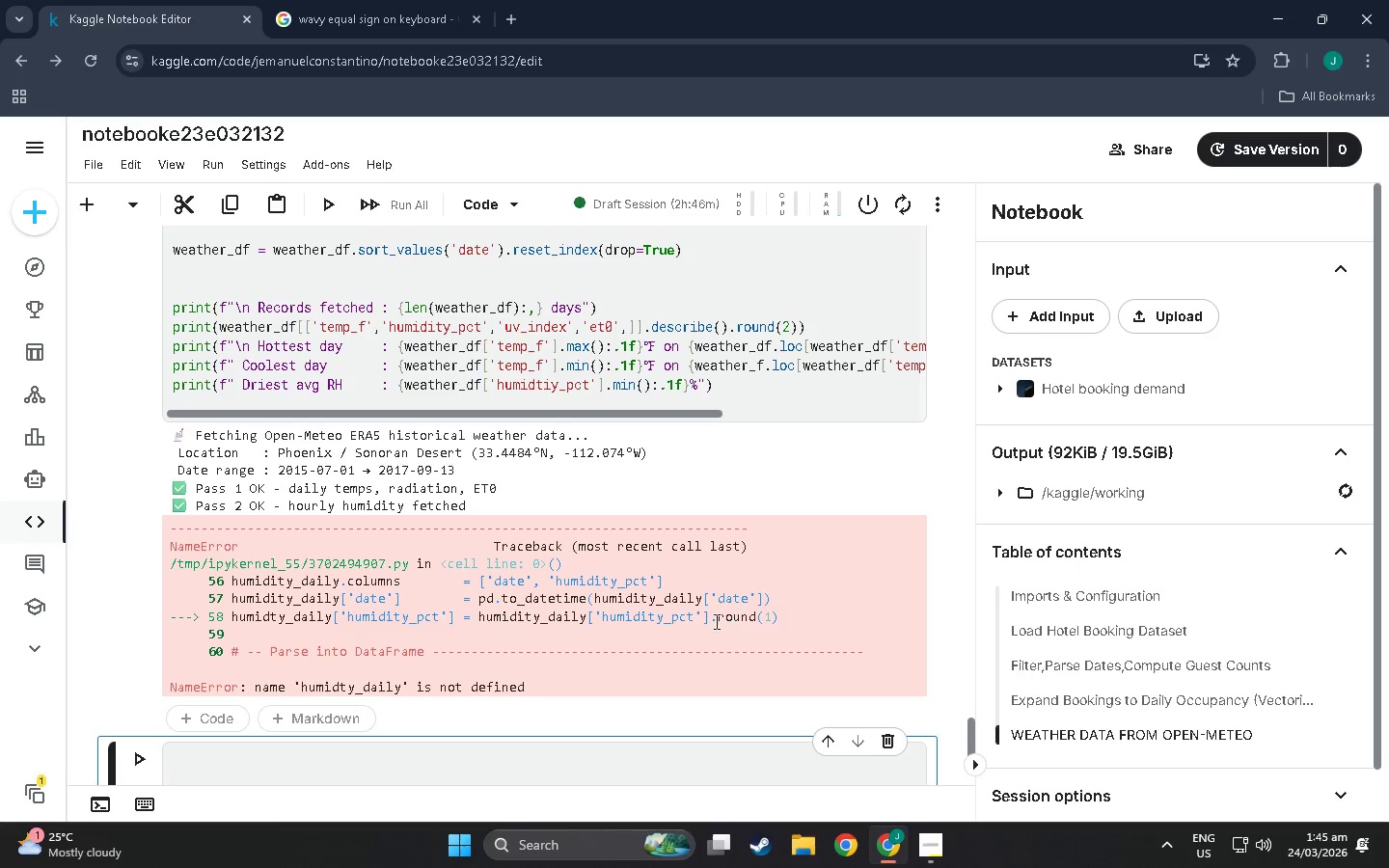 
scroll: coordinate [366, 620], scroll_direction: down, amount: 1.0
 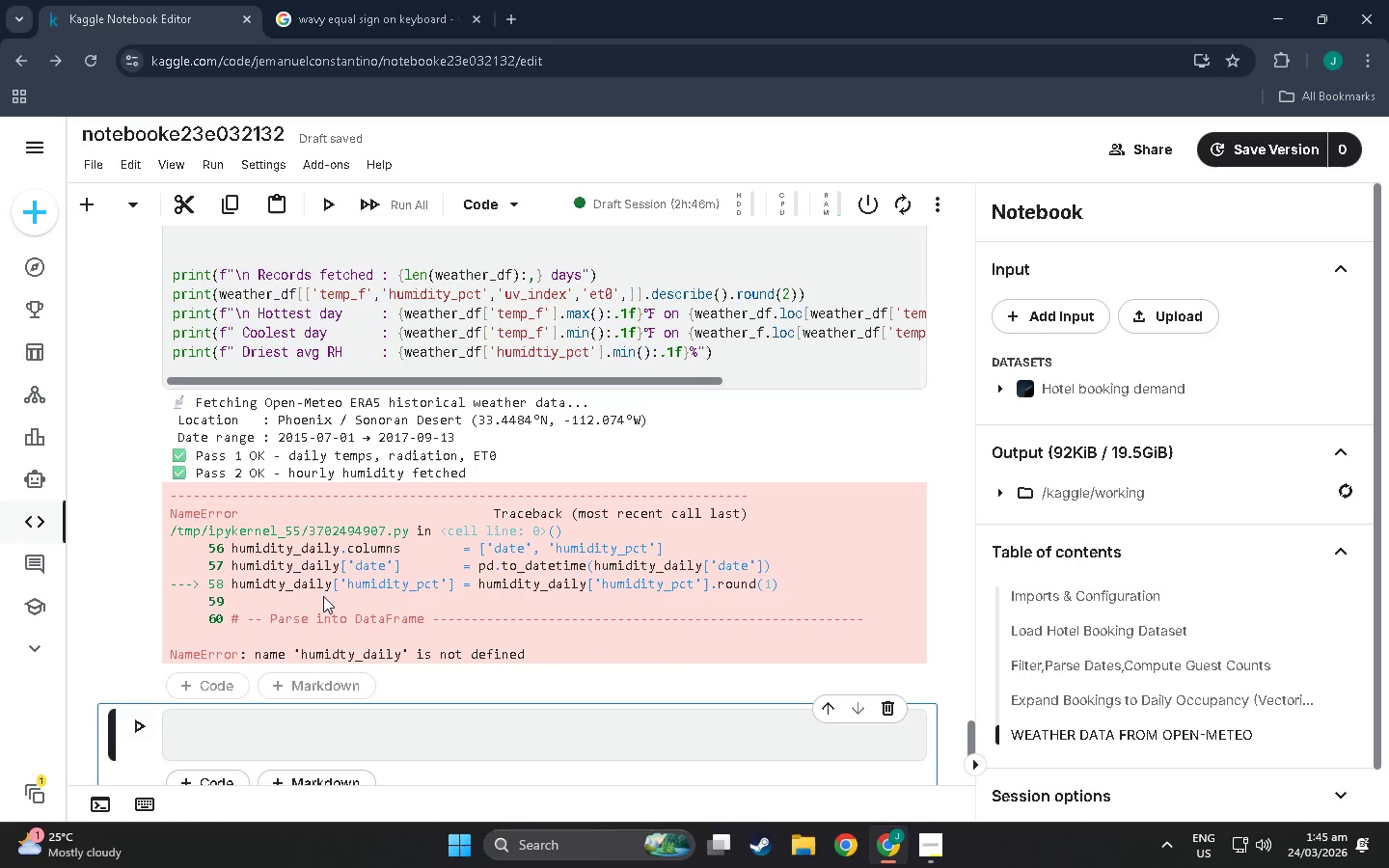 
wait(16.21)
 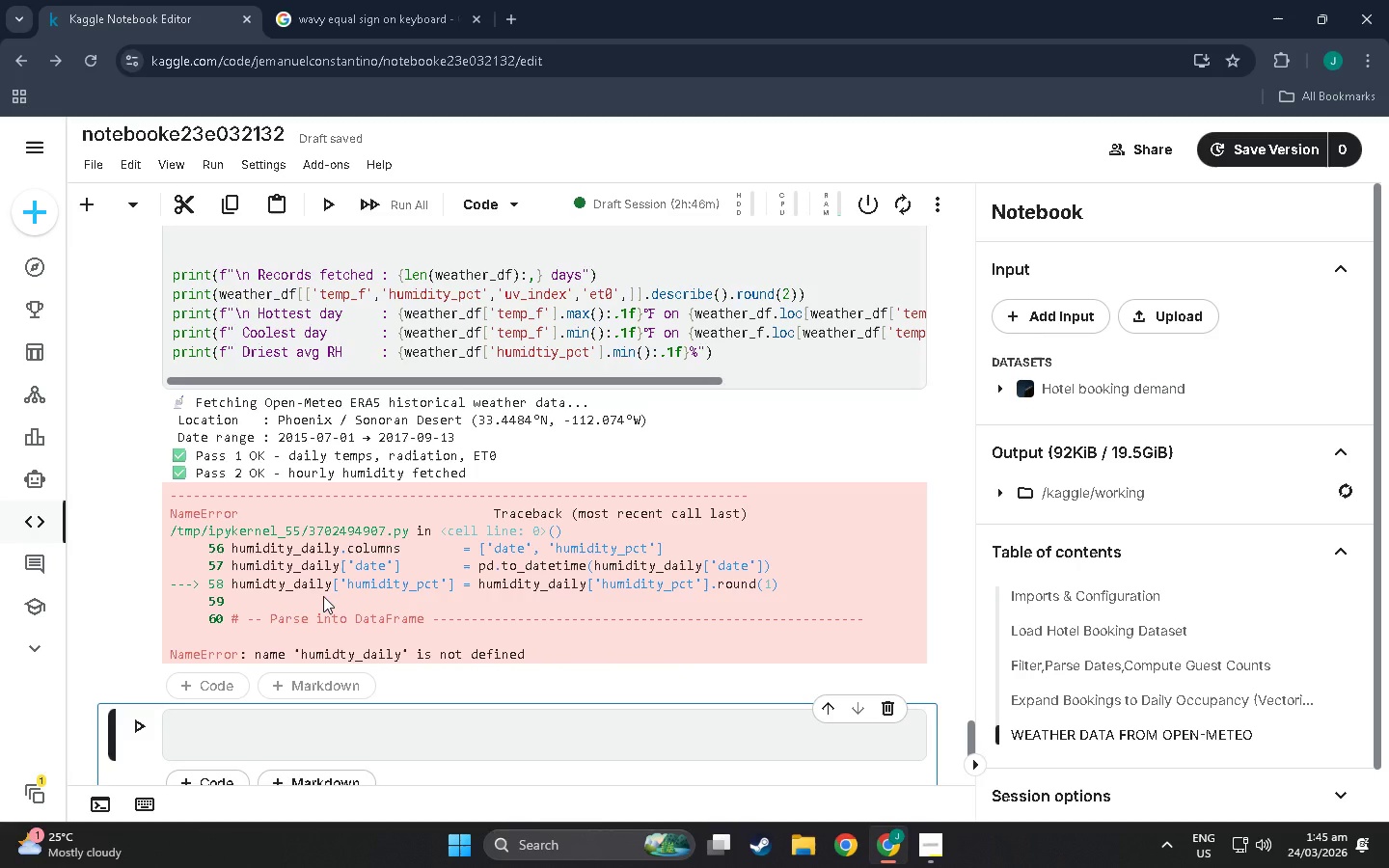 
scroll: coordinate [340, 622], scroll_direction: up, amount: 20.0
 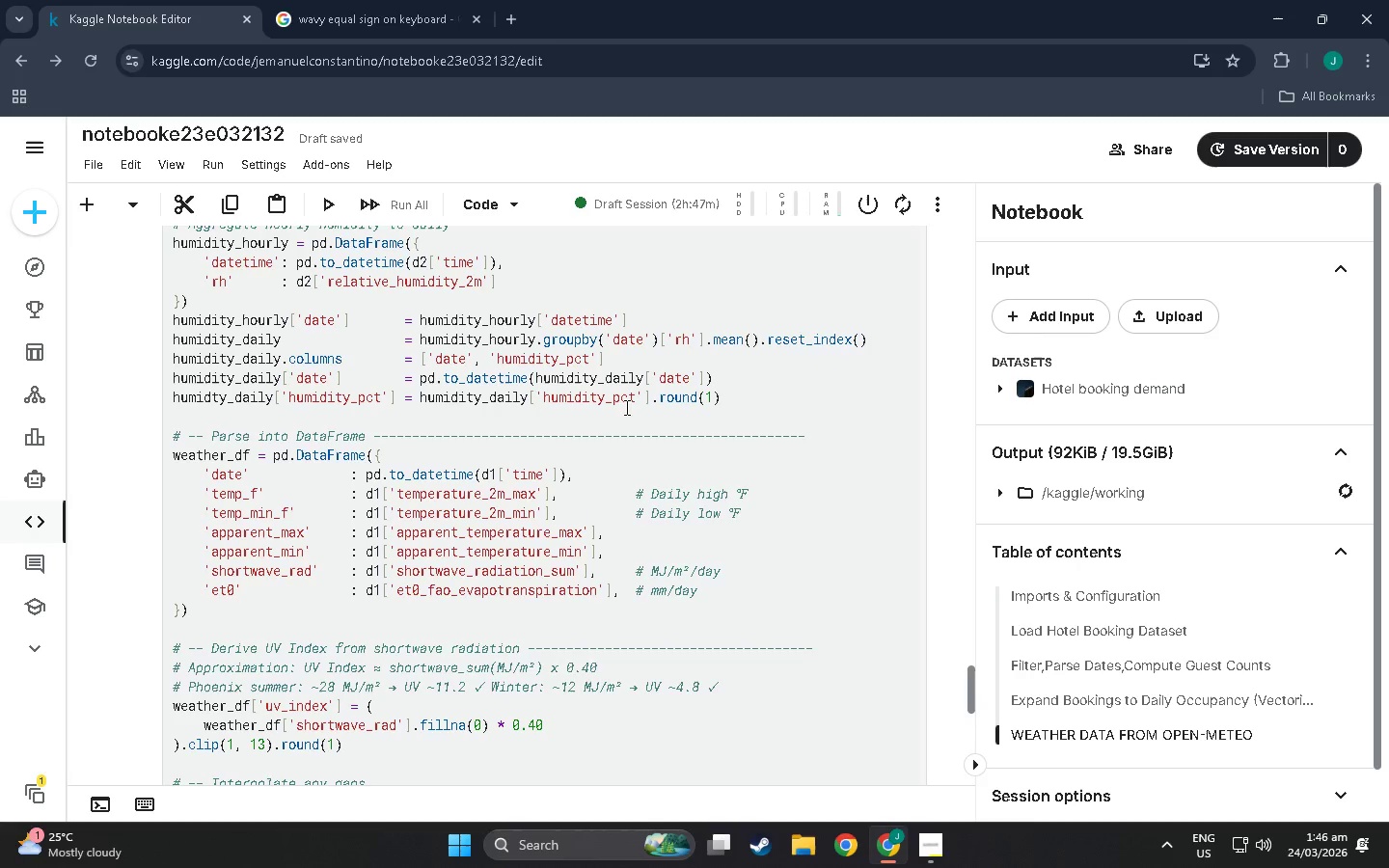 
wait(47.5)
 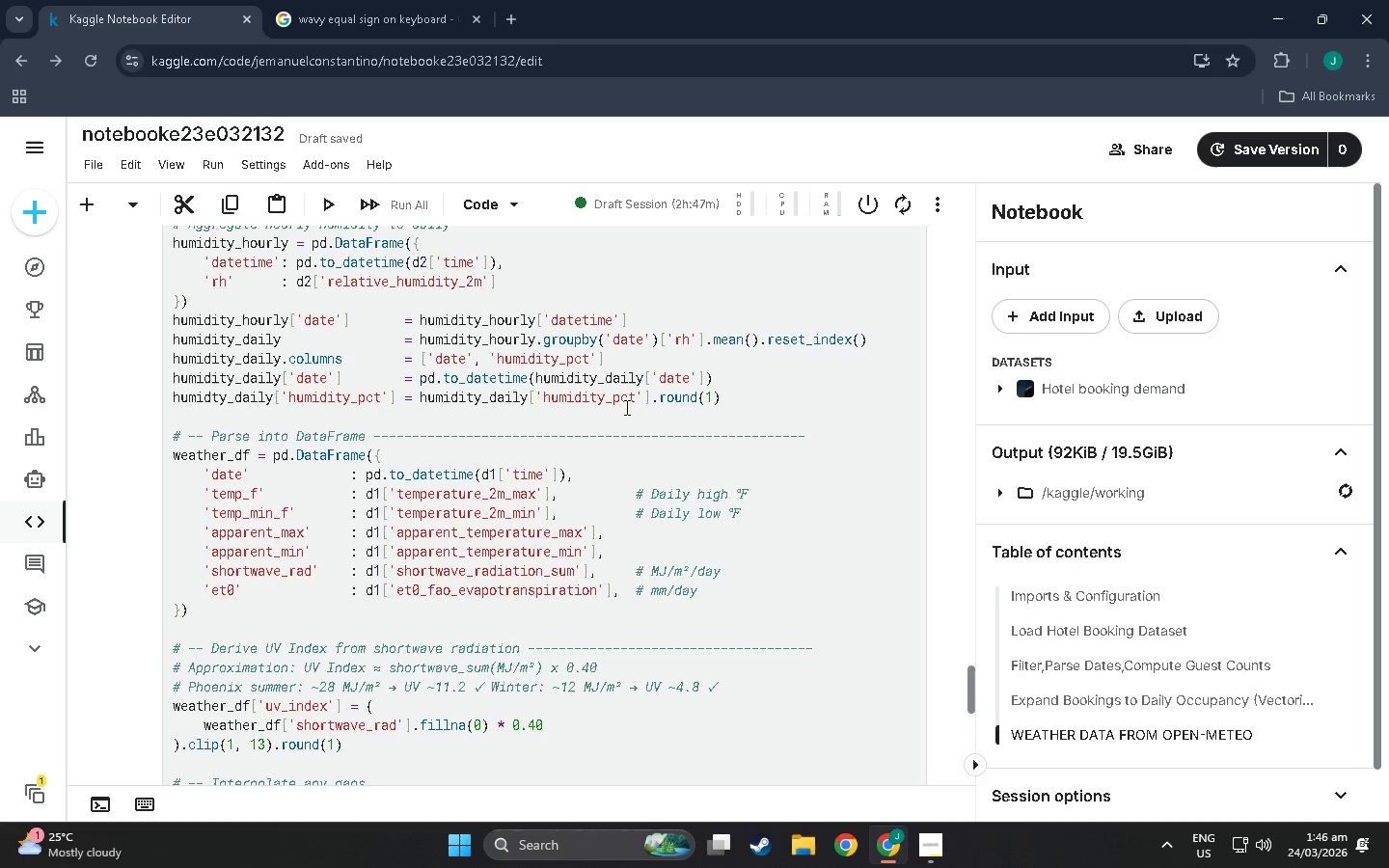 
scroll: coordinate [633, 511], scroll_direction: down, amount: 40.0
 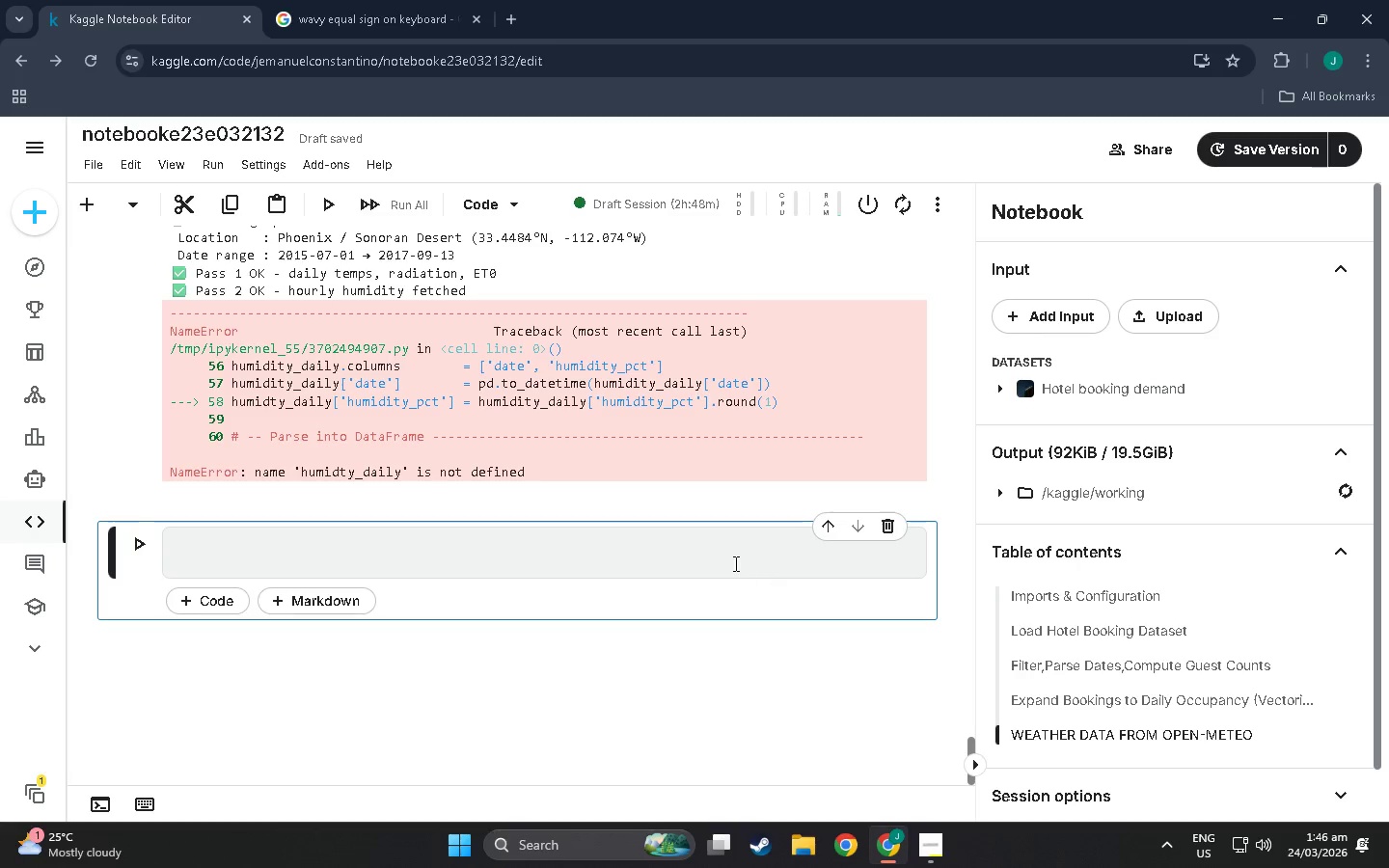 
wait(29.52)
 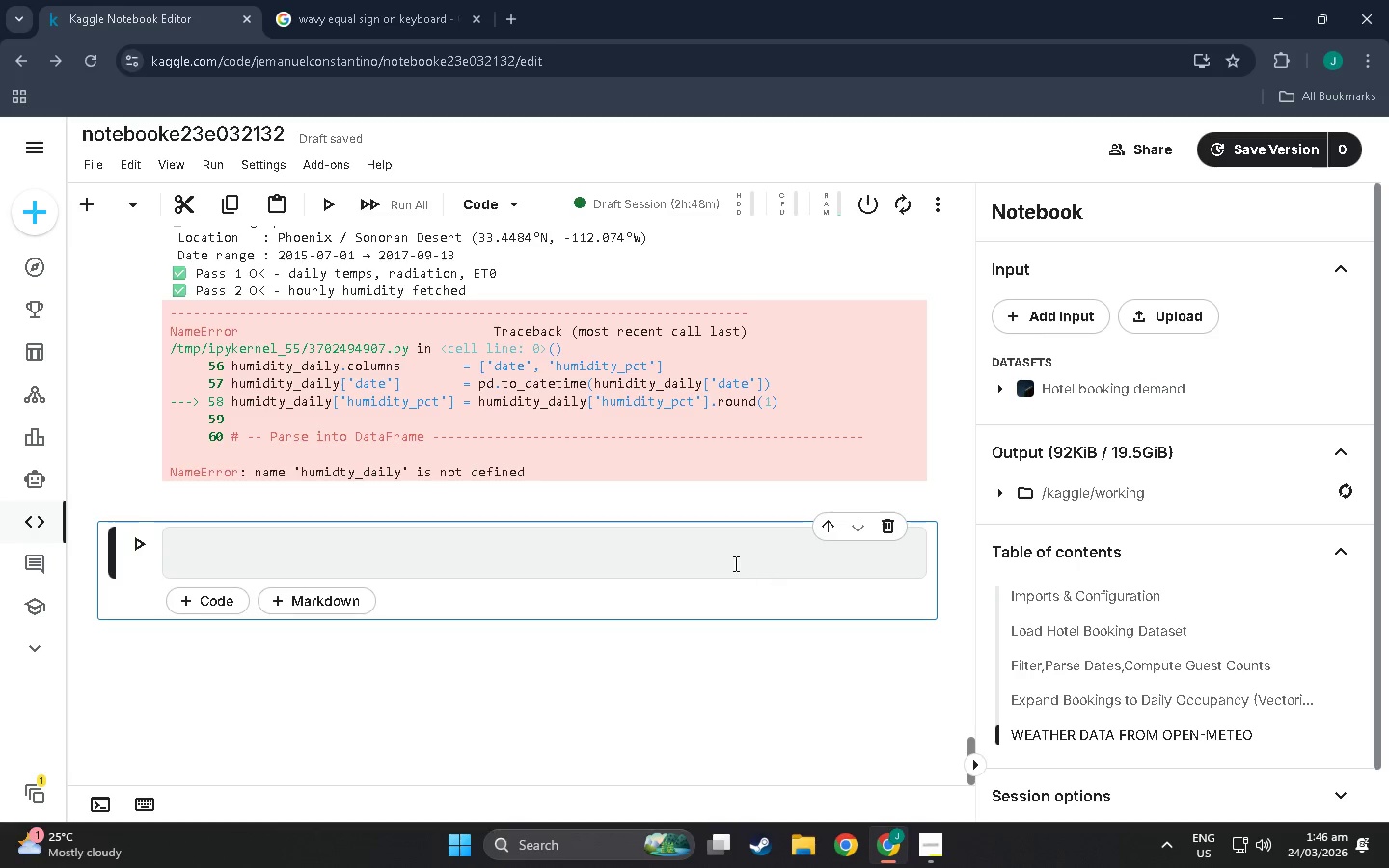 
scroll: coordinate [434, 504], scroll_direction: up, amount: 12.0
 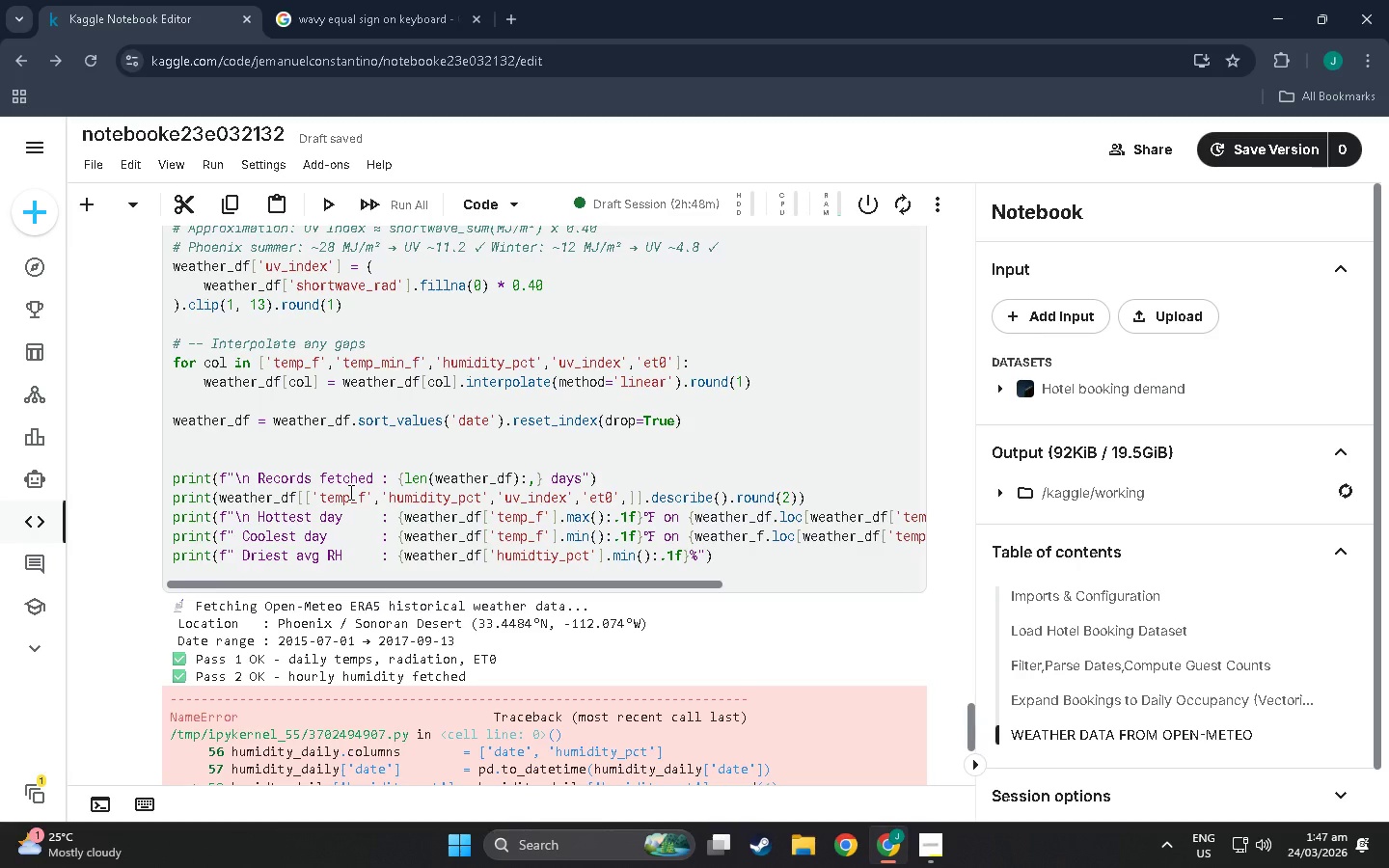 
wait(16.6)
 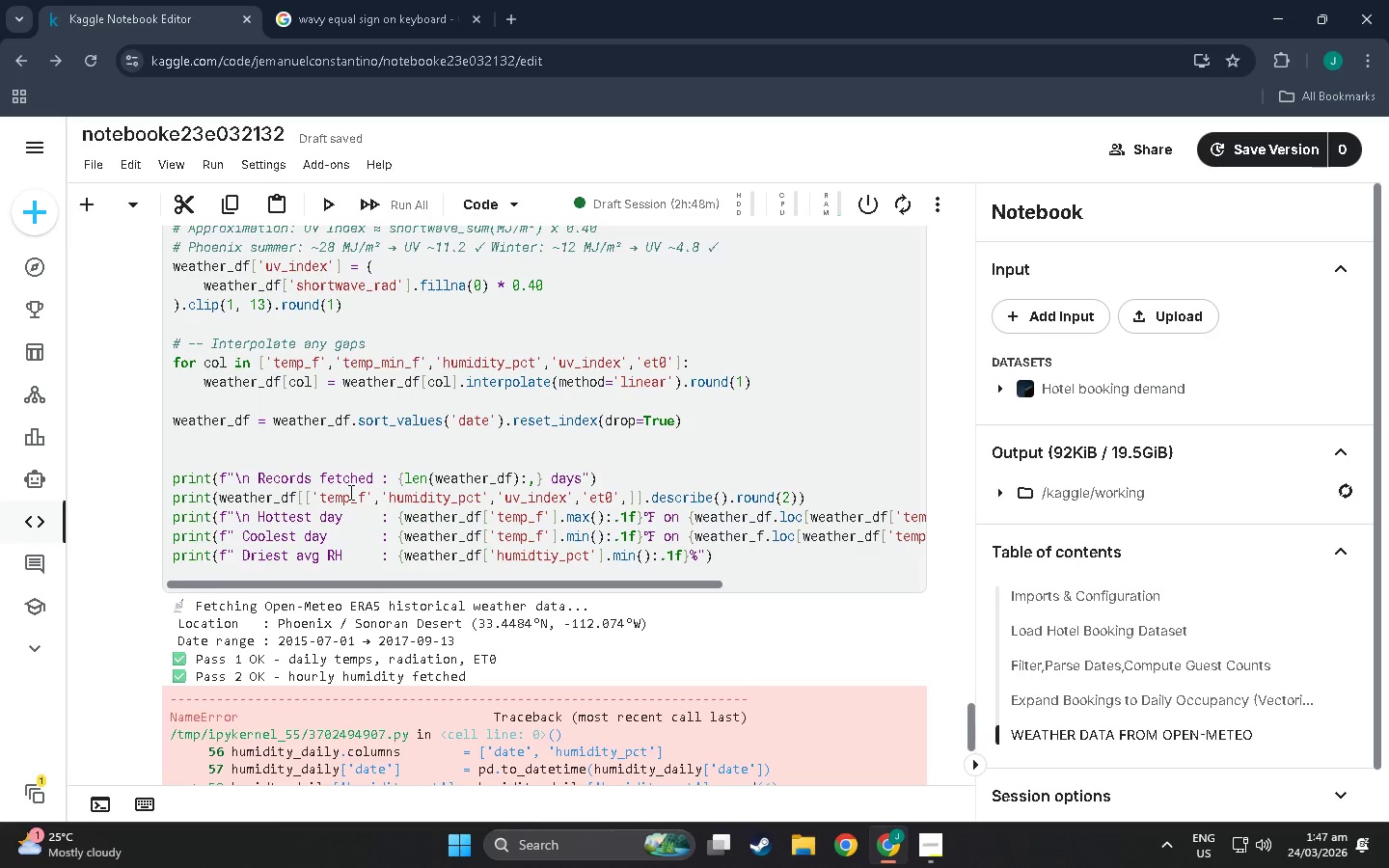 
scroll: coordinate [314, 447], scroll_direction: up, amount: 12.0
 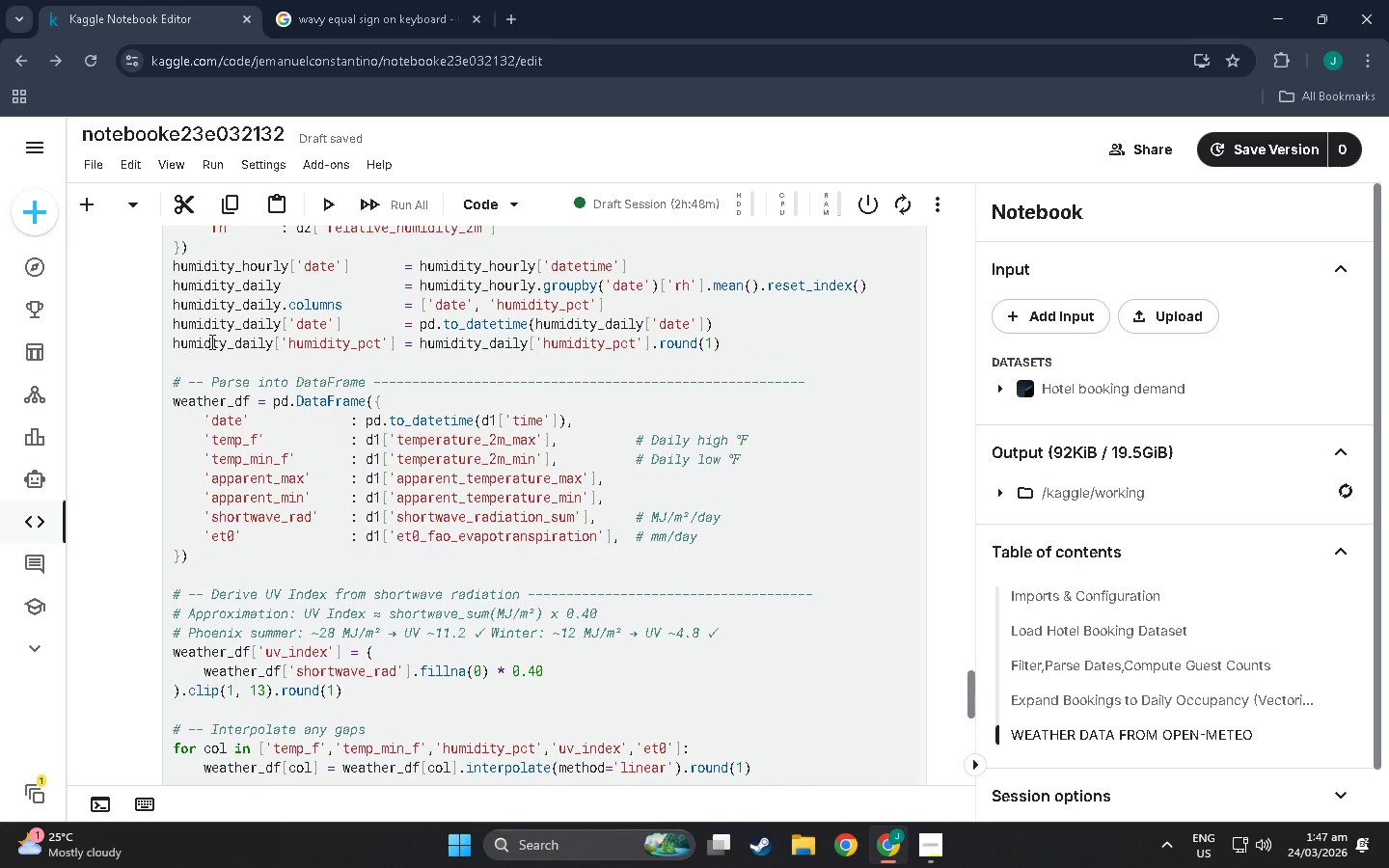 
left_click([213, 344])
 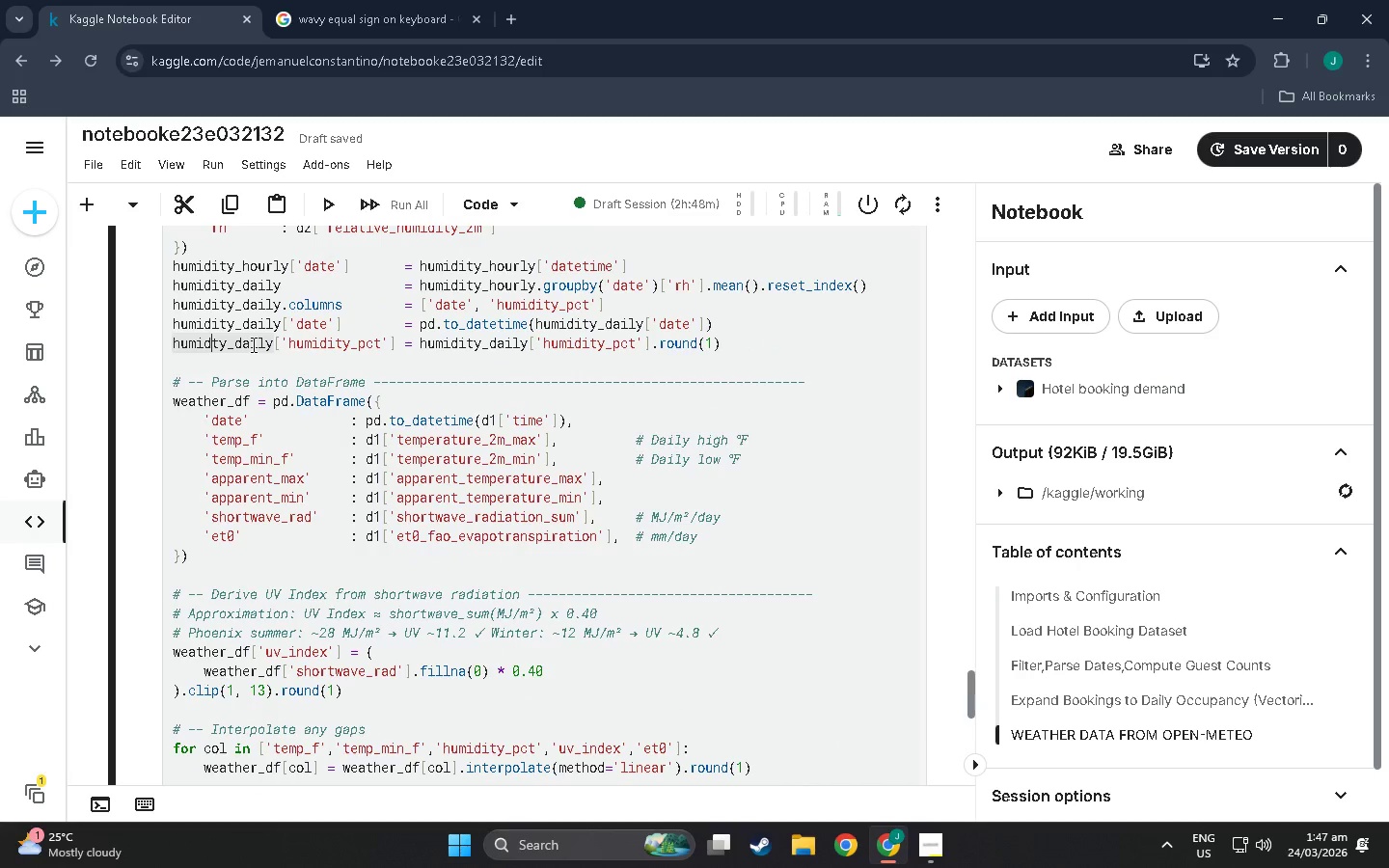 
key(I)
 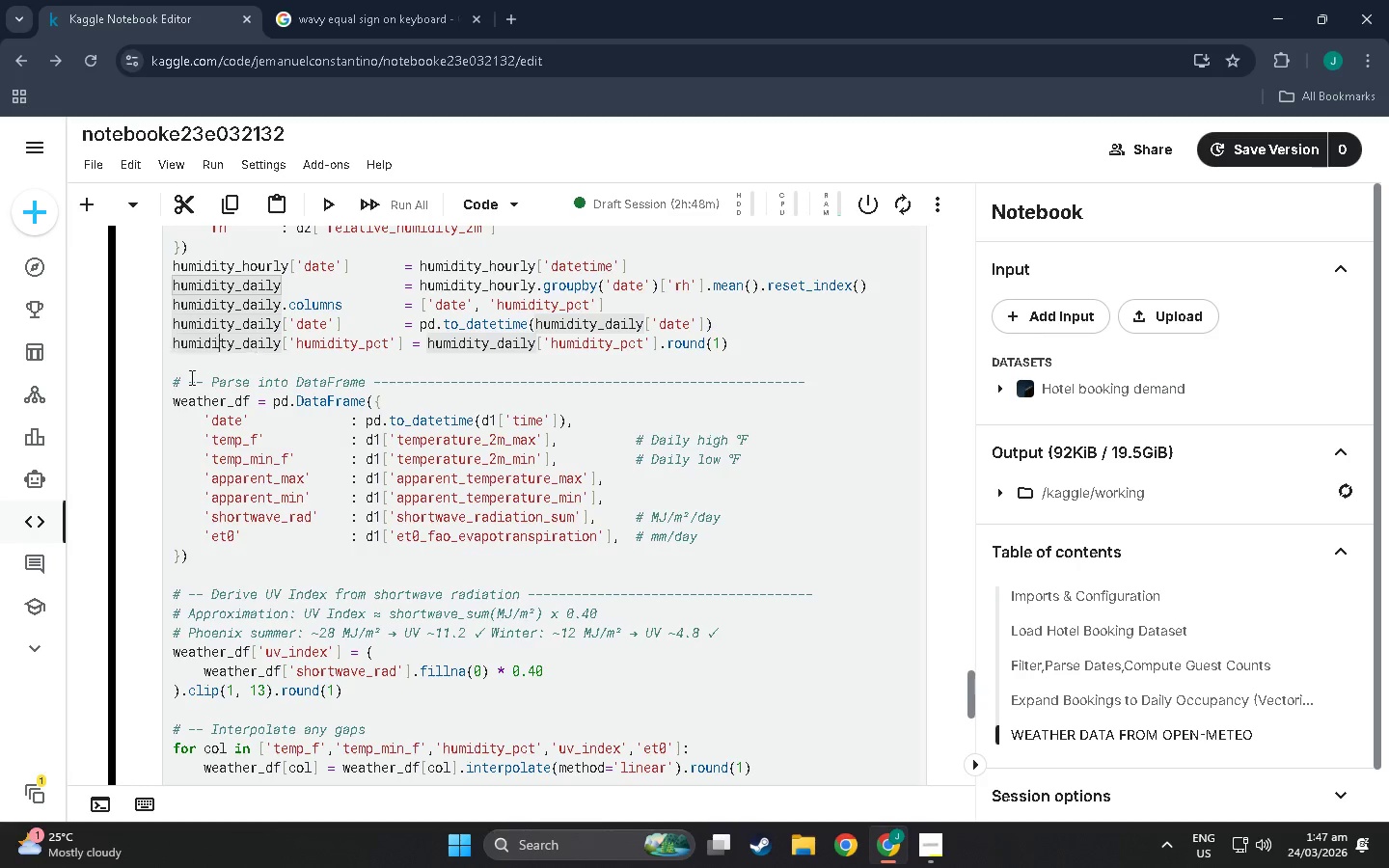 
scroll: coordinate [257, 384], scroll_direction: down, amount: 23.0
 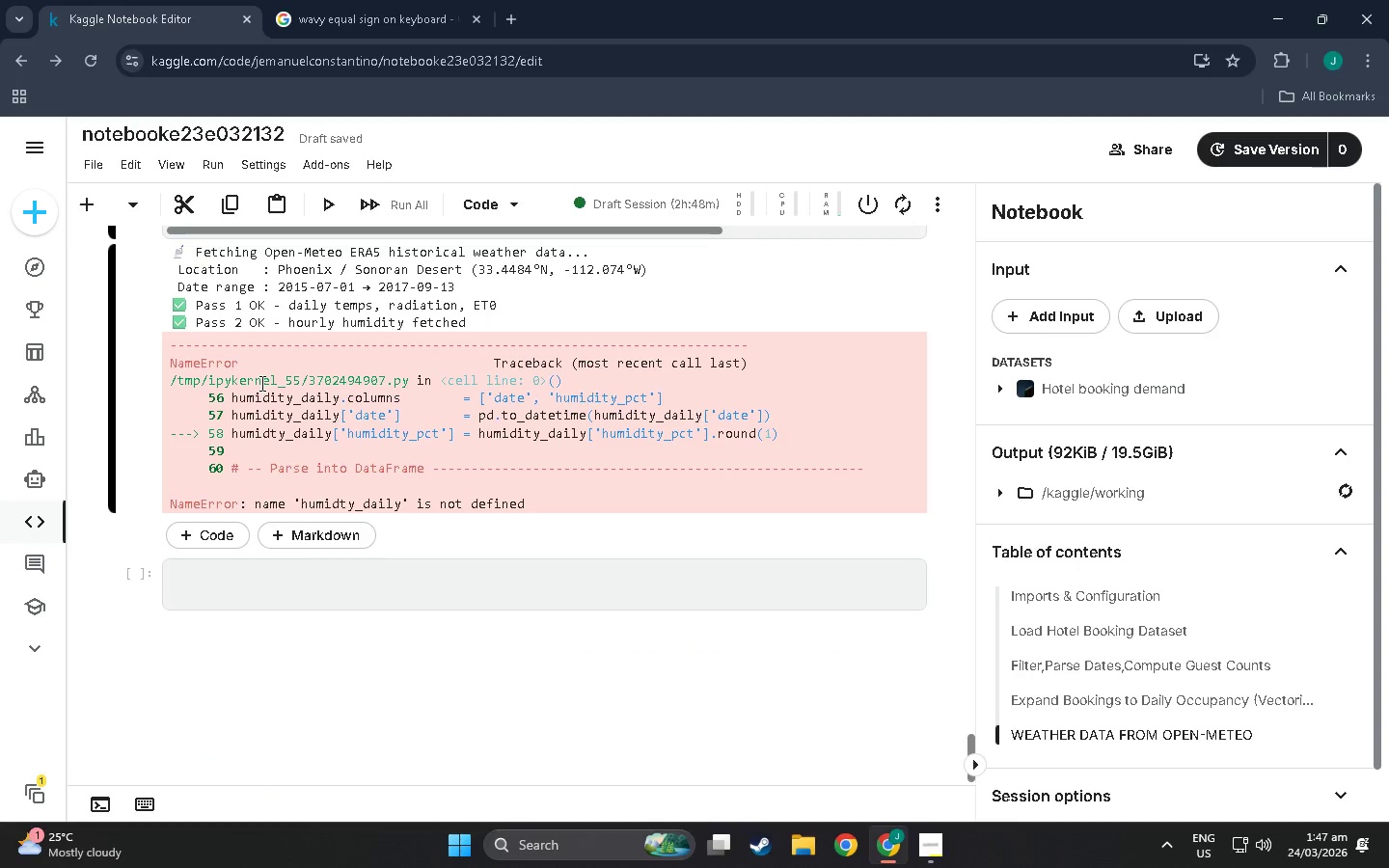 
key(Shift+Enter)
 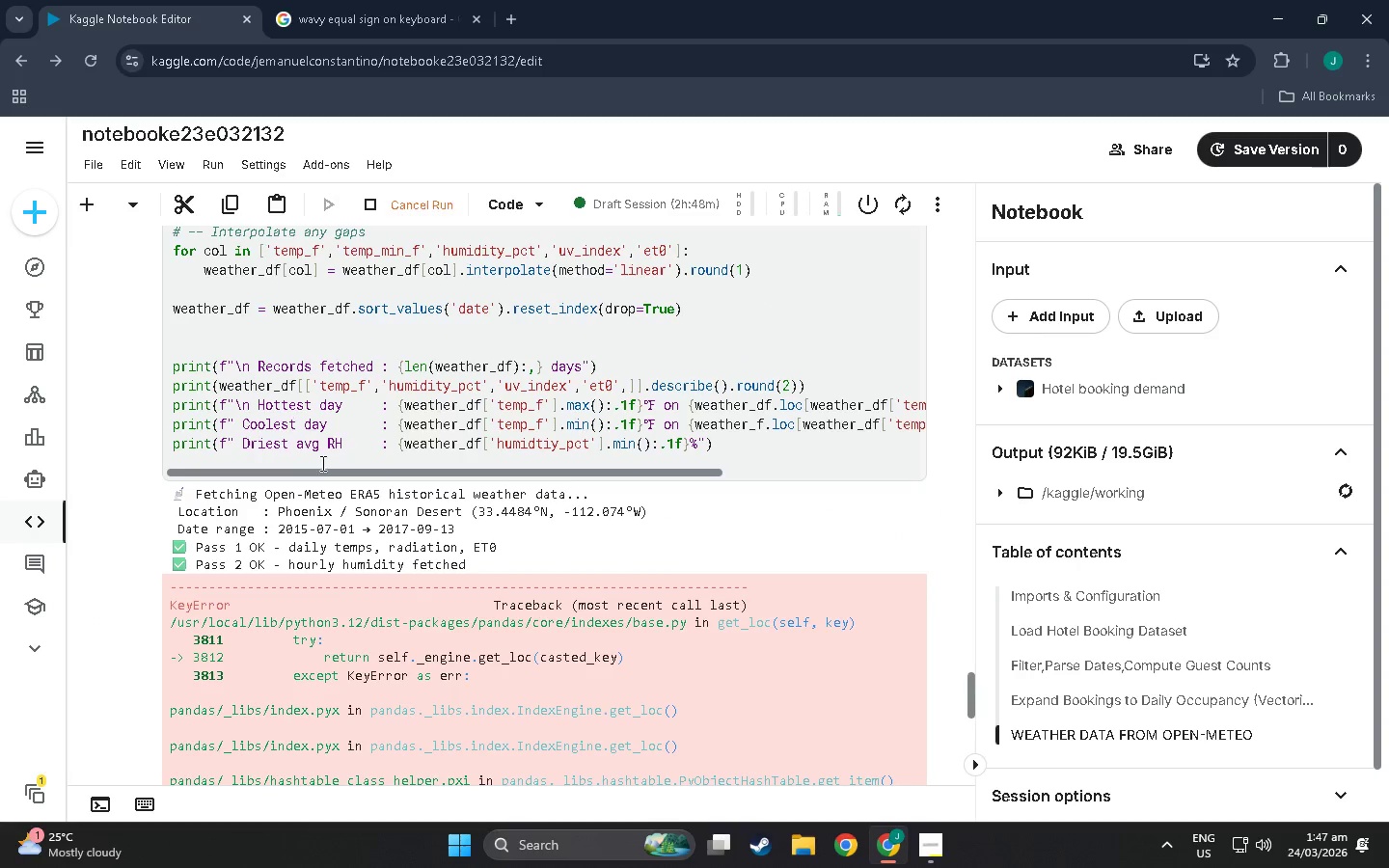 
scroll: coordinate [351, 495], scroll_direction: down, amount: 17.0
 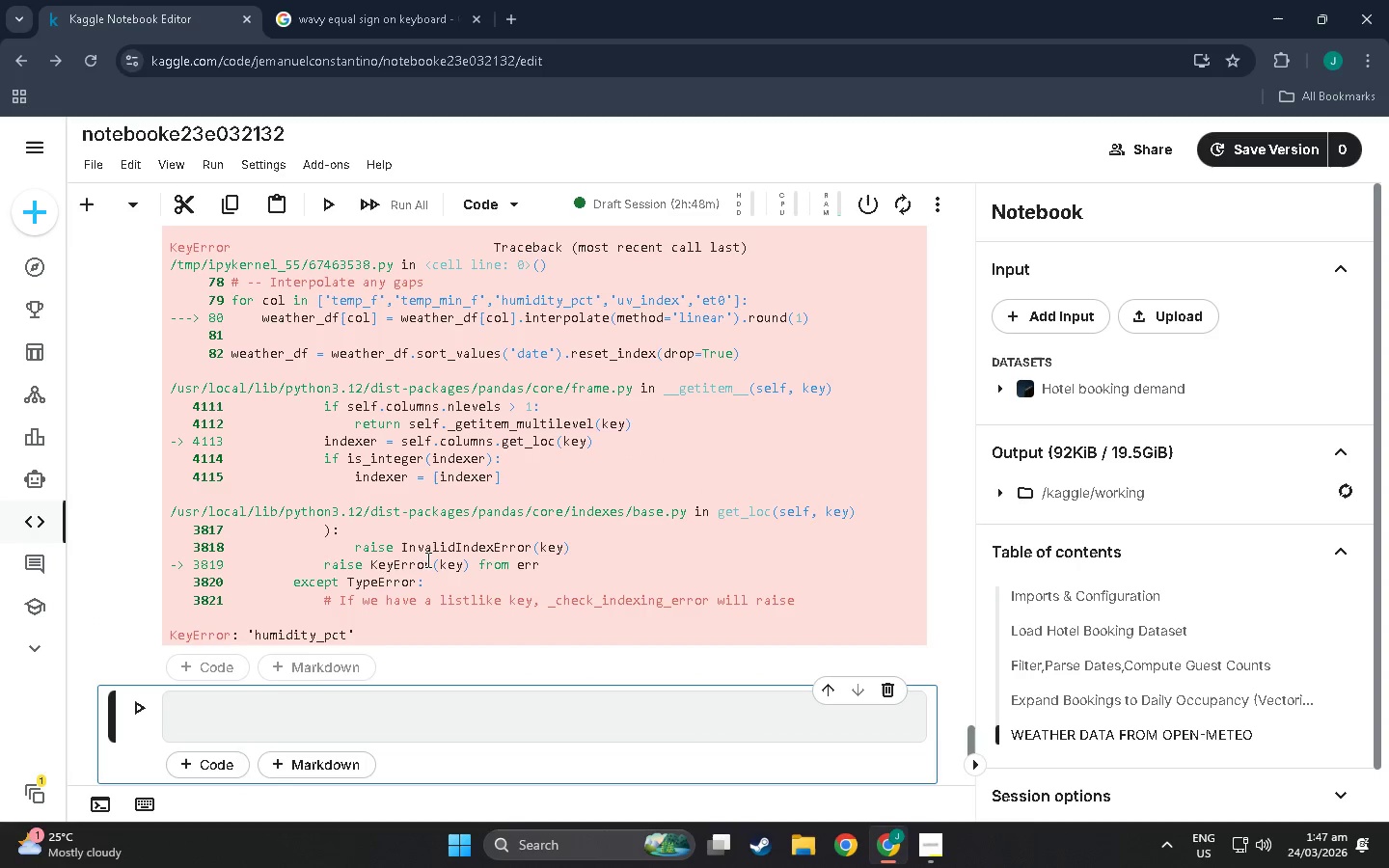 
scroll: coordinate [477, 618], scroll_direction: up, amount: 12.0
 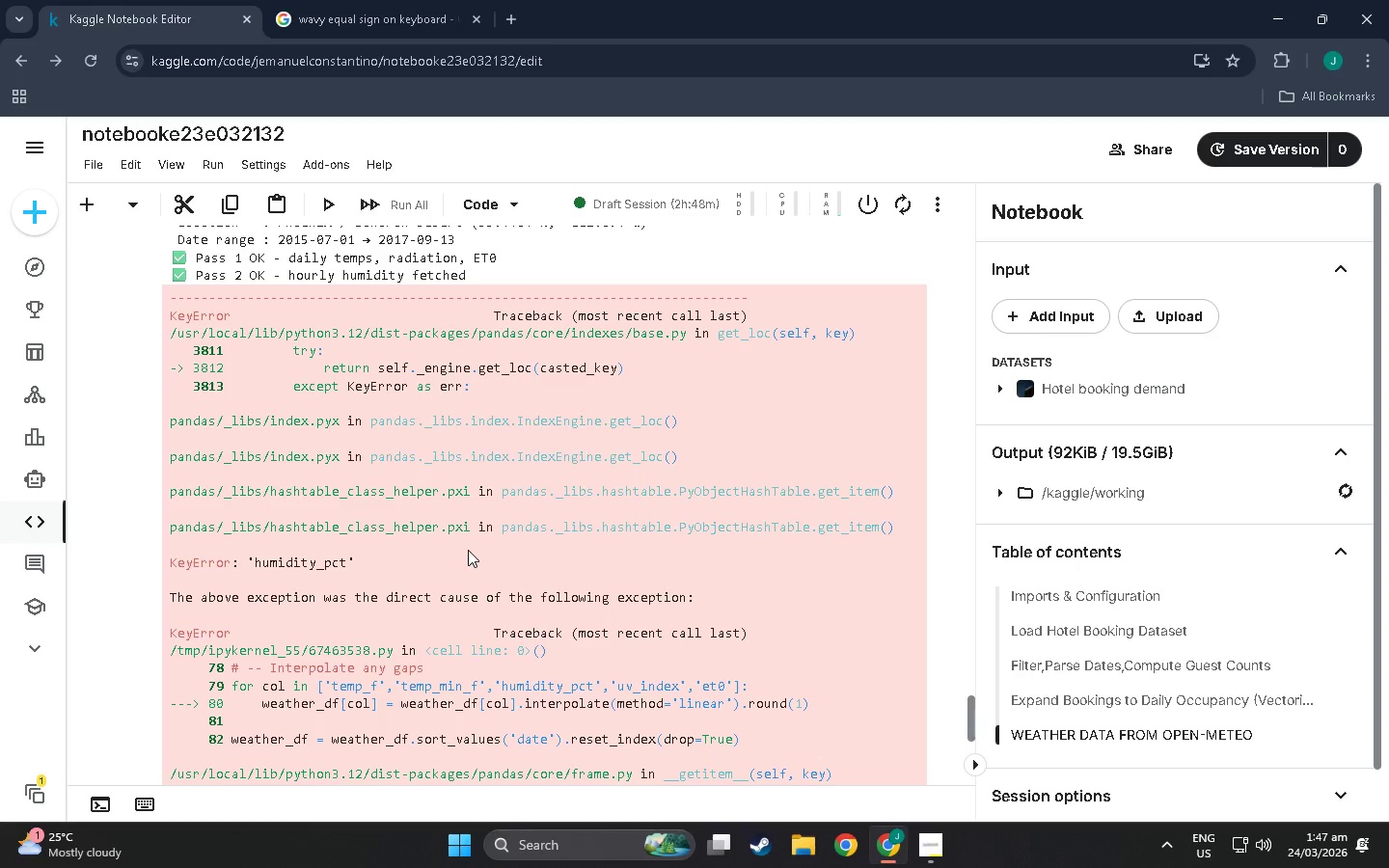 
scroll: coordinate [394, 455], scroll_direction: down, amount: 8.0
 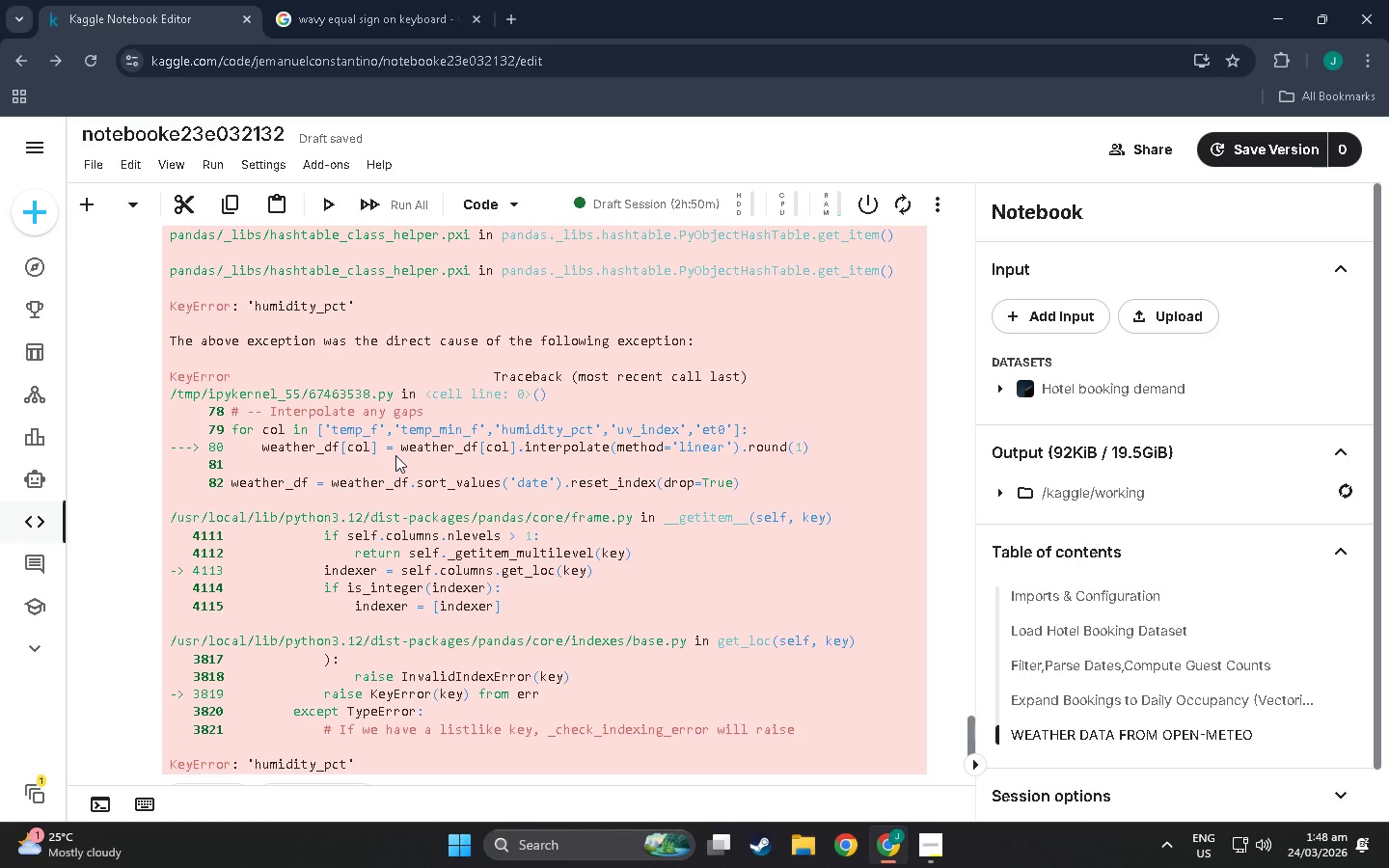 
wait(74.57)
 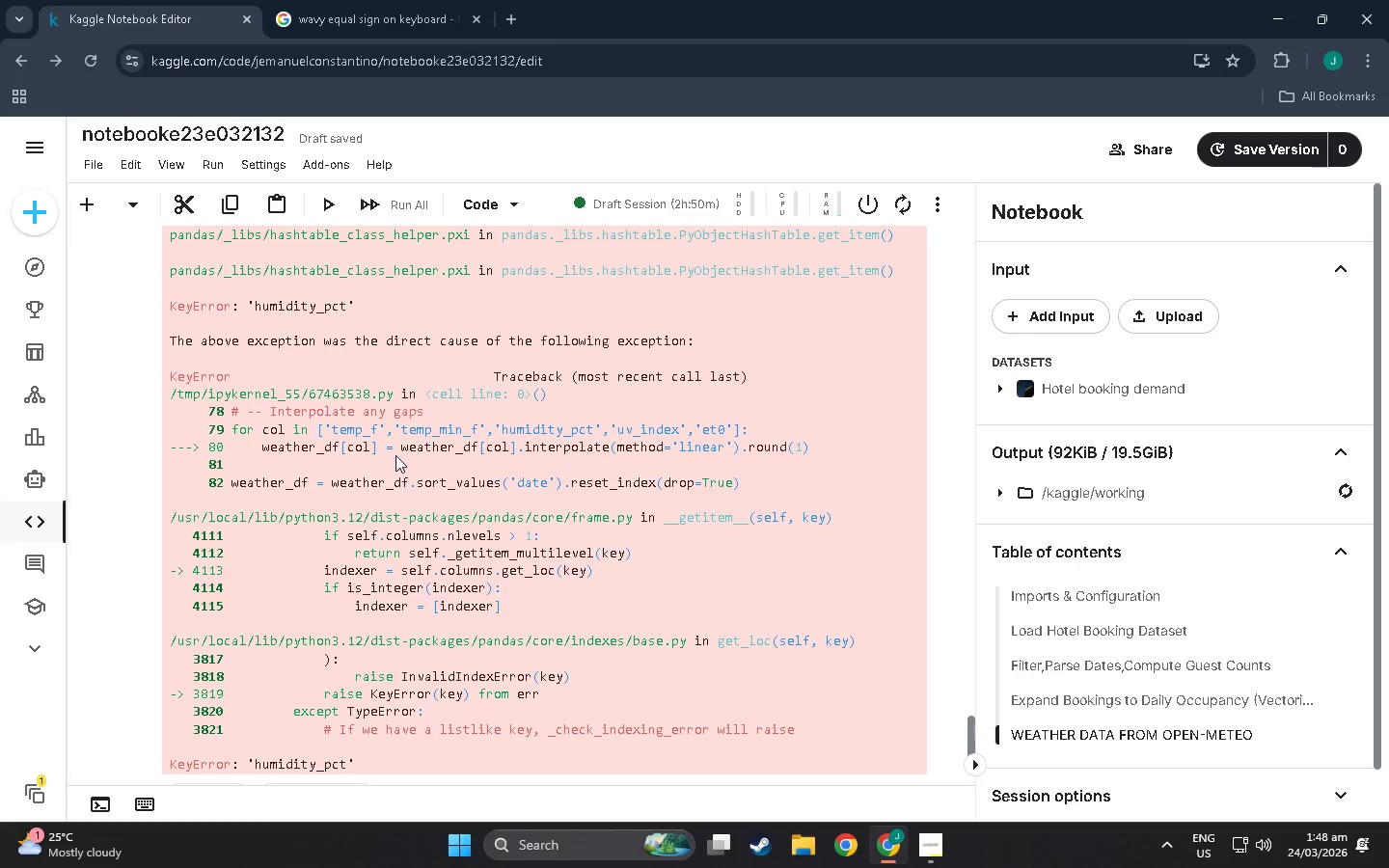 
scroll: coordinate [374, 548], scroll_direction: up, amount: 5.0
 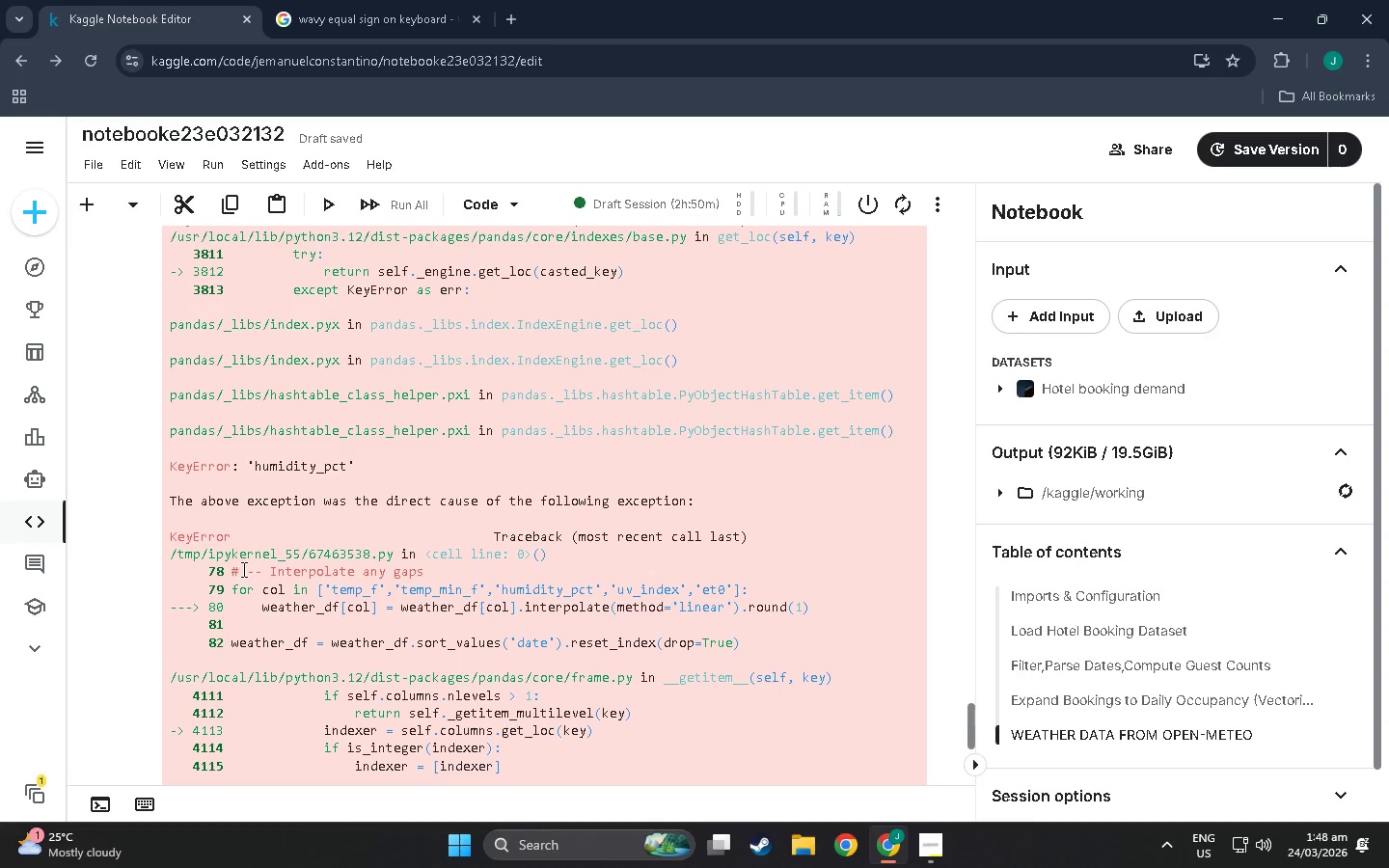 
scroll: coordinate [336, 572], scroll_direction: down, amount: 2.0
 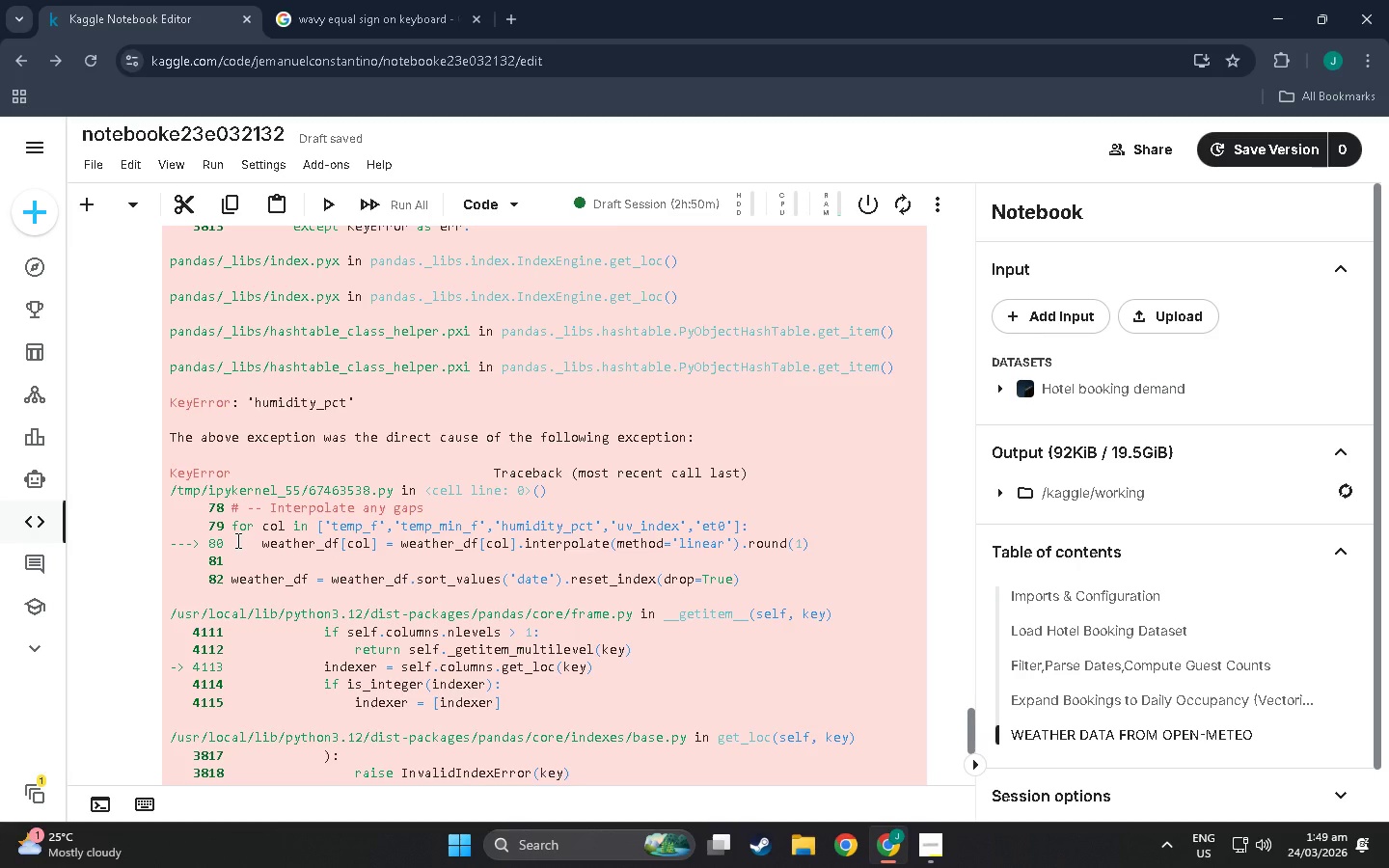 
wait(14.13)
 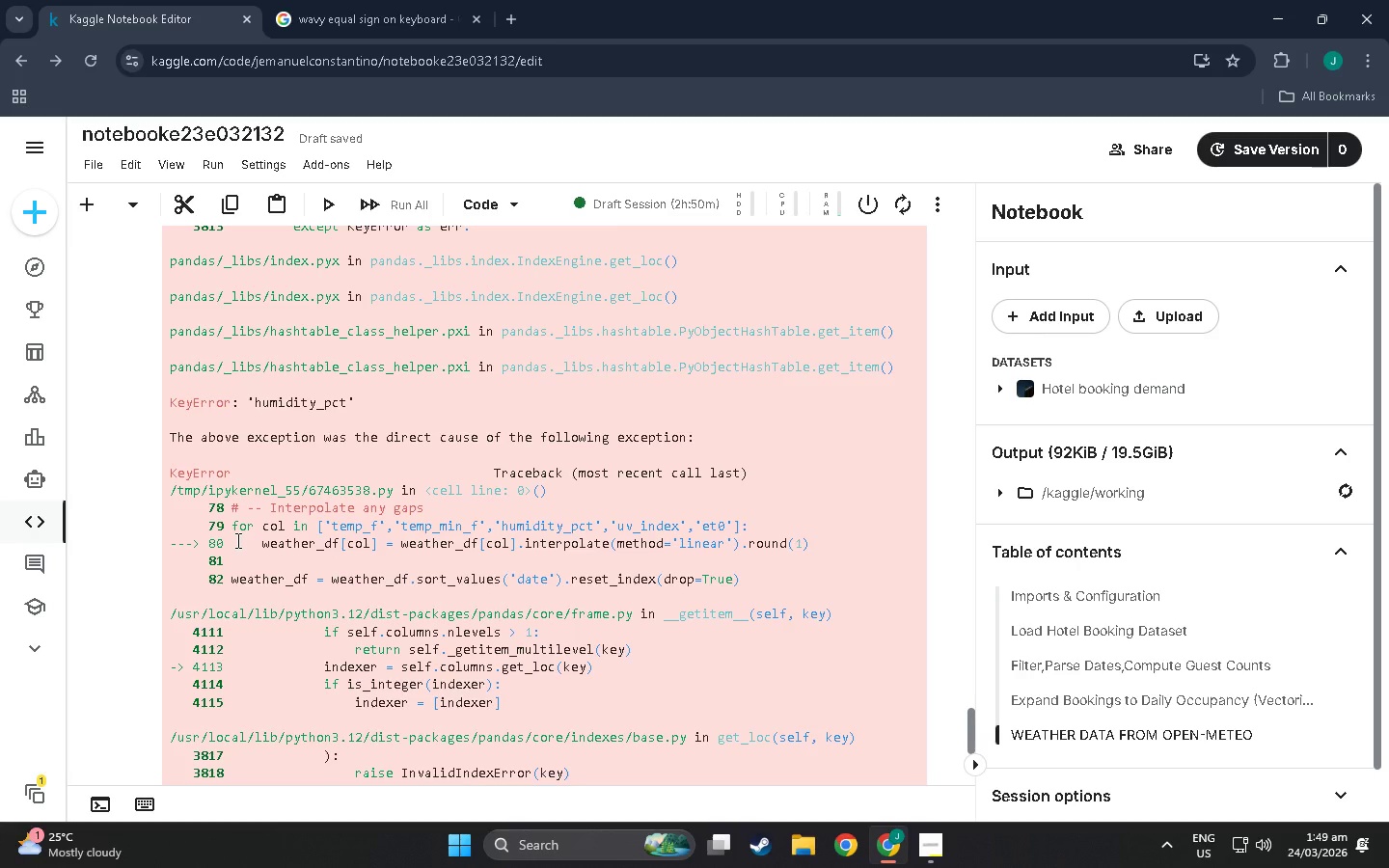 
scroll: coordinate [262, 525], scroll_direction: up, amount: 7.0
 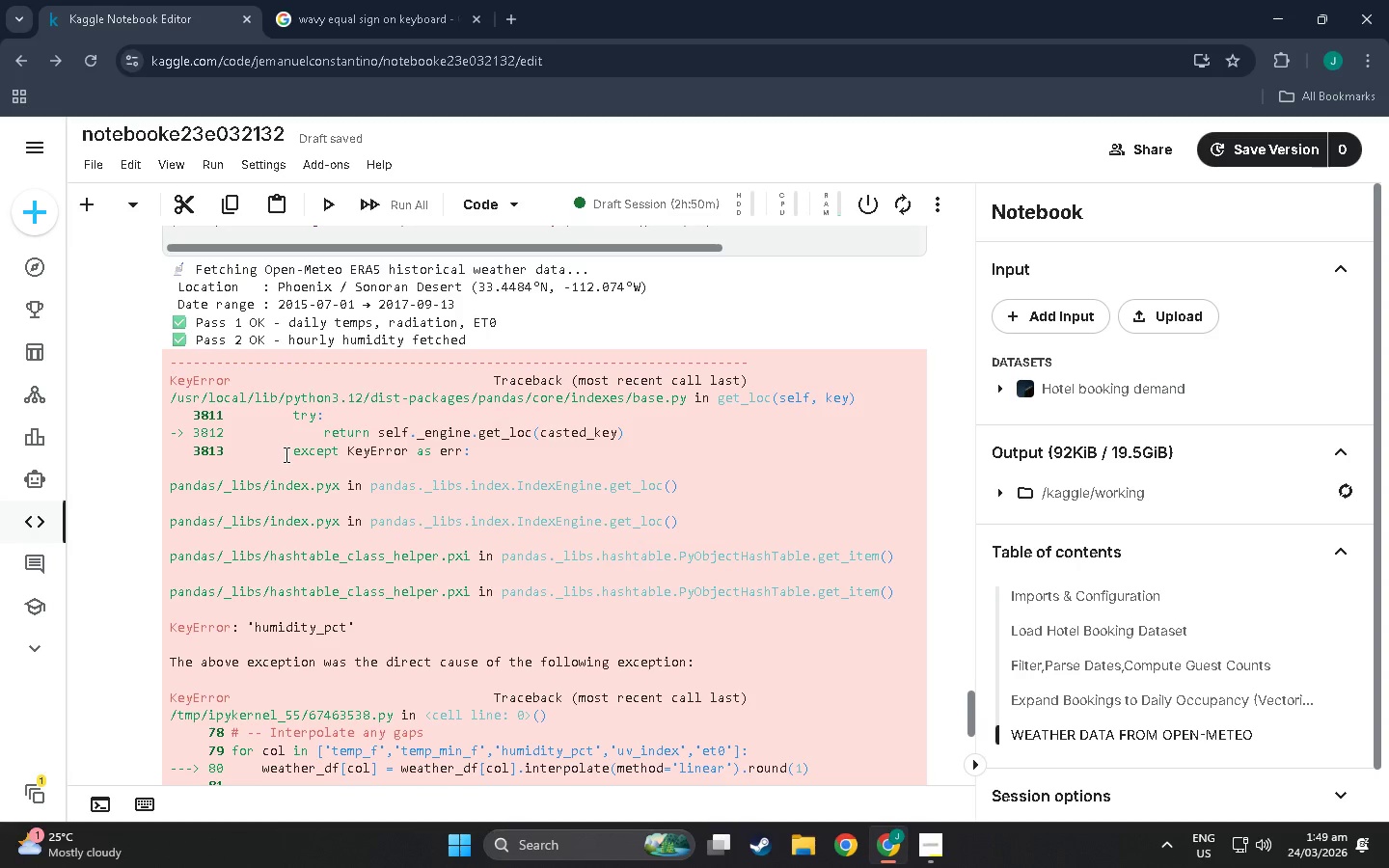 
scroll: coordinate [290, 461], scroll_direction: down, amount: 9.0
 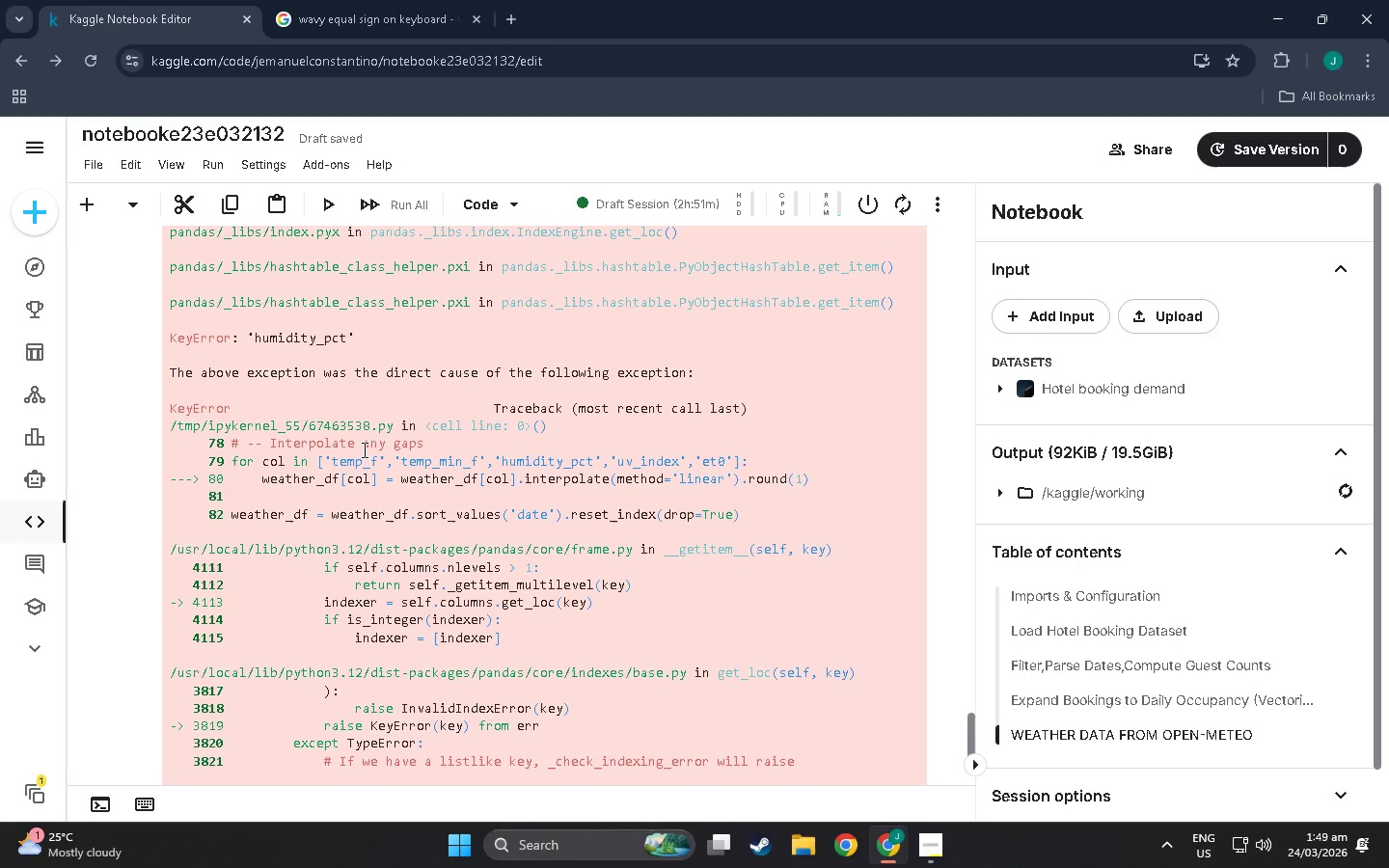 
wait(42.0)
 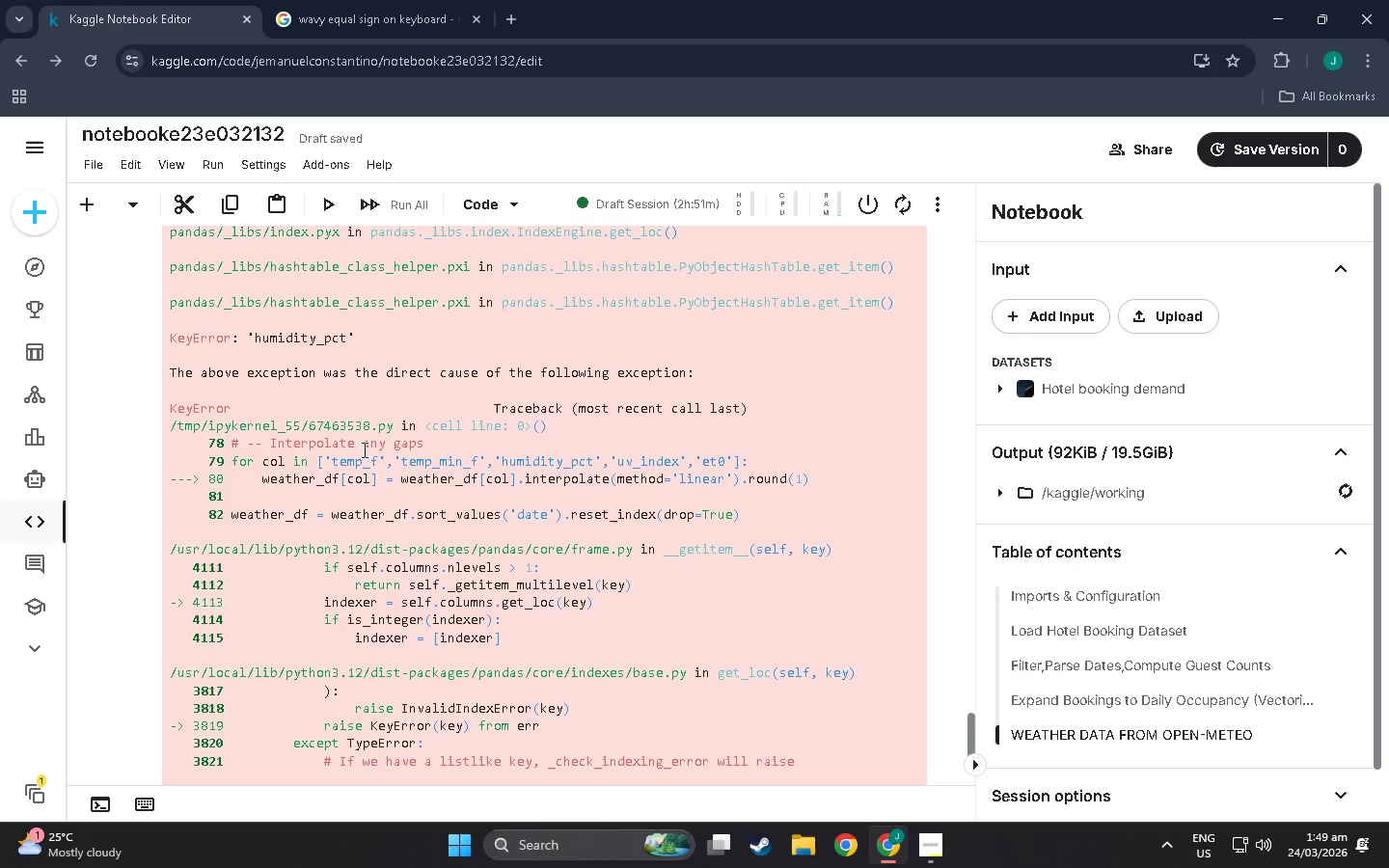 
scroll: coordinate [281, 483], scroll_direction: up, amount: 2.0
 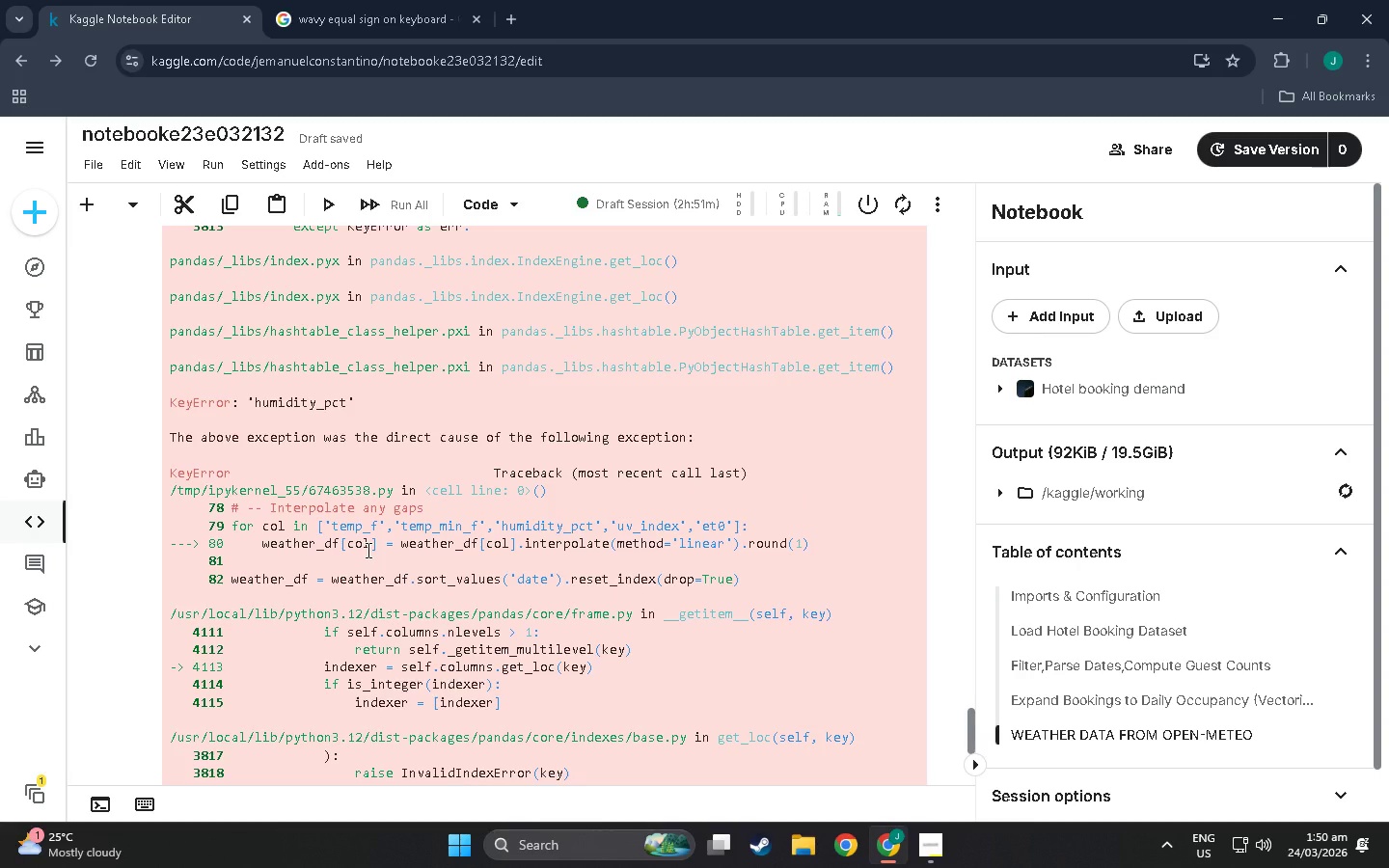 
wait(13.31)
 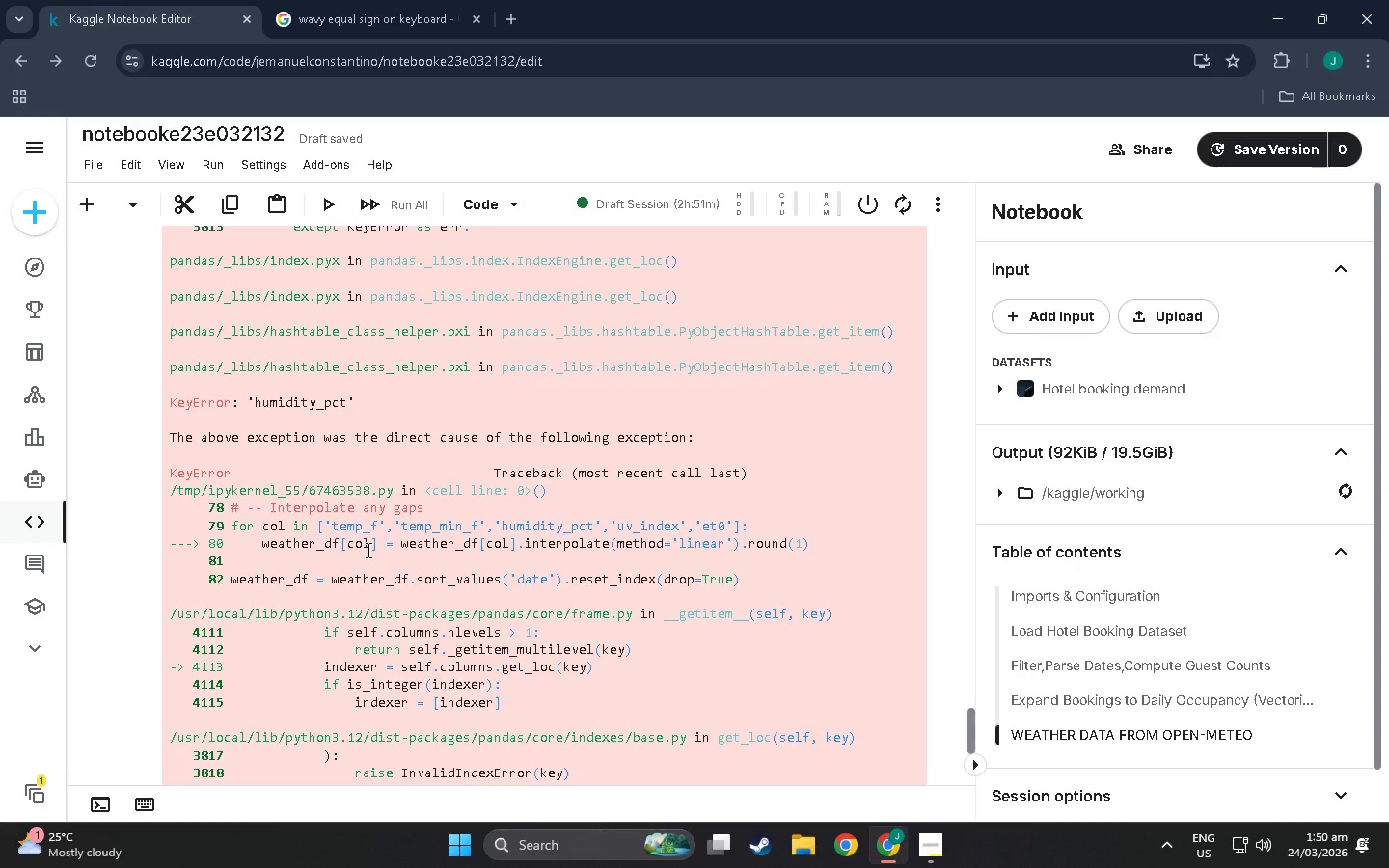 
scroll: coordinate [421, 559], scroll_direction: down, amount: 3.0
 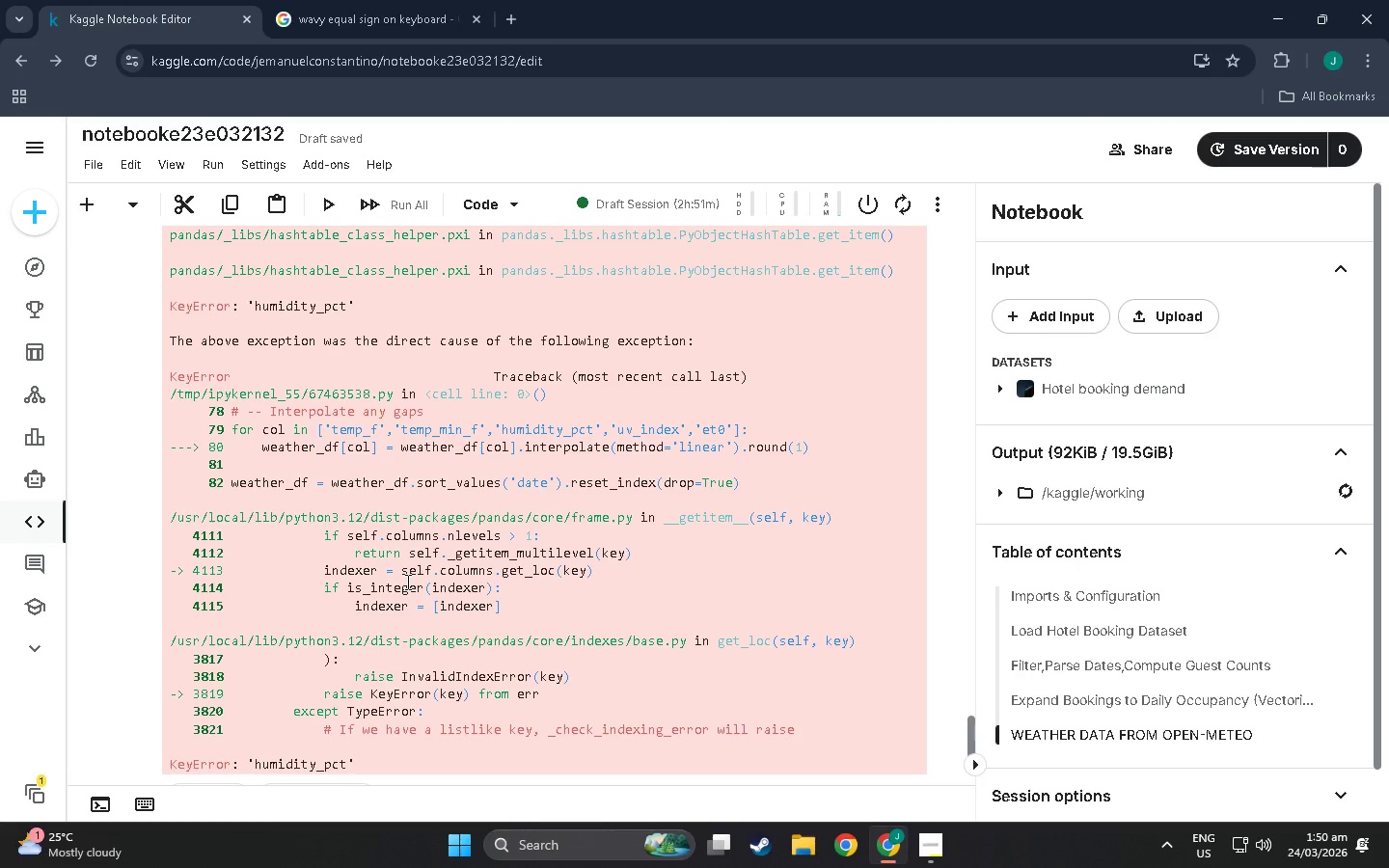 
wait(7.85)
 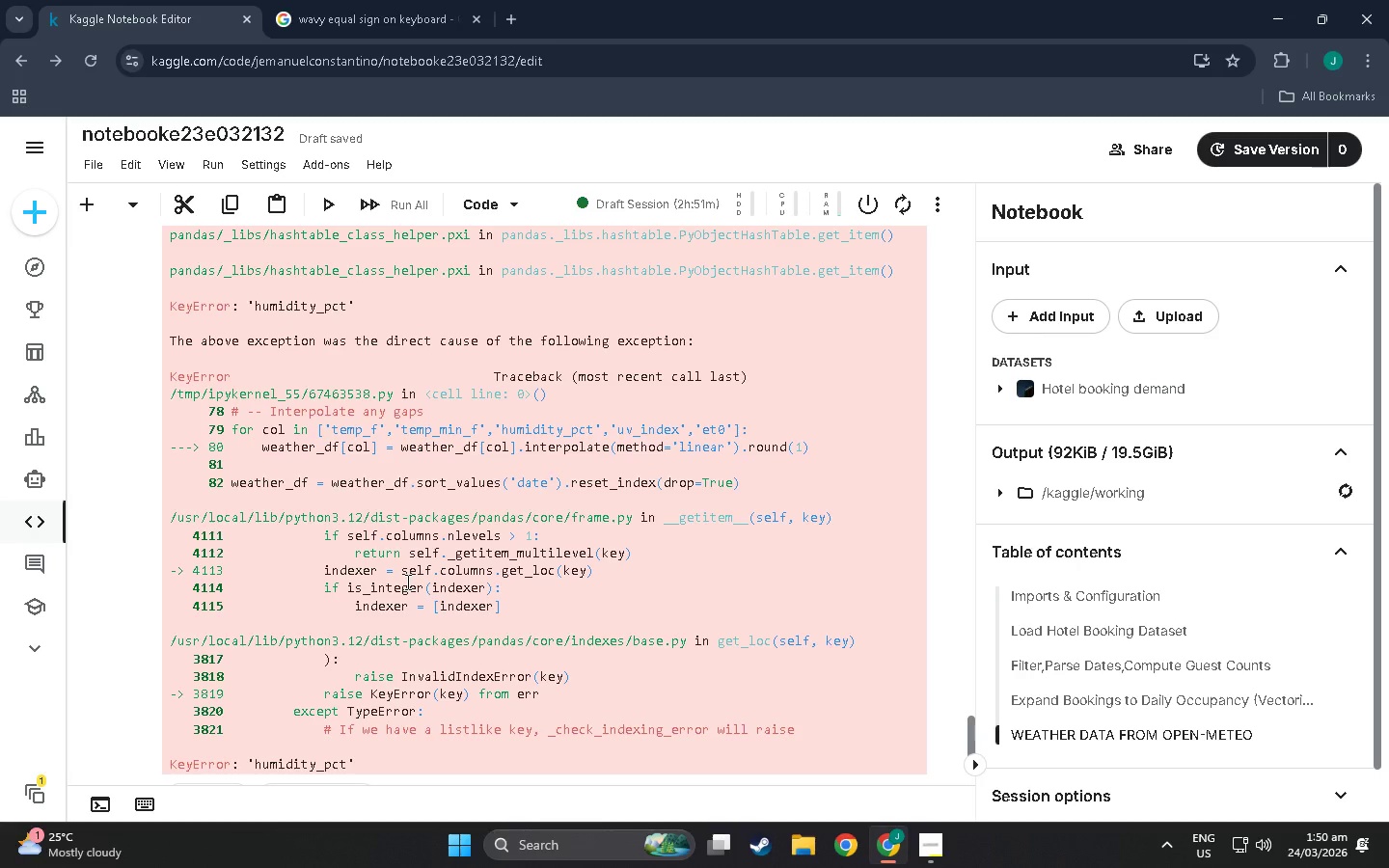 
scroll: coordinate [374, 556], scroll_direction: up, amount: 2.0
 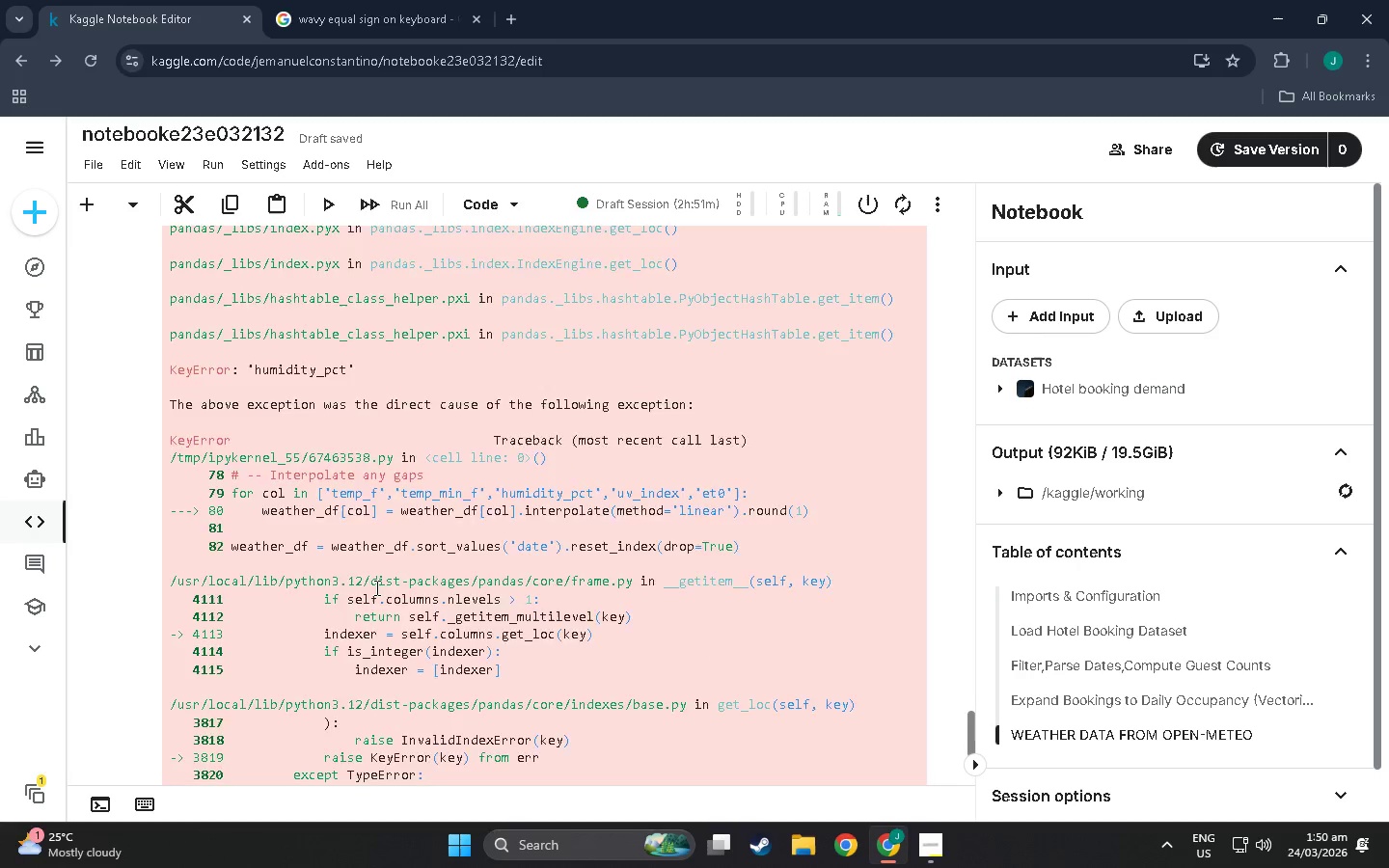 
scroll: coordinate [375, 587], scroll_direction: down, amount: 3.0
 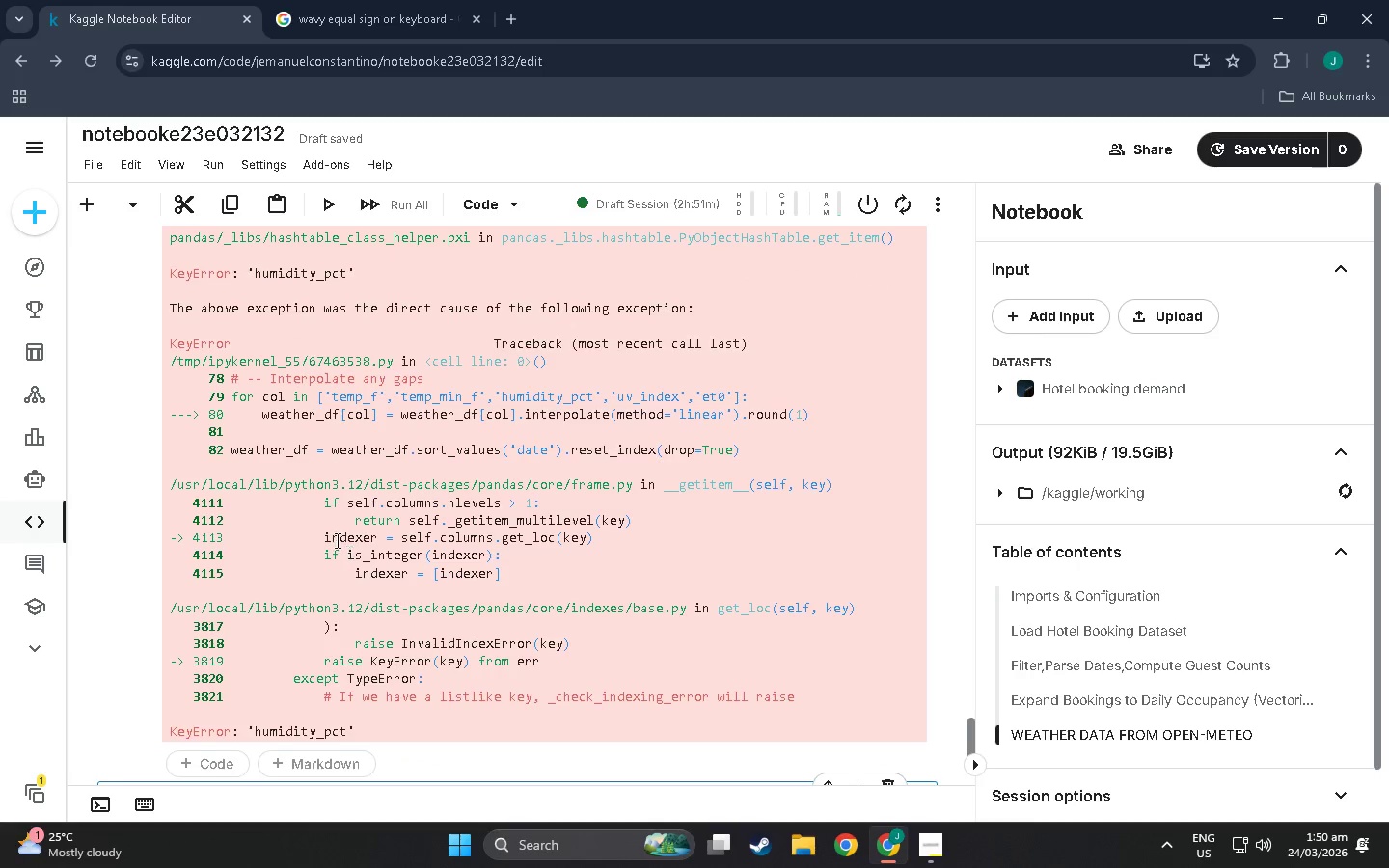 
scroll: coordinate [322, 496], scroll_direction: up, amount: 25.0
 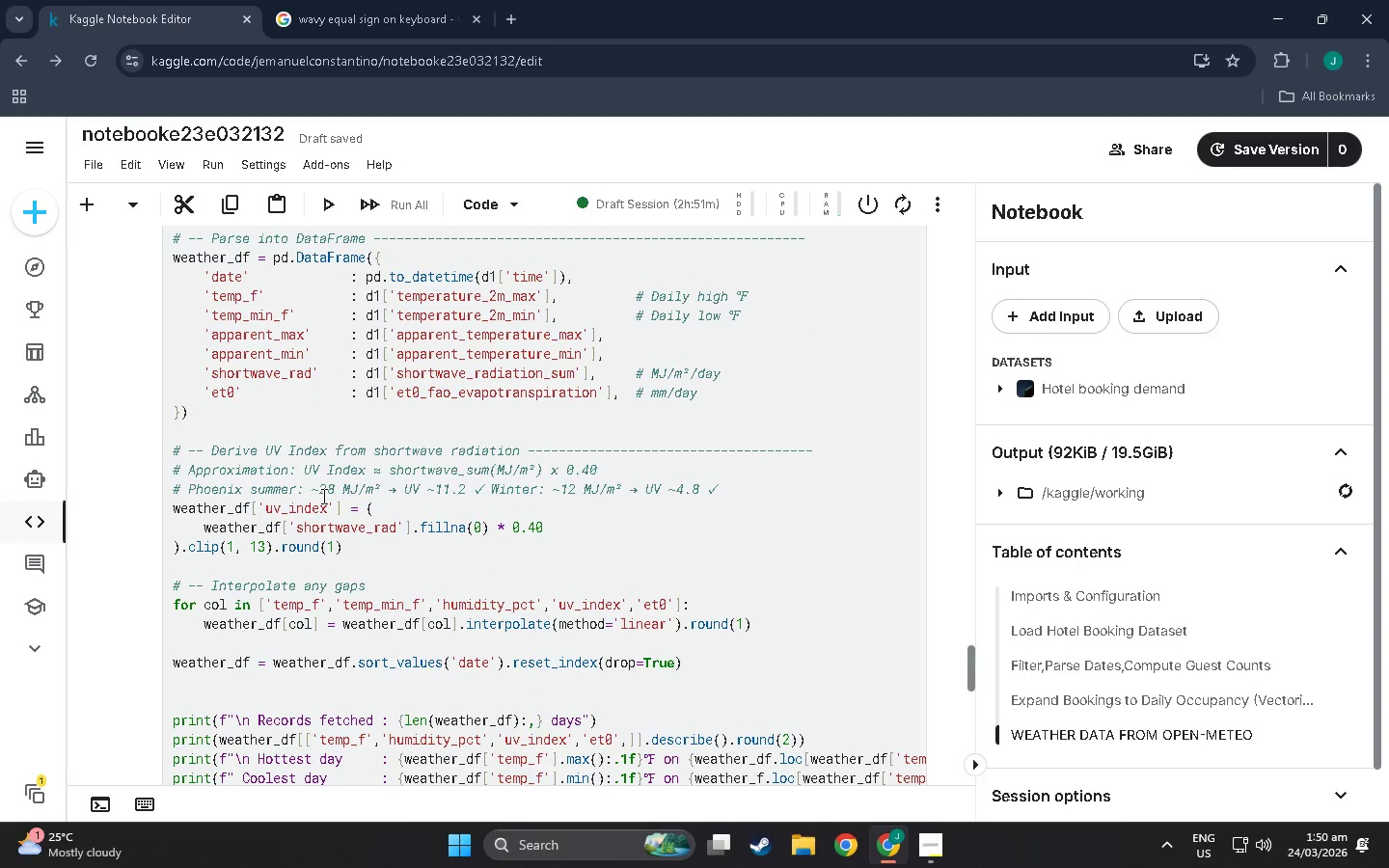 
scroll: coordinate [305, 515], scroll_direction: down, amount: 22.0
 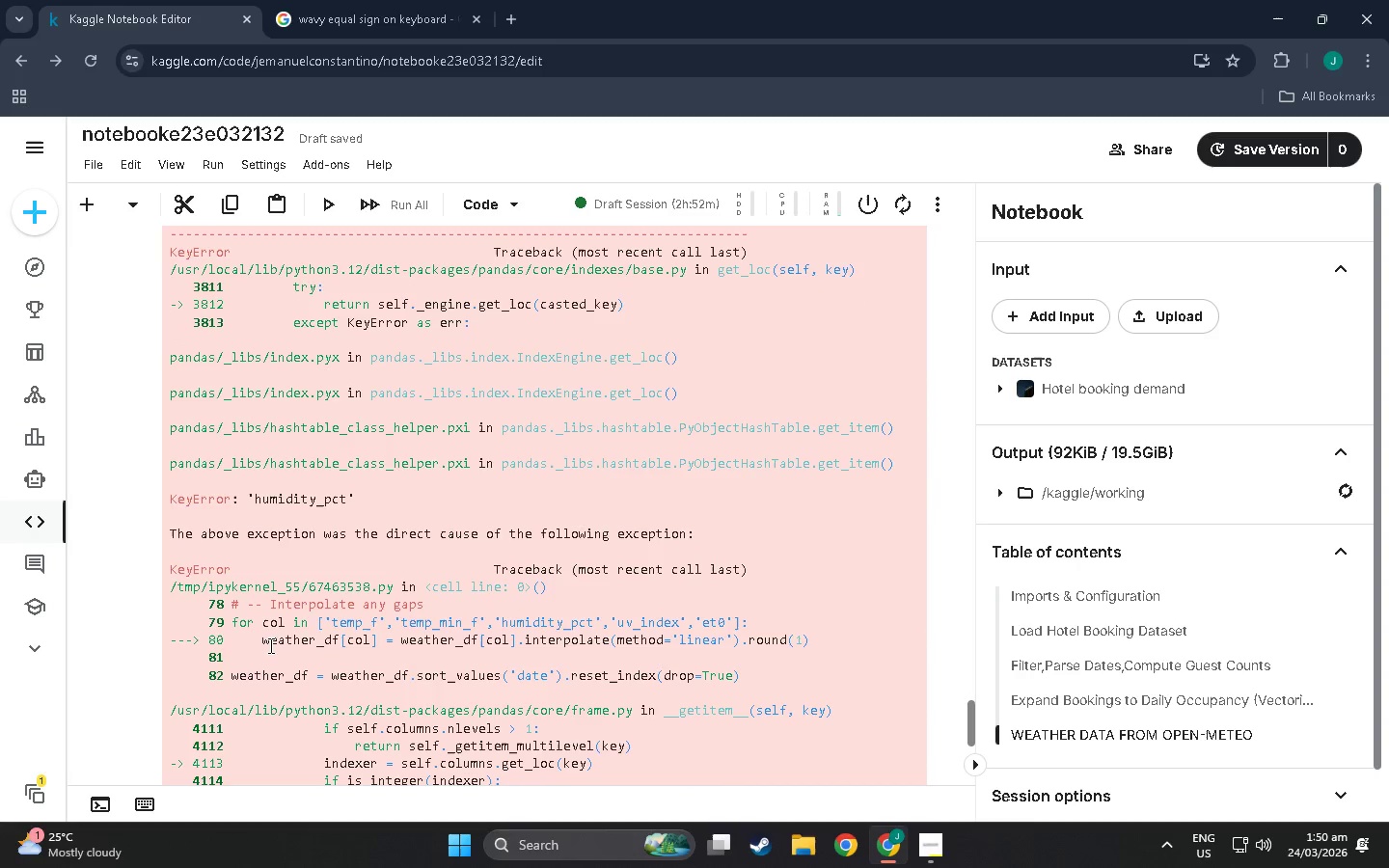 
scroll: coordinate [345, 646], scroll_direction: up, amount: 20.0
 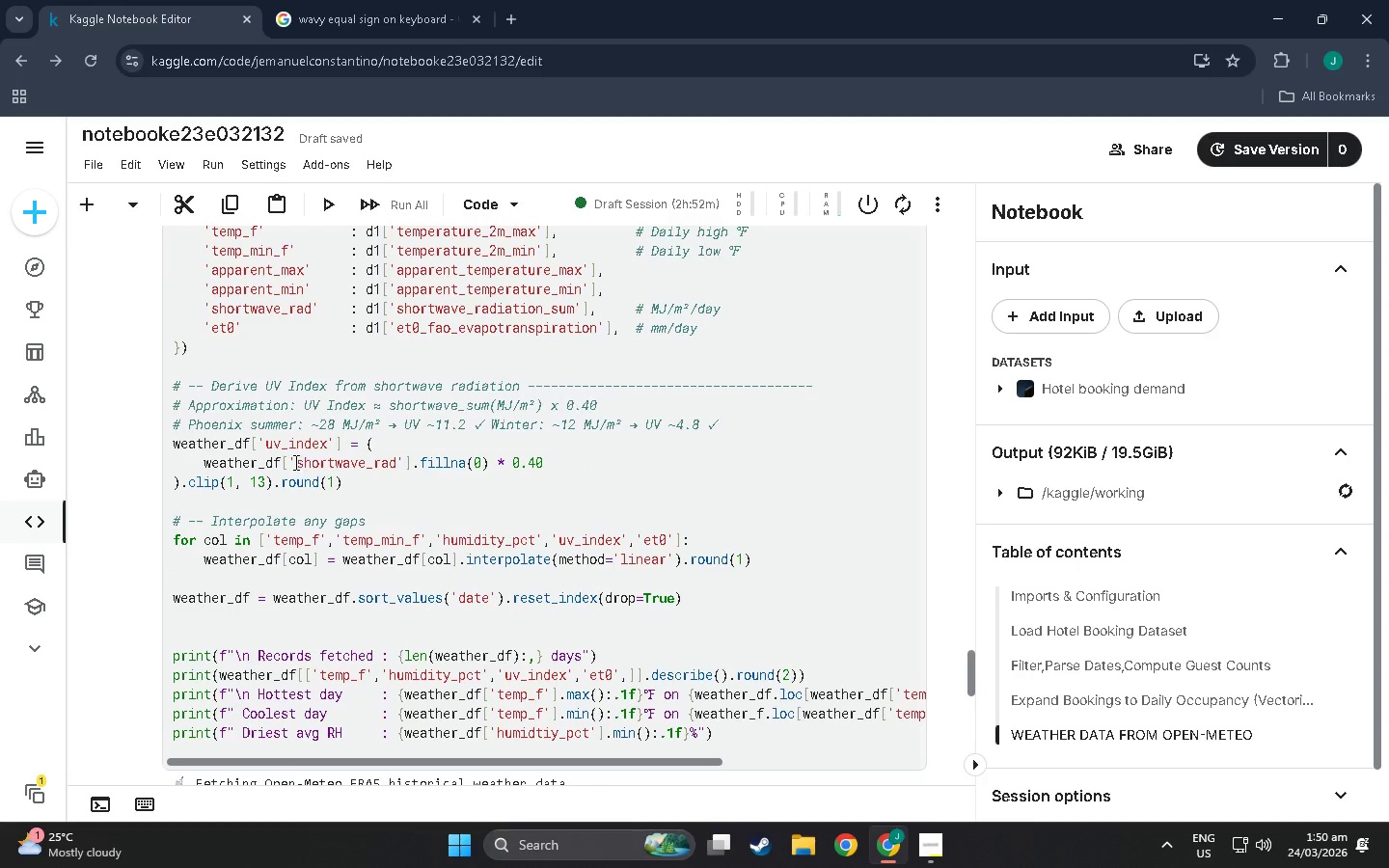 
scroll: coordinate [270, 505], scroll_direction: down, amount: 22.0
 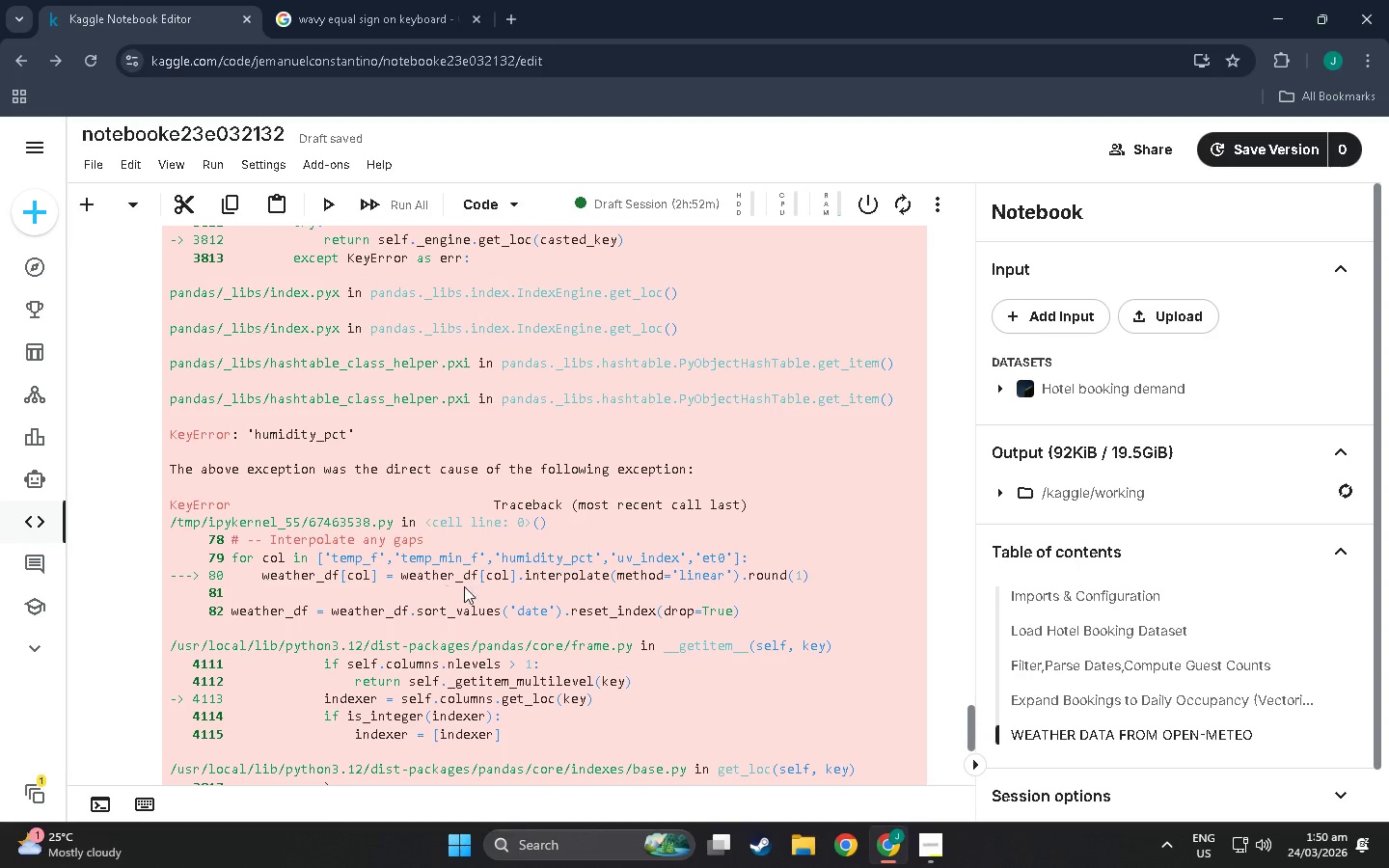 
scroll: coordinate [453, 507], scroll_direction: up, amount: 24.0
 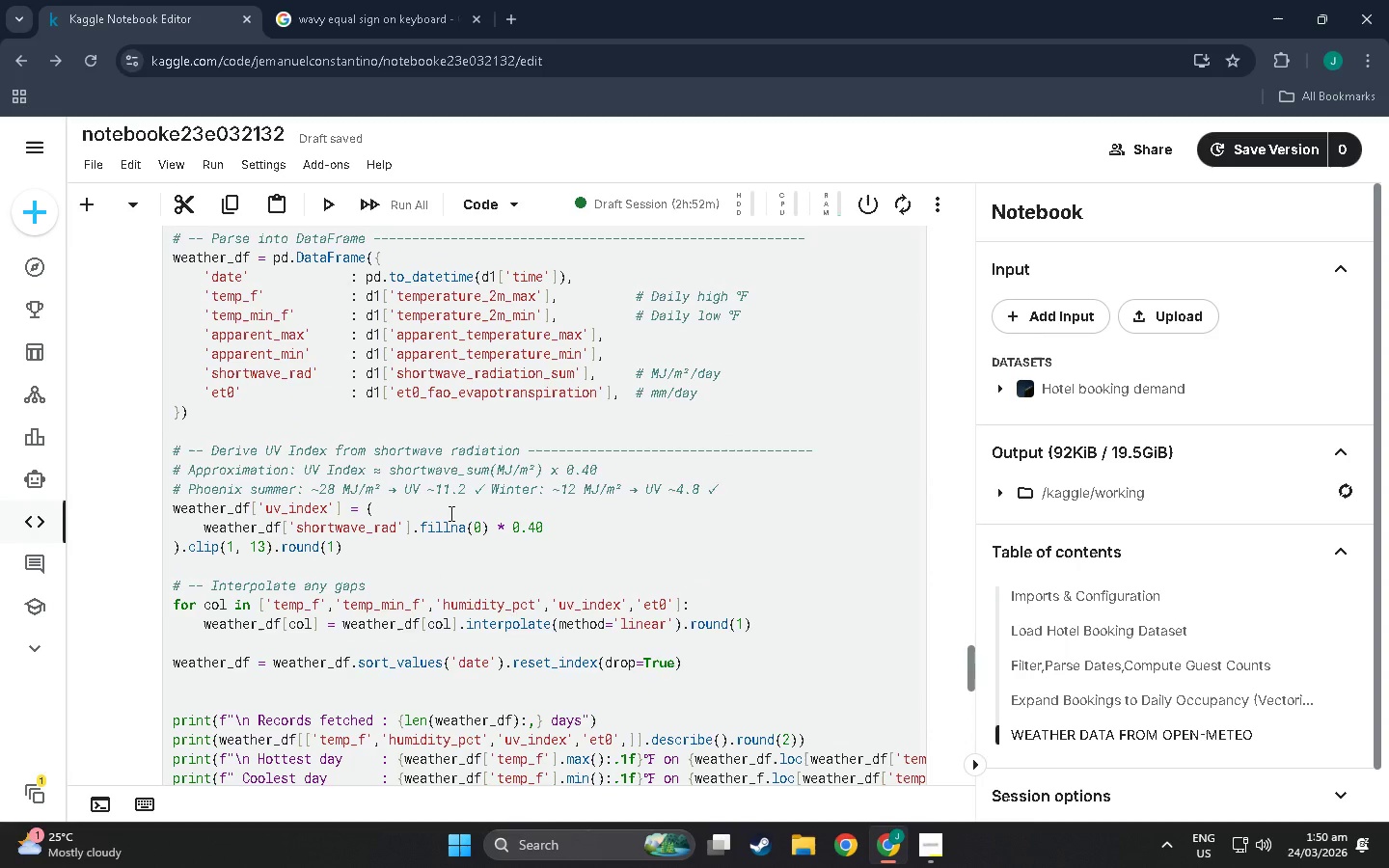 
scroll: coordinate [449, 513], scroll_direction: down, amount: 2.0
 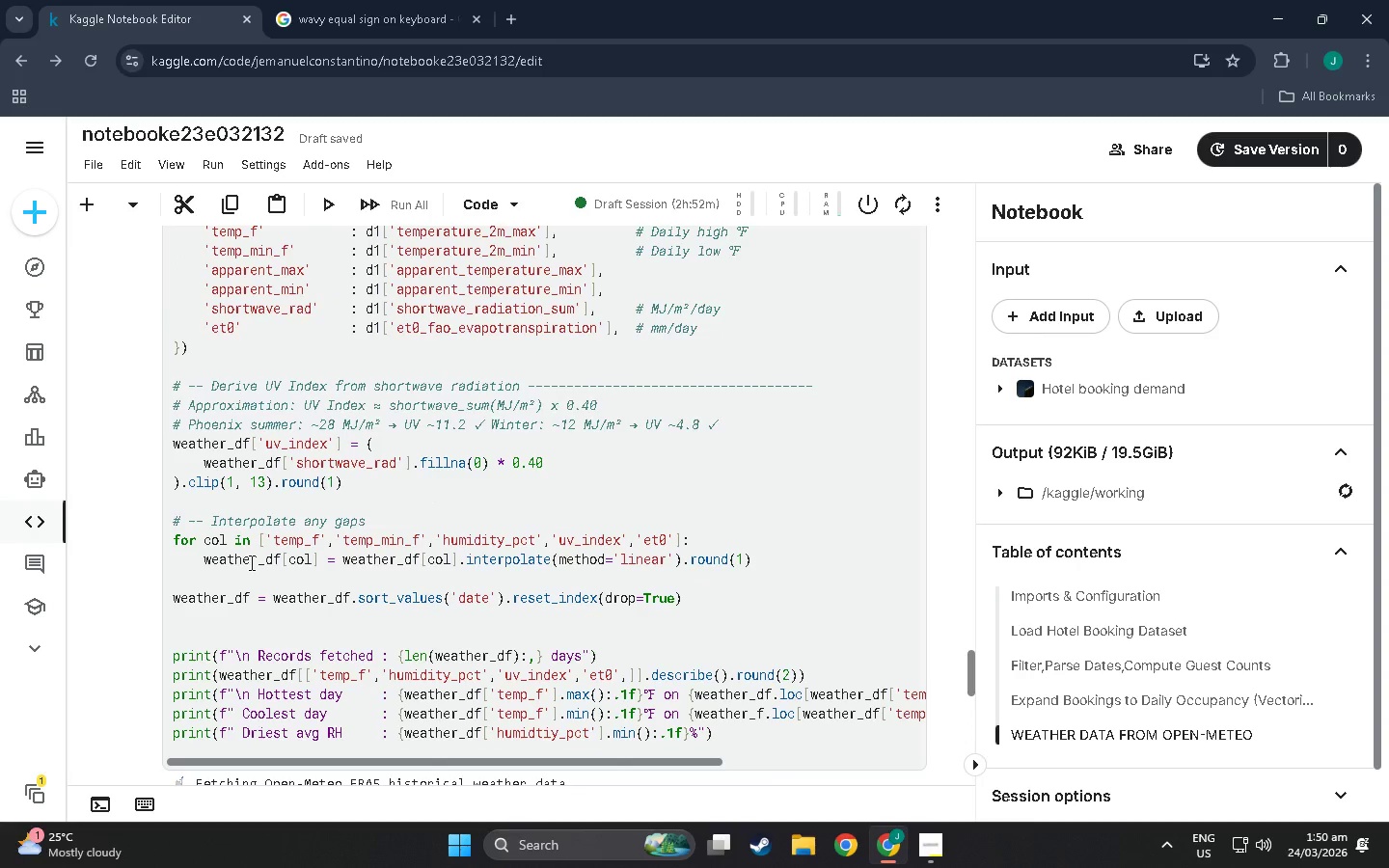 
left_click([253, 562])
 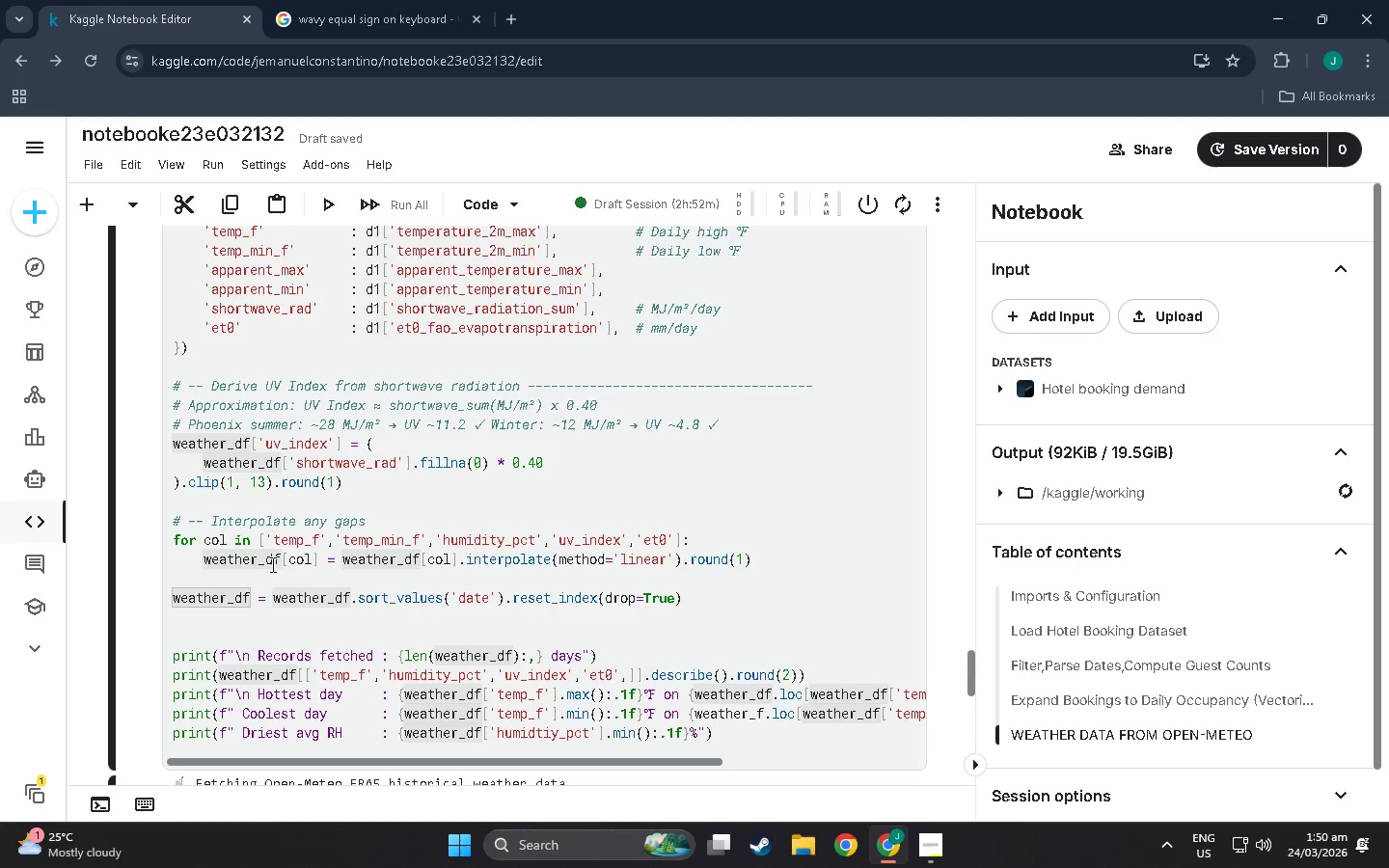 
left_click([353, 556])
 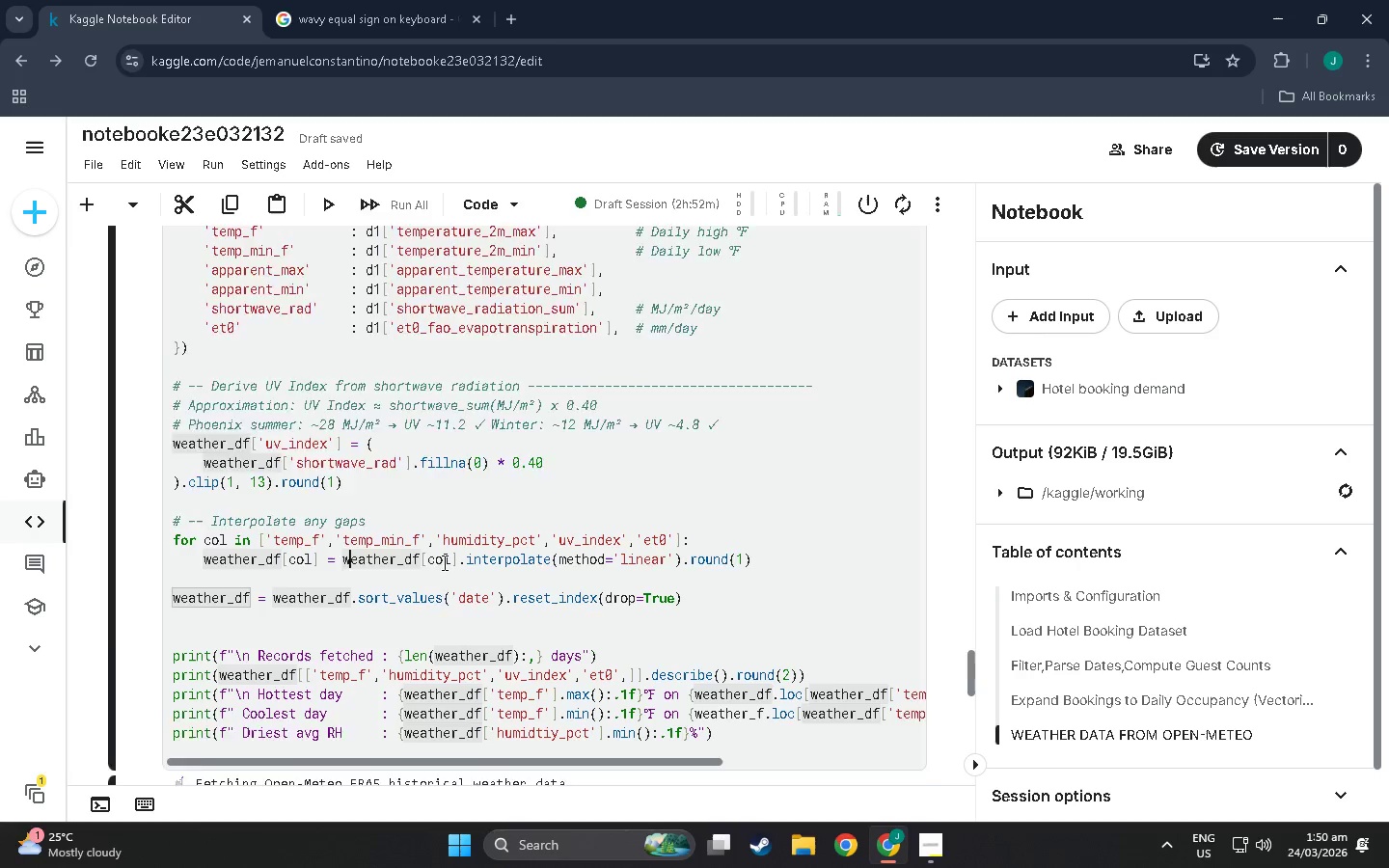 
scroll: coordinate [443, 562], scroll_direction: down, amount: 4.0
 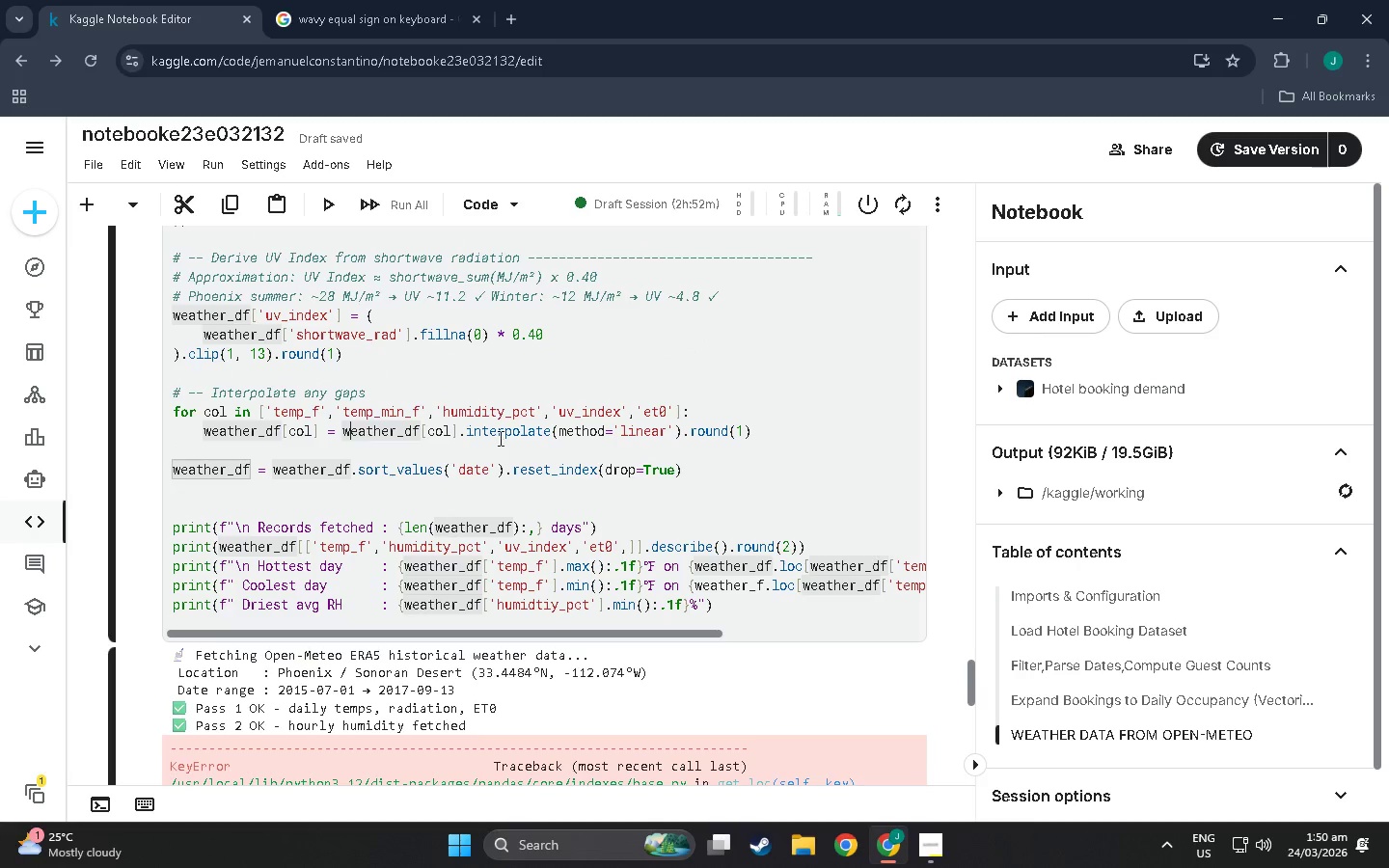 
left_click([499, 437])
 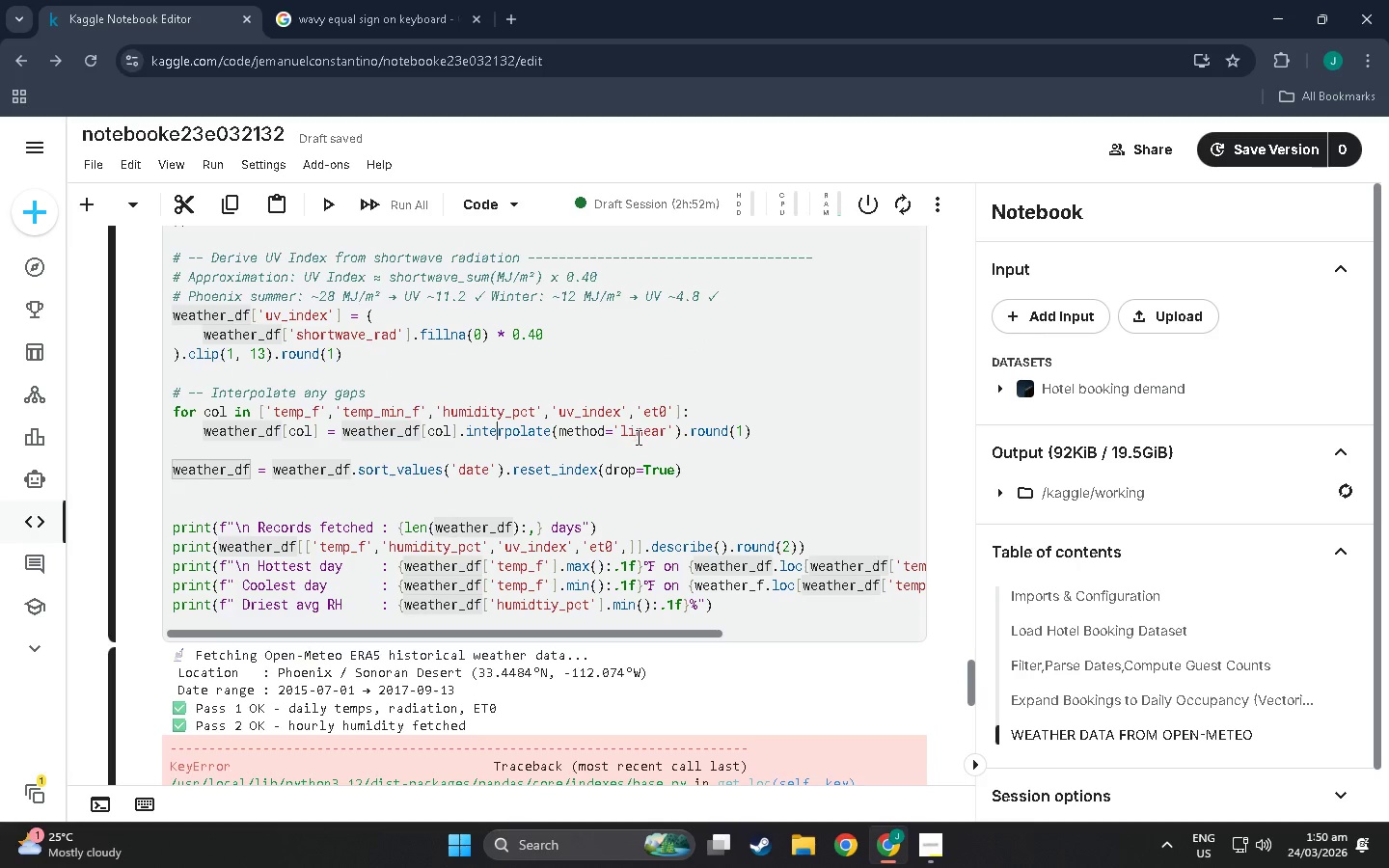 
left_click([640, 435])
 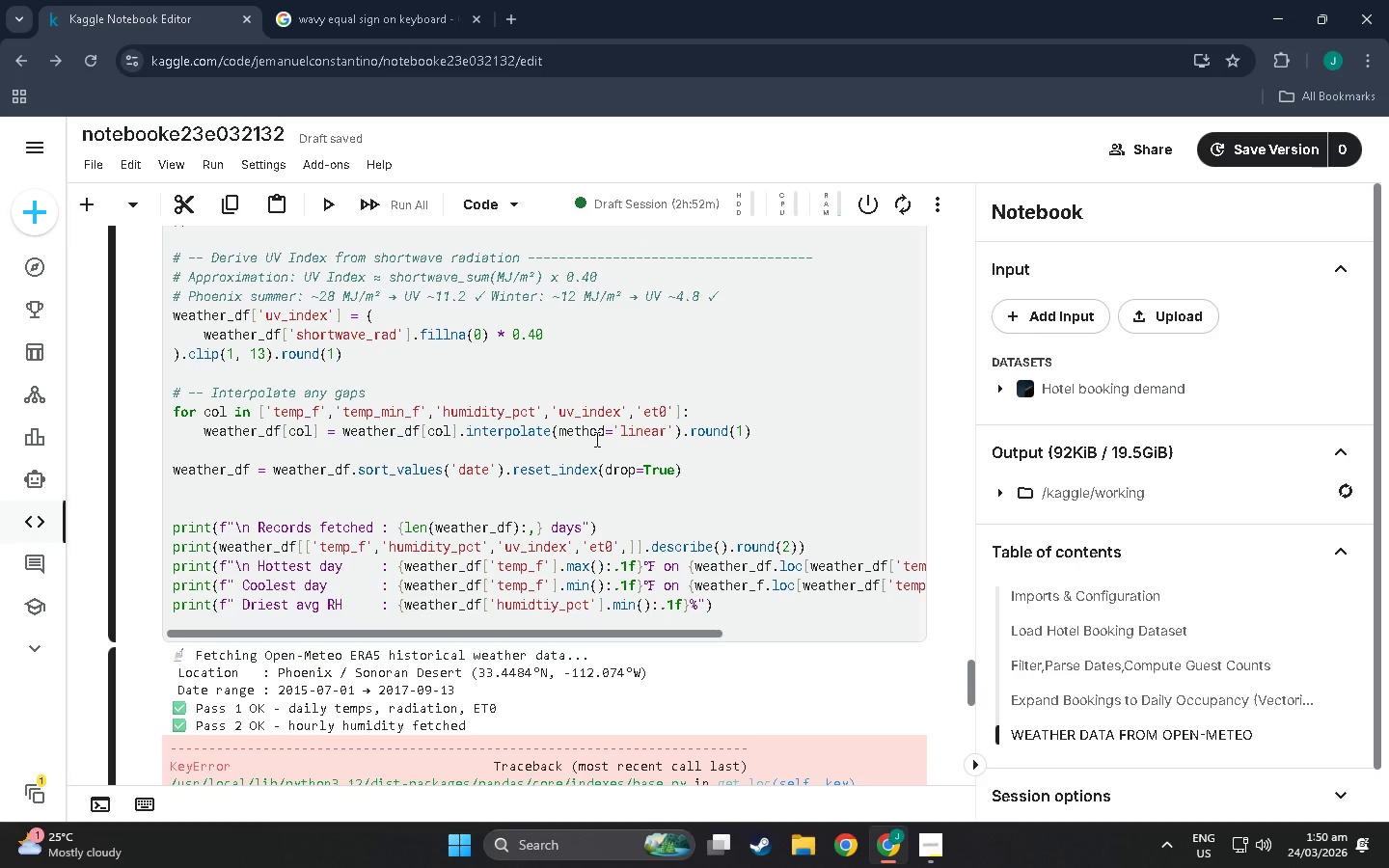 
scroll: coordinate [586, 481], scroll_direction: down, amount: 18.0
 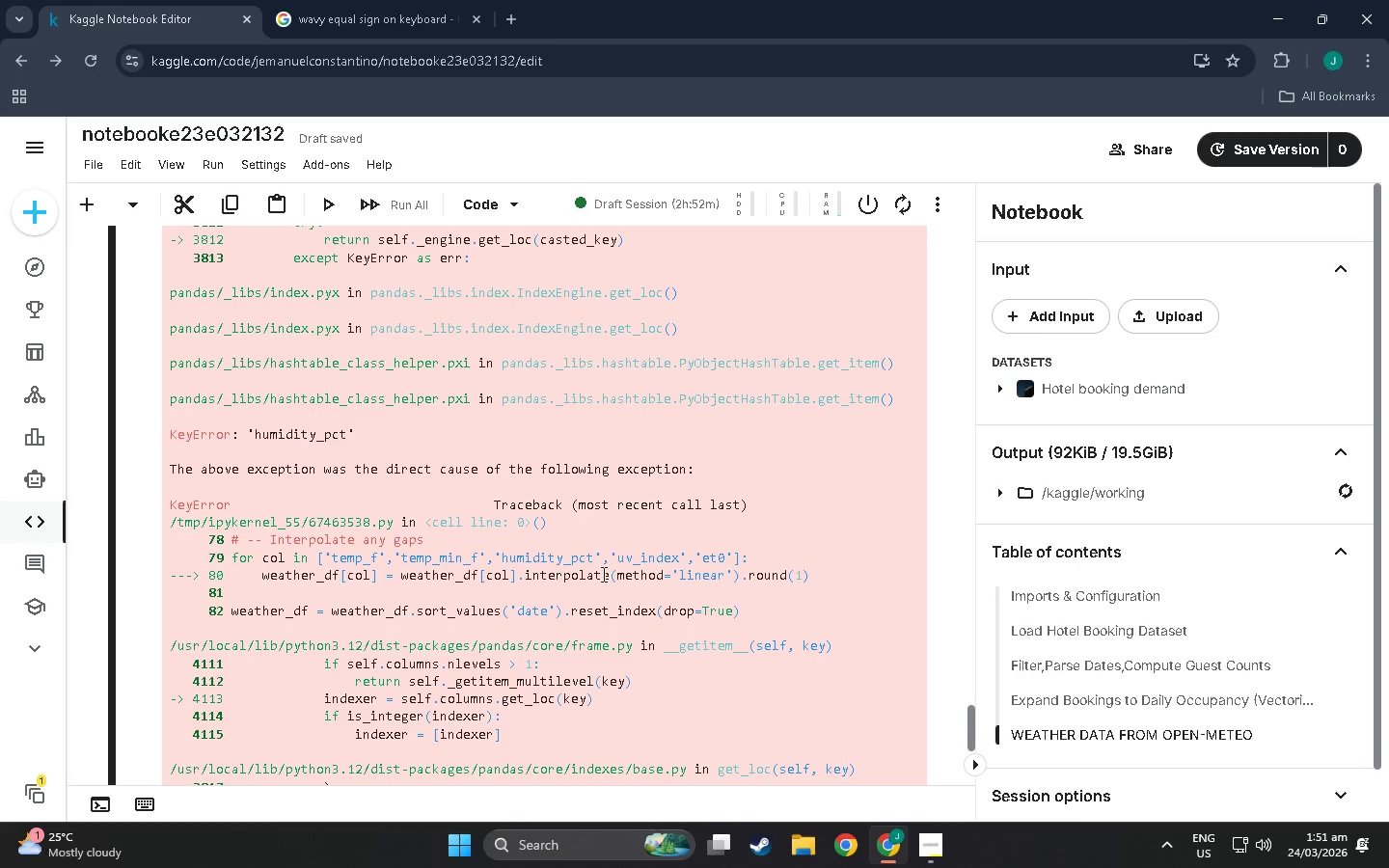 
wait(5.0)
 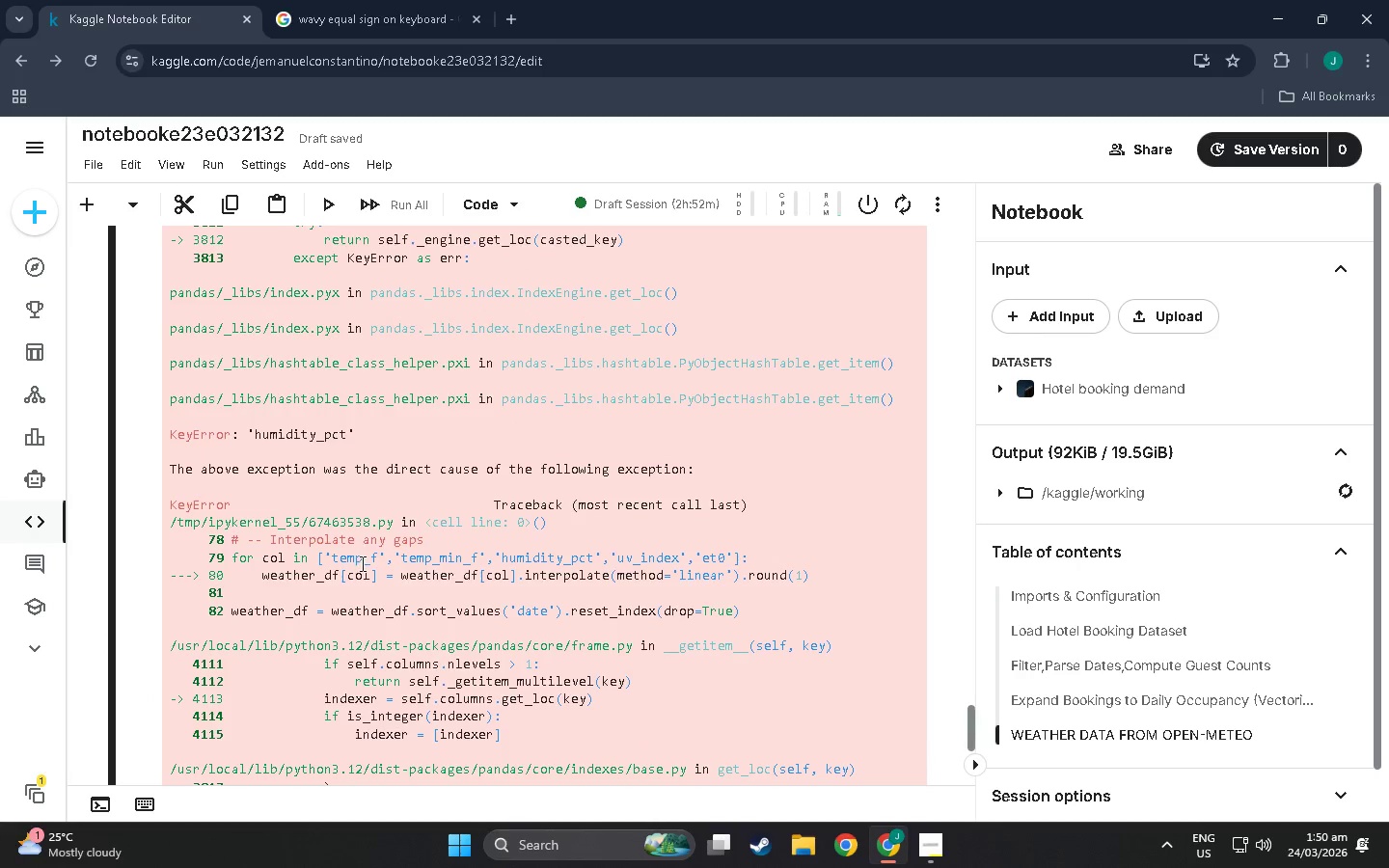 
scroll: coordinate [319, 500], scroll_direction: up, amount: 3.0
 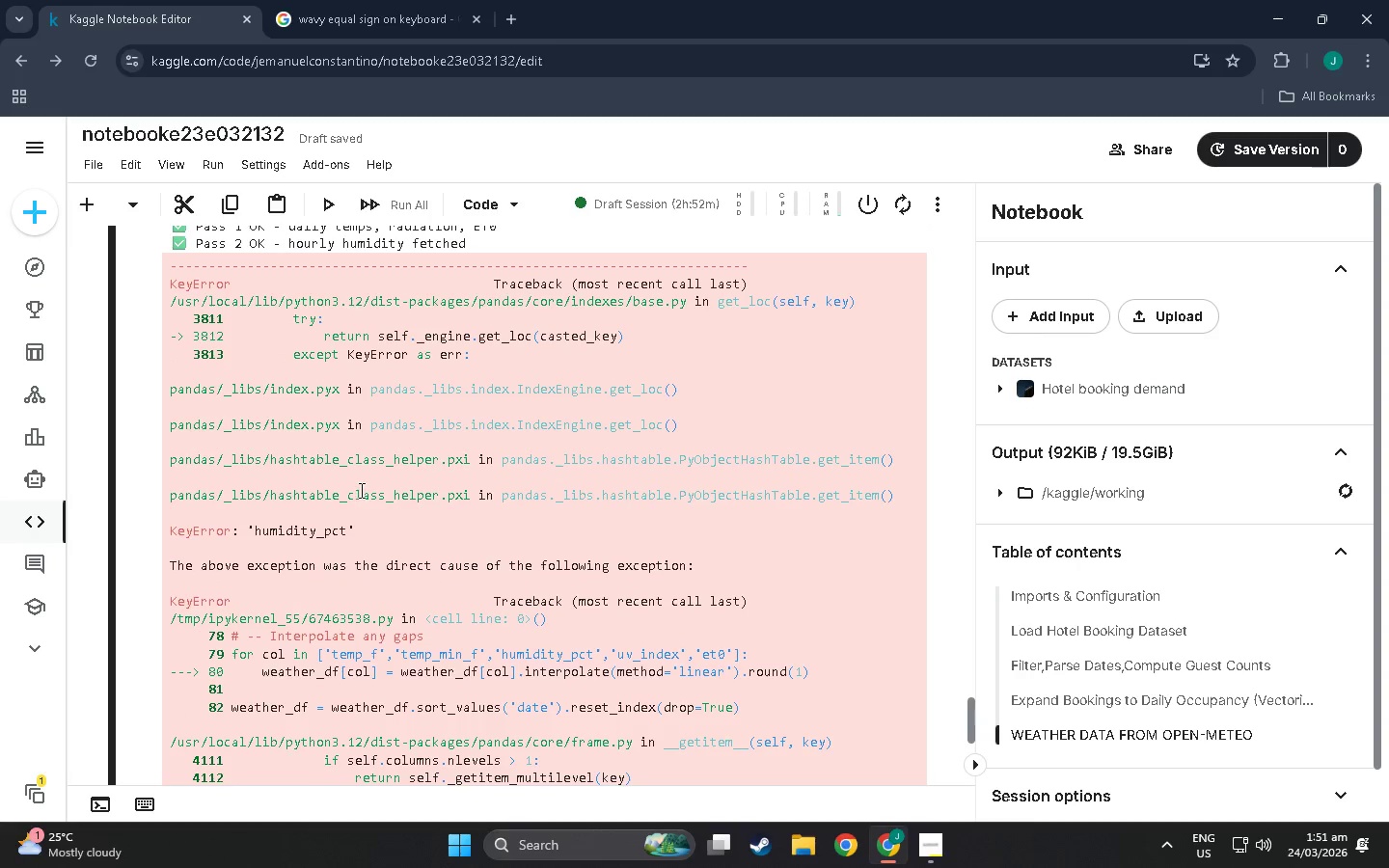 
scroll: coordinate [363, 500], scroll_direction: down, amount: 10.0
 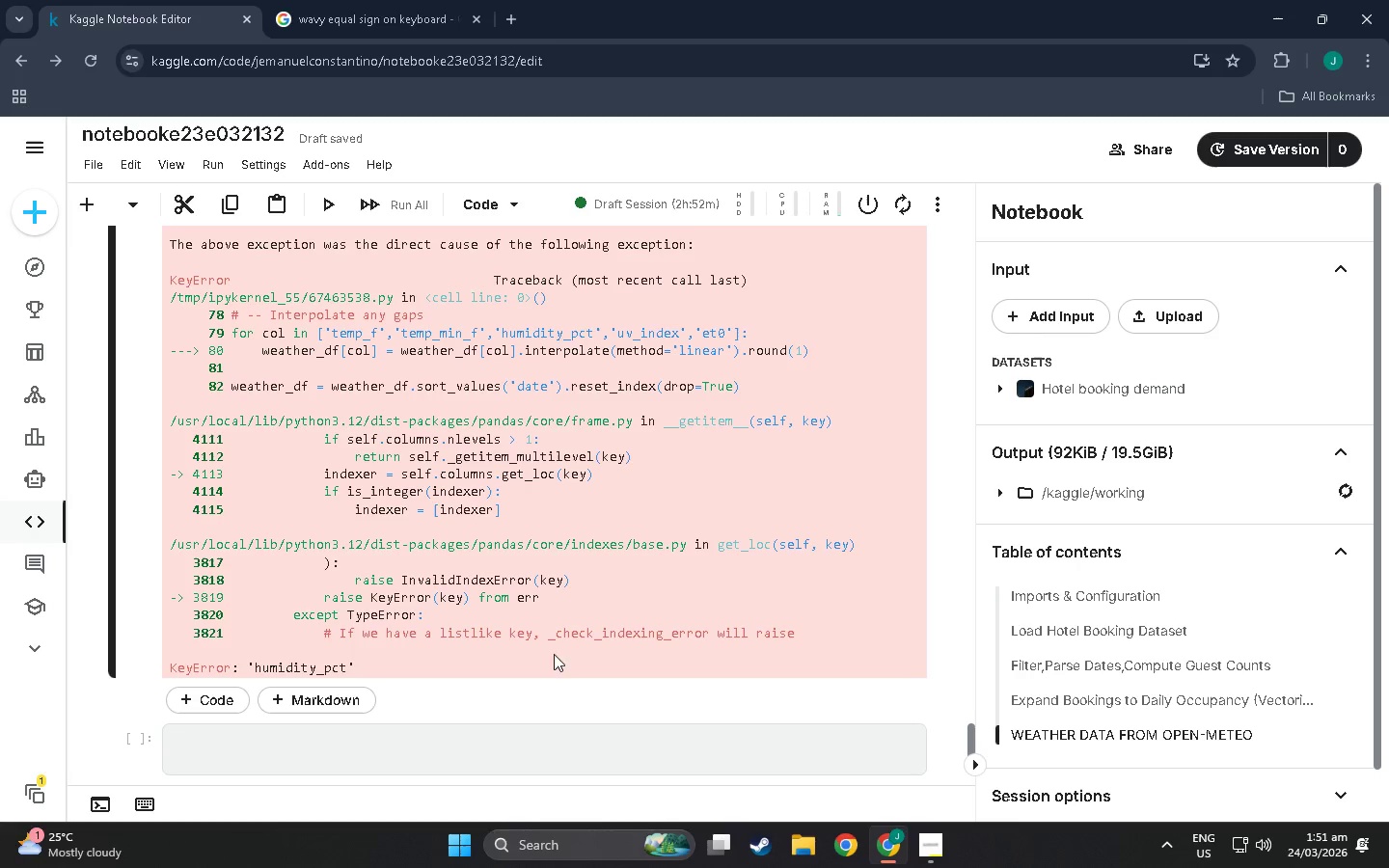 
wait(5.33)
 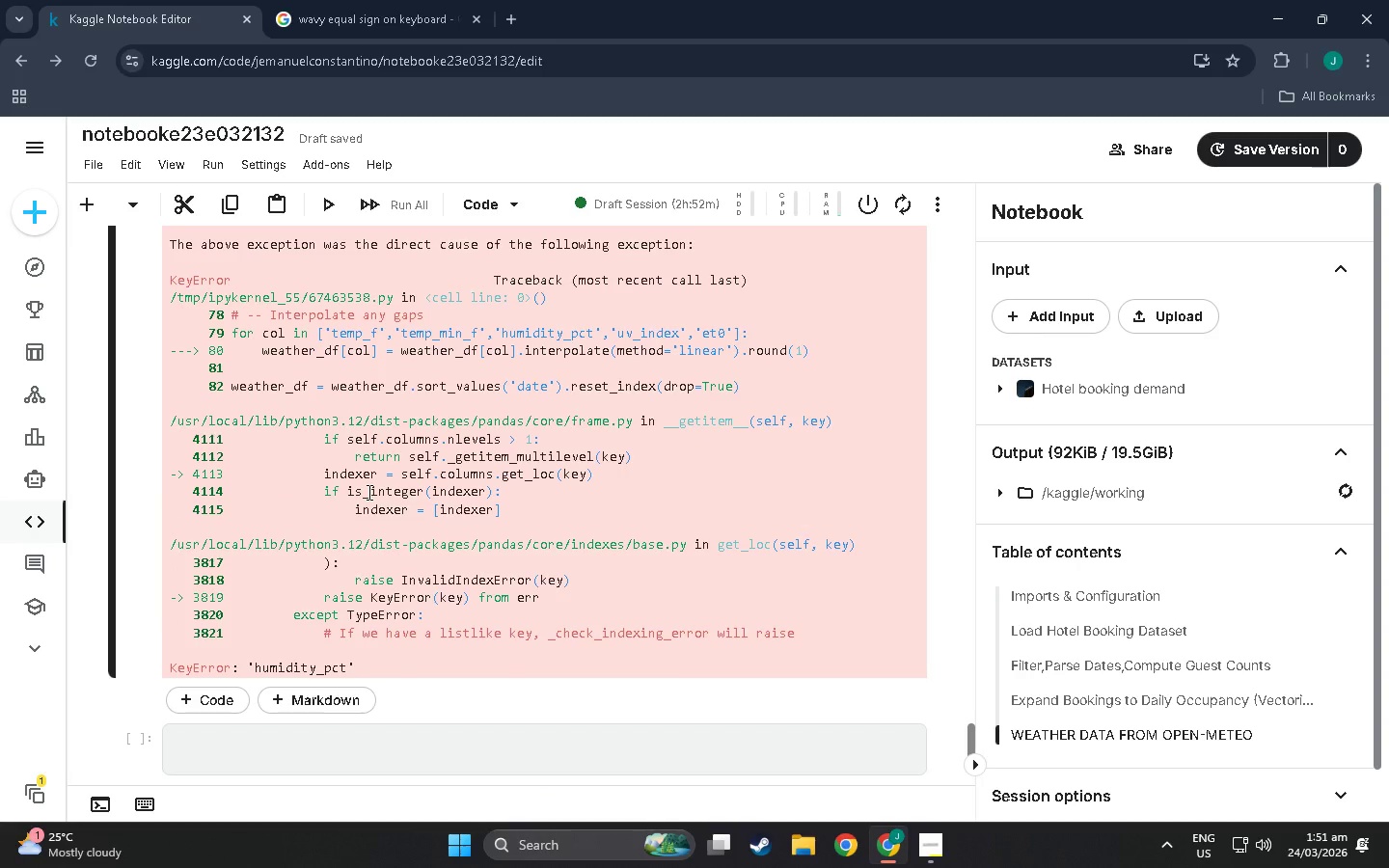 
scroll: coordinate [406, 590], scroll_direction: up, amount: 22.0
 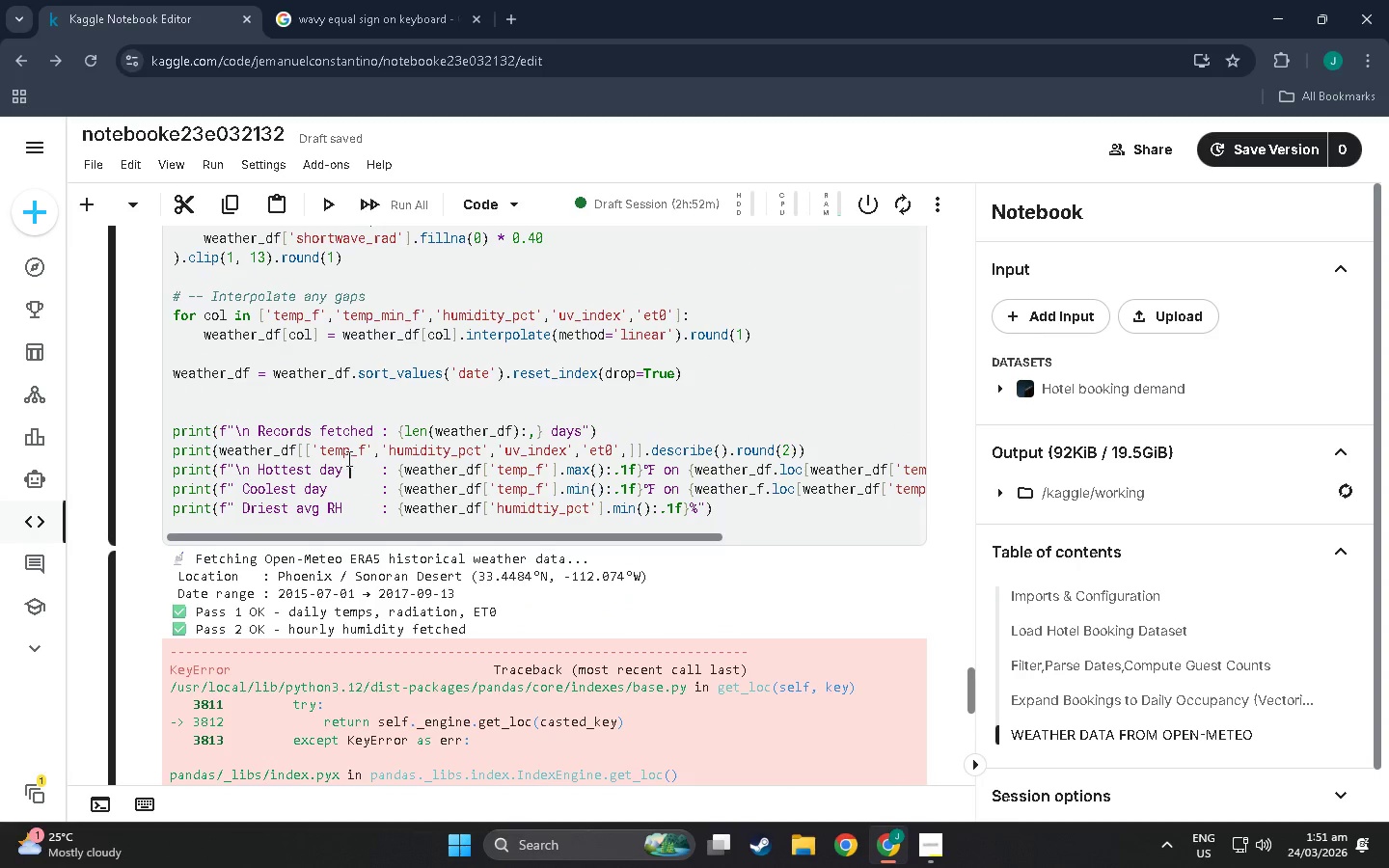 
double_click([347, 453])
 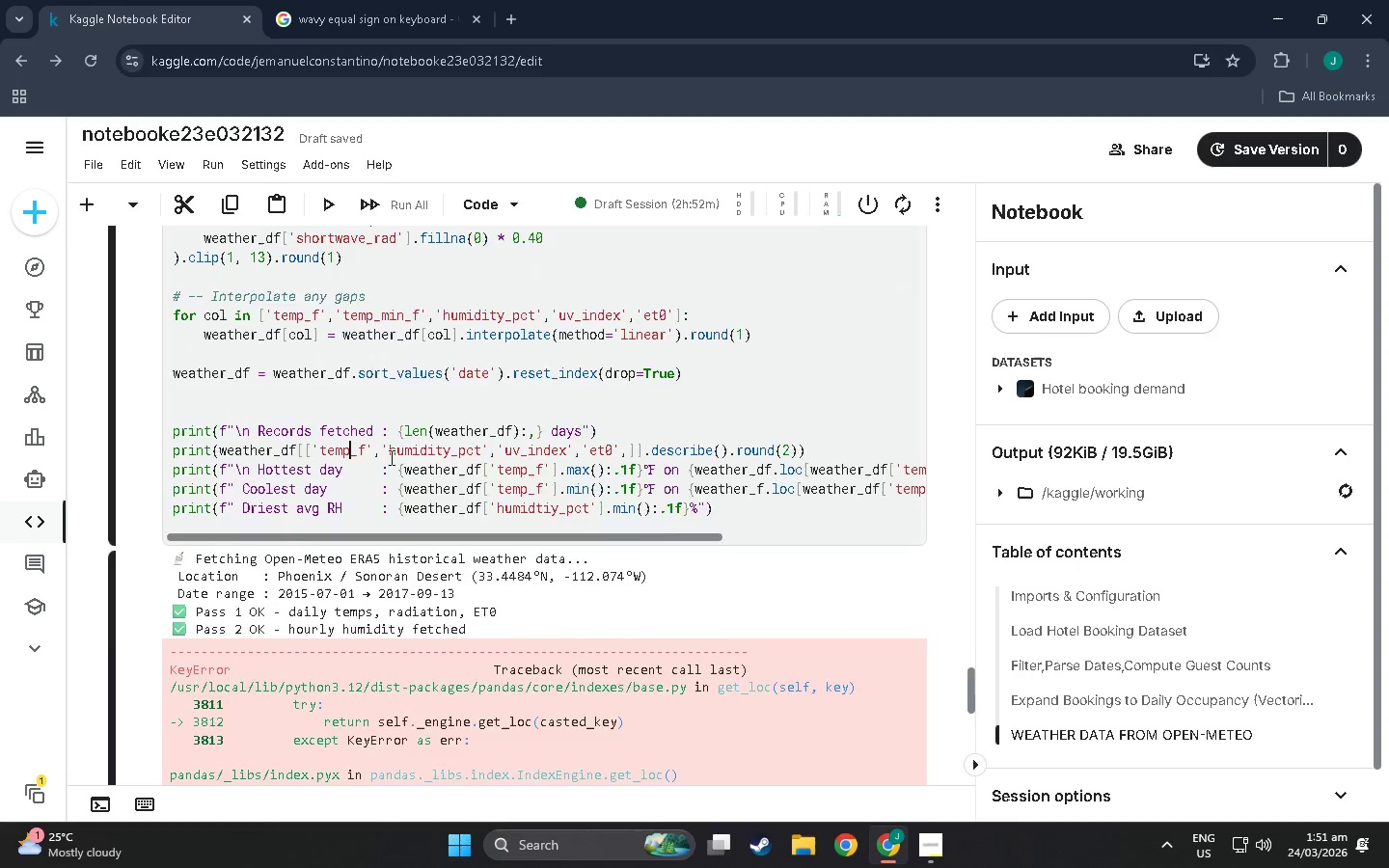 
scroll: coordinate [239, 420], scroll_direction: up, amount: 17.0
 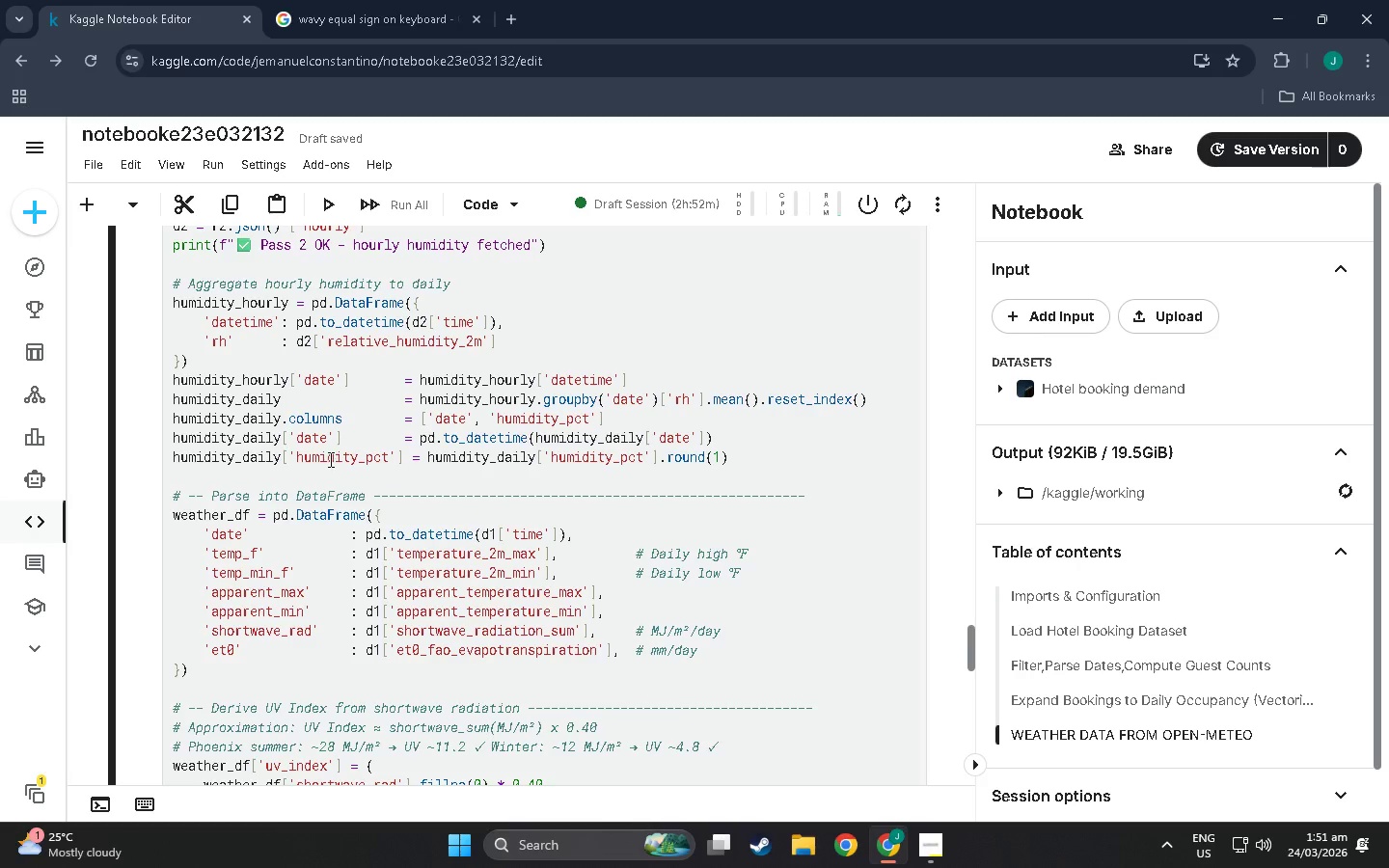 
left_click([330, 467])
 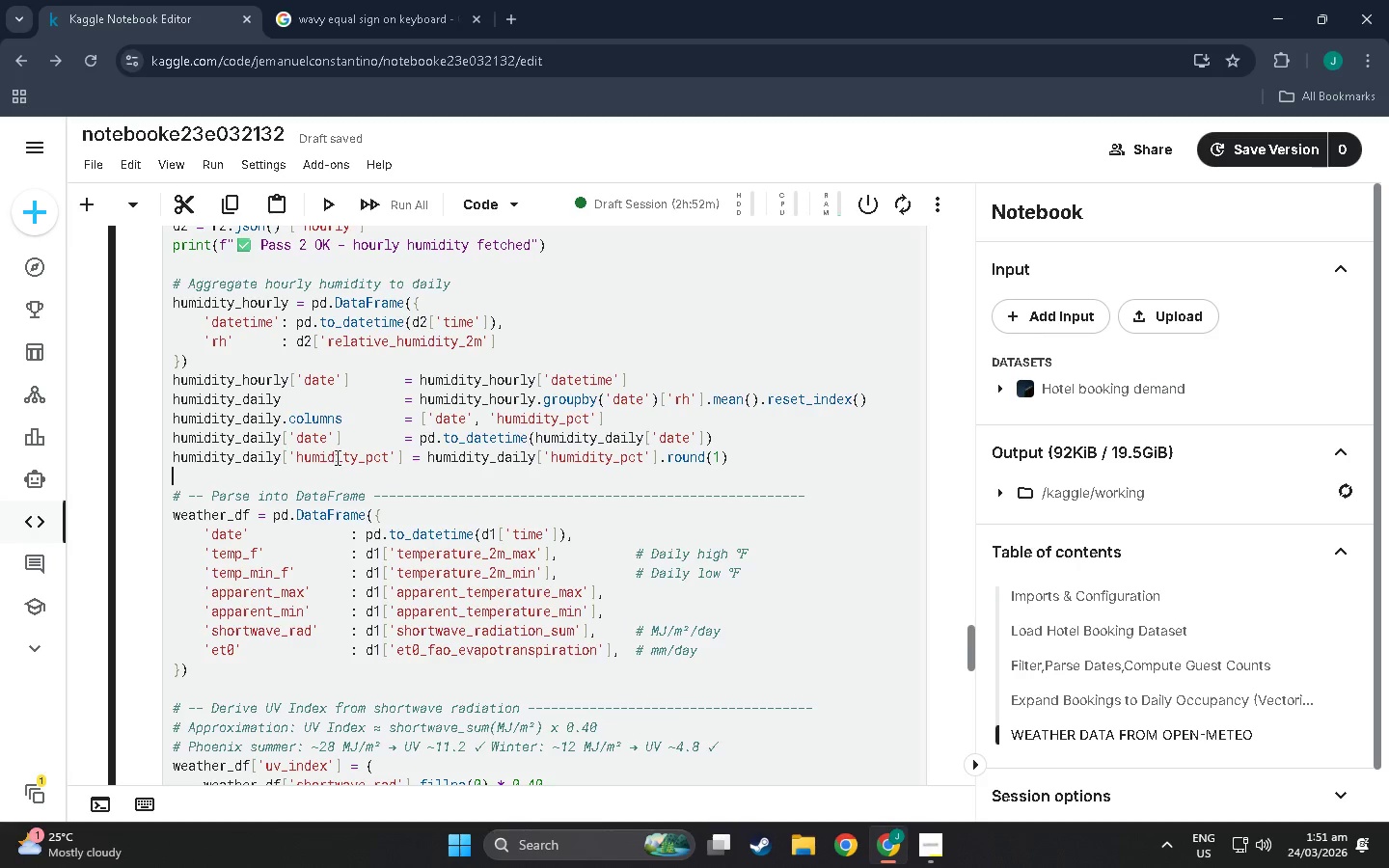 
left_click([336, 457])
 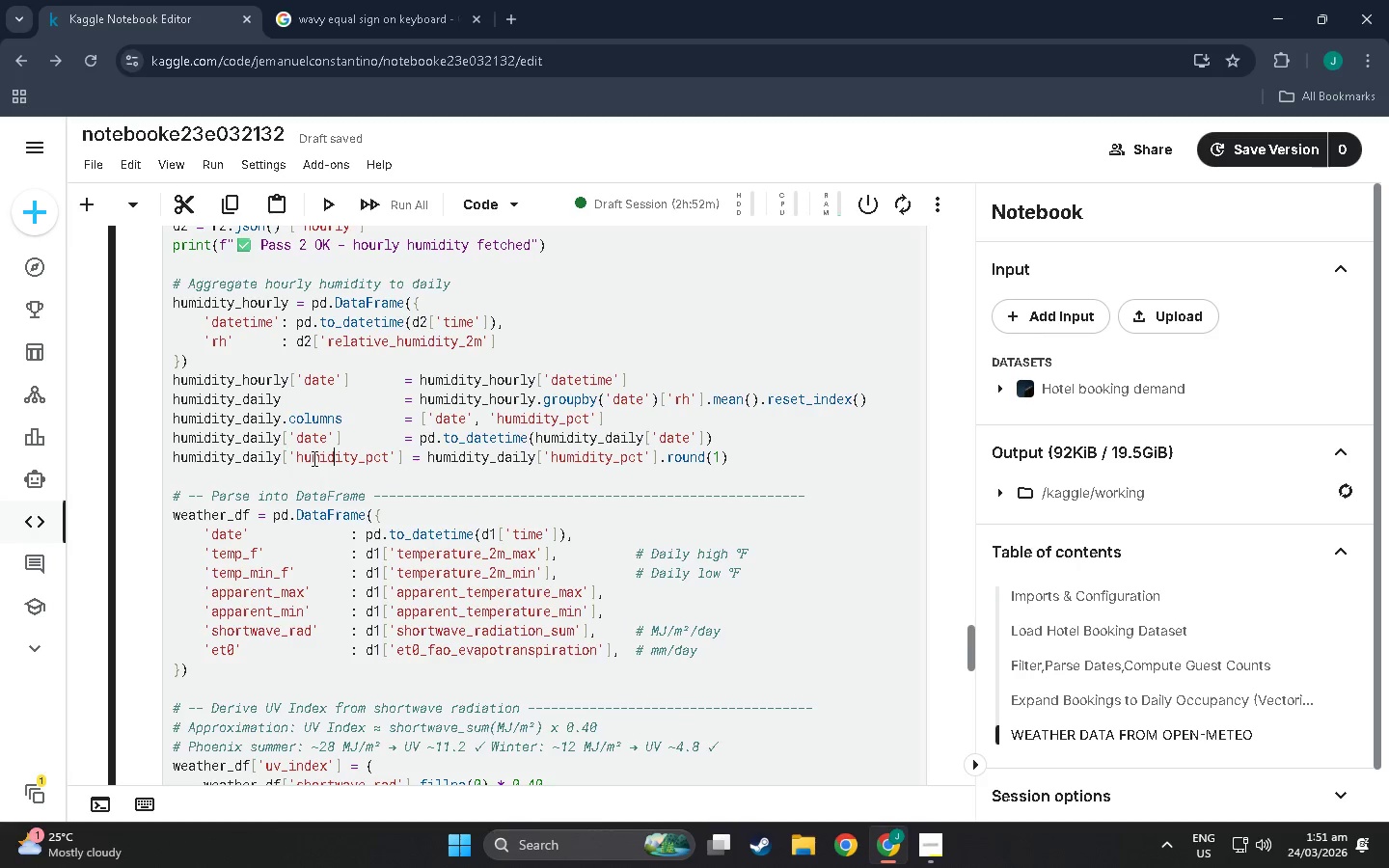 
left_click([313, 458])
 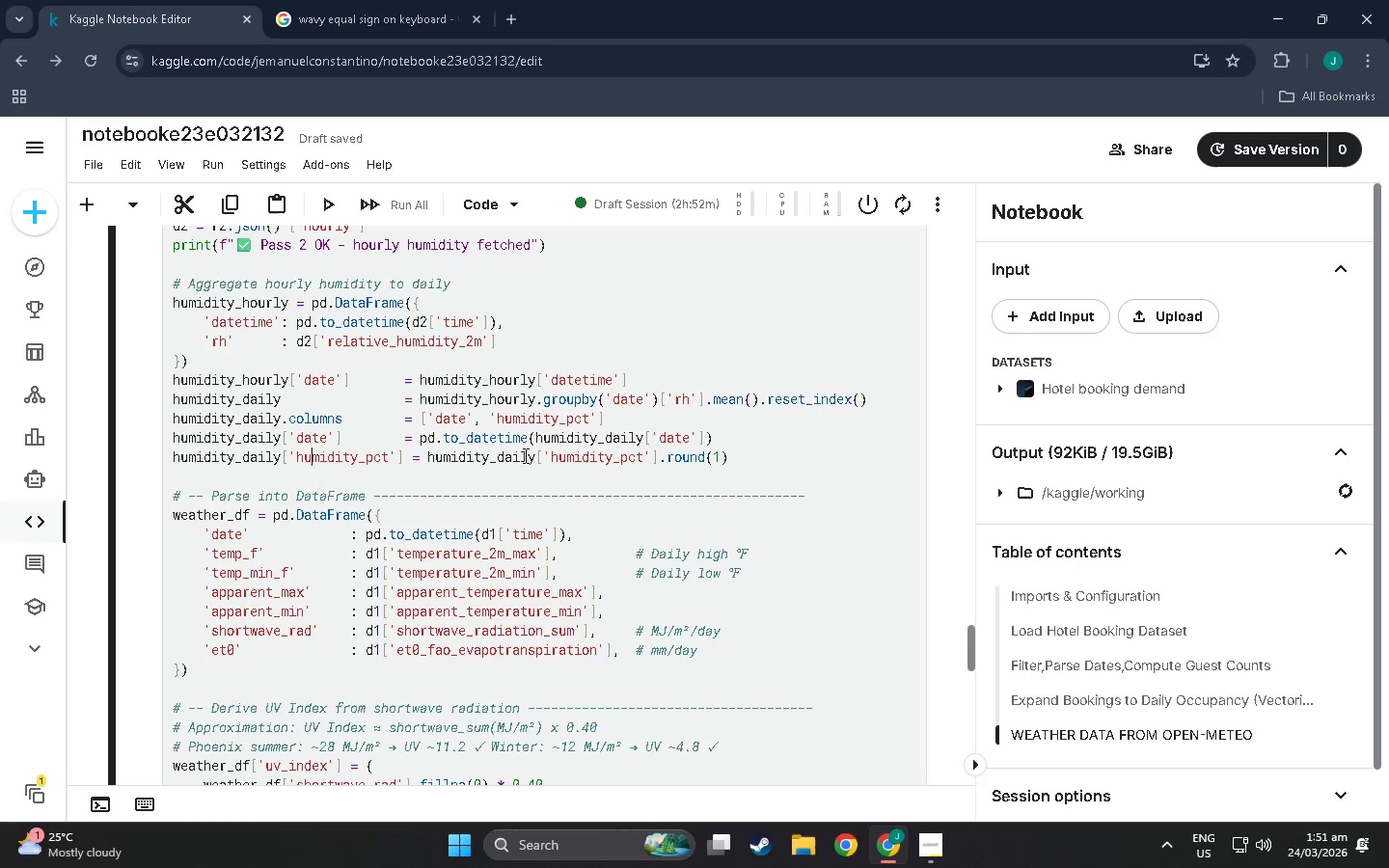 
wait(7.47)
 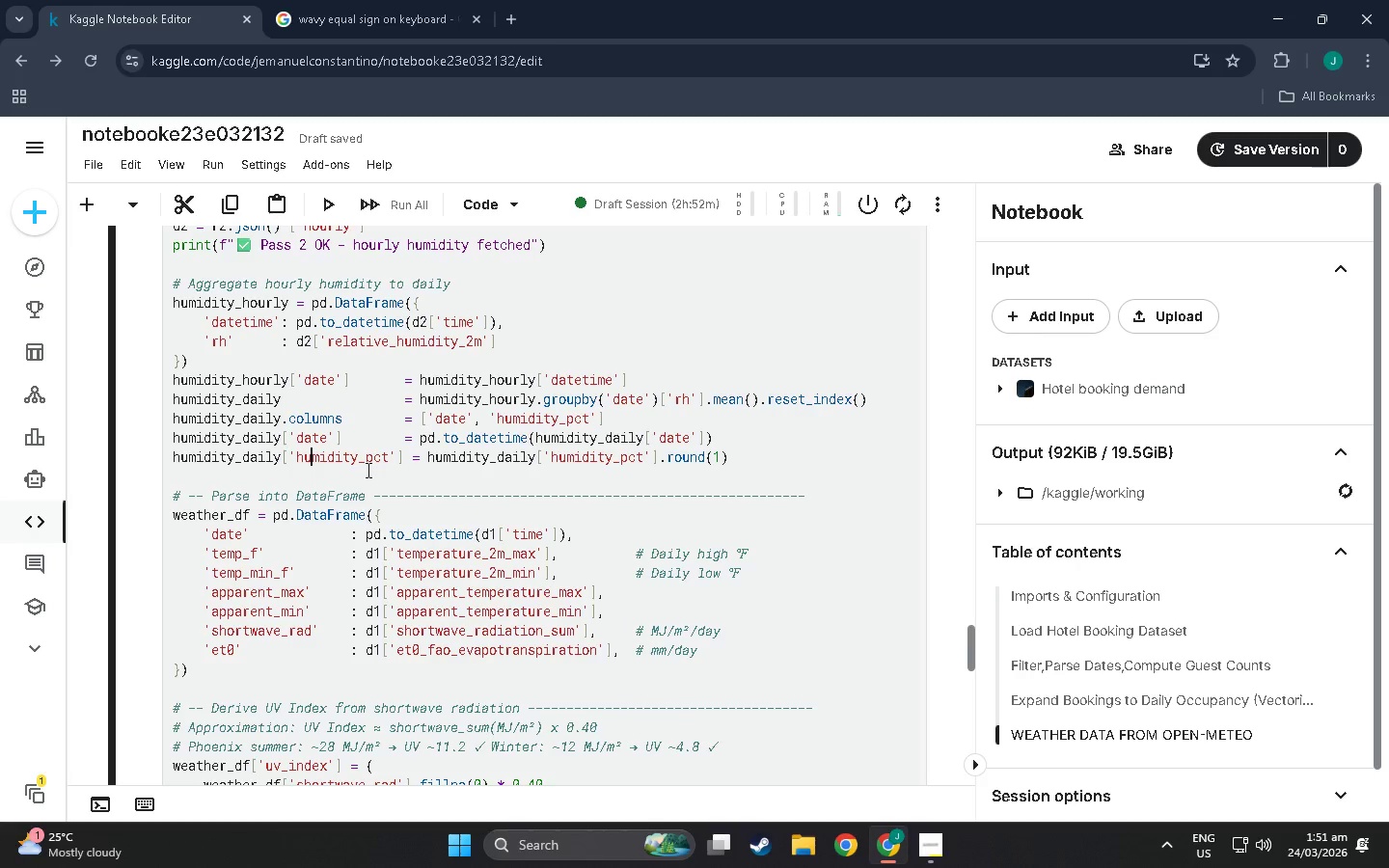 
scroll: coordinate [346, 581], scroll_direction: down, amount: 39.0
 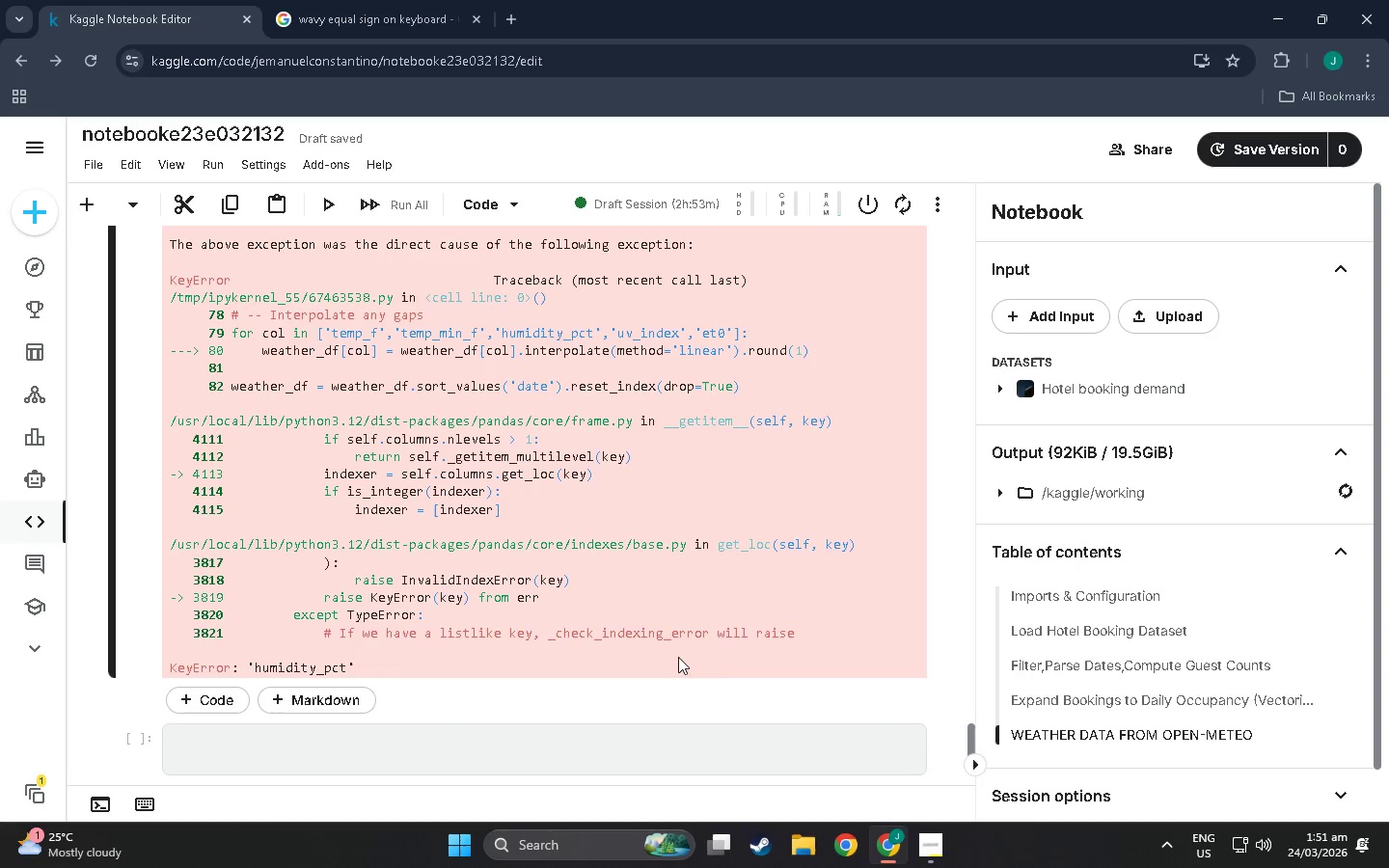 
scroll: coordinate [739, 665], scroll_direction: up, amount: 18.0
 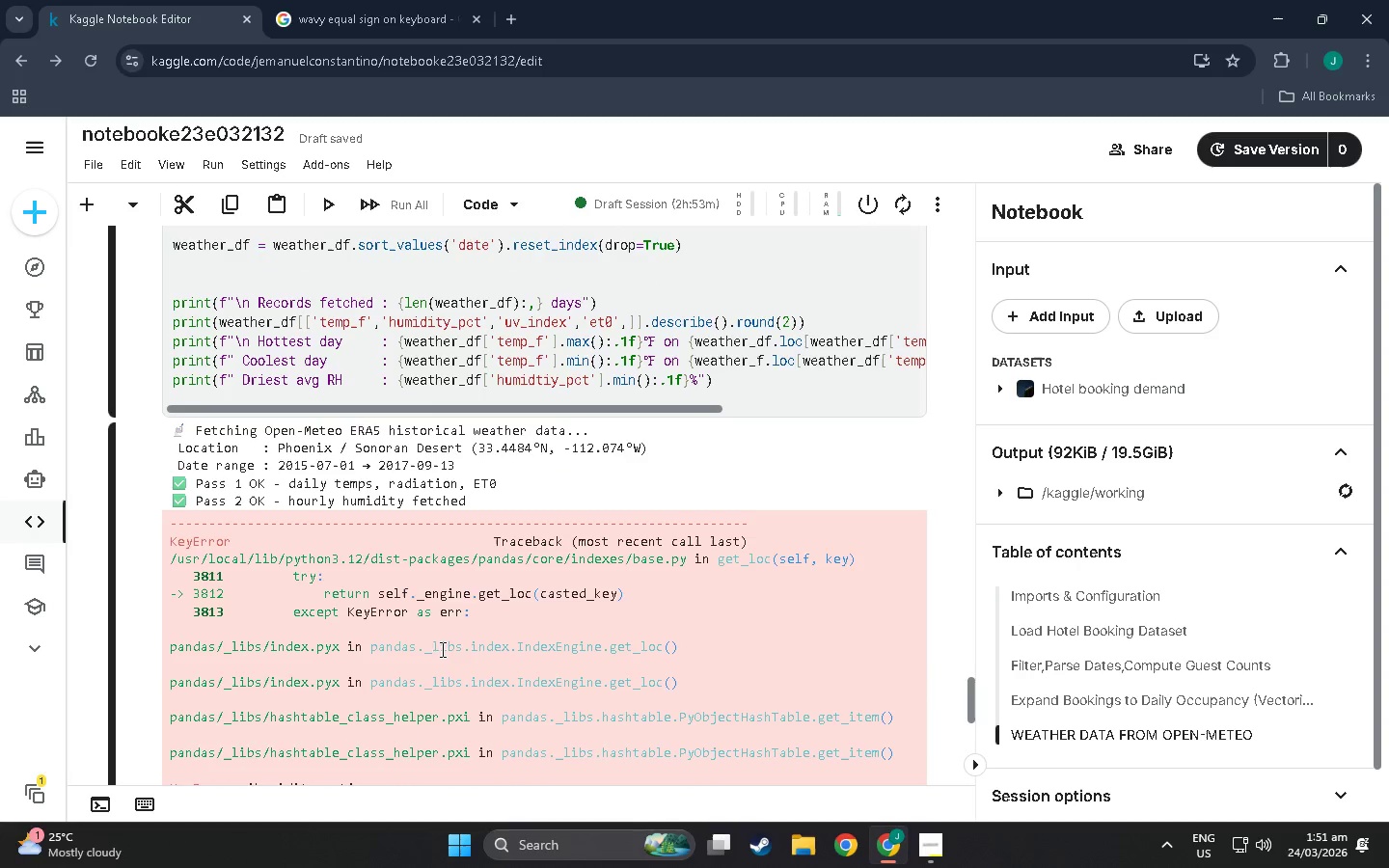 
scroll: coordinate [403, 599], scroll_direction: down, amount: 1.0
 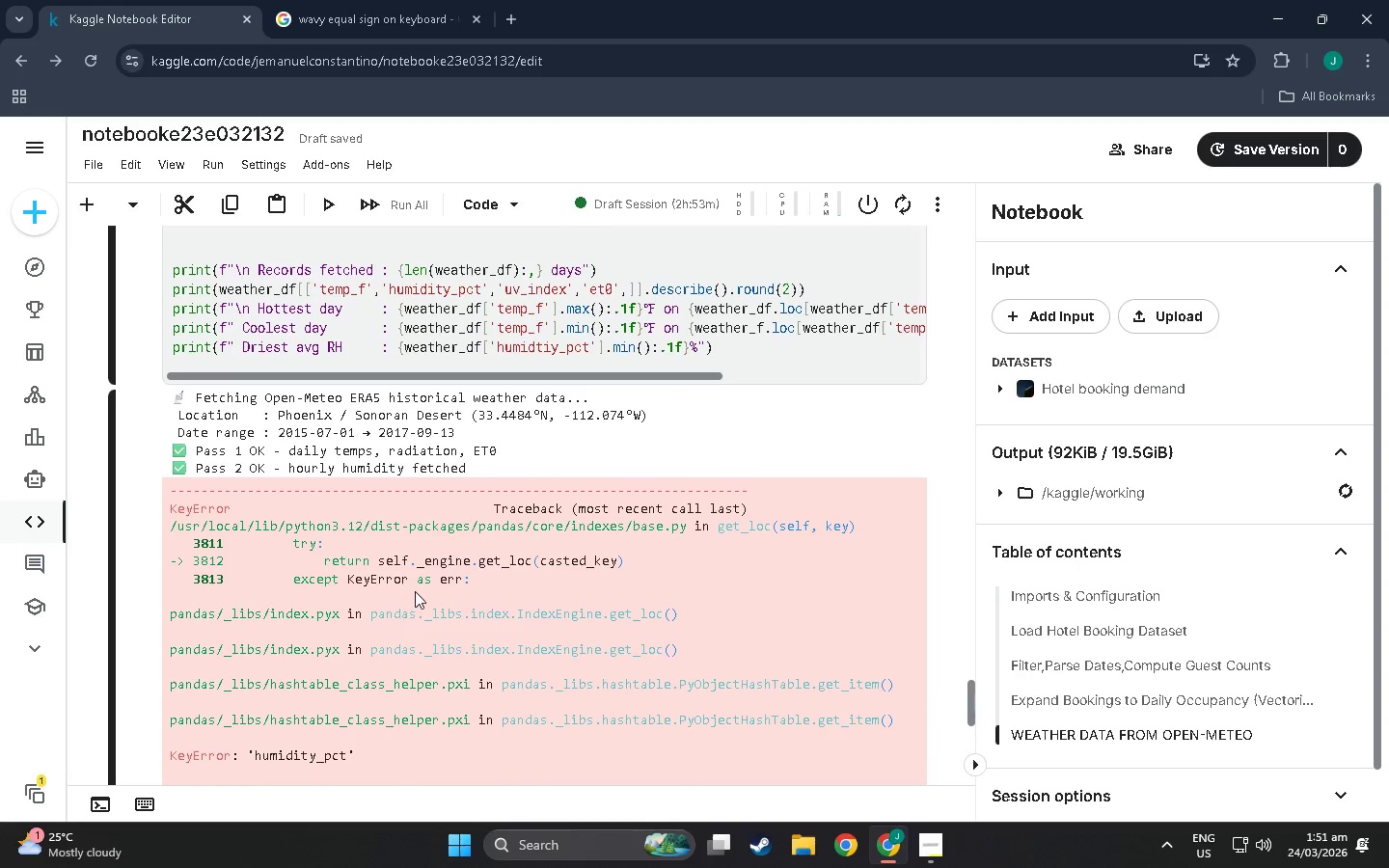 
scroll: coordinate [281, 404], scroll_direction: up, amount: 19.0
 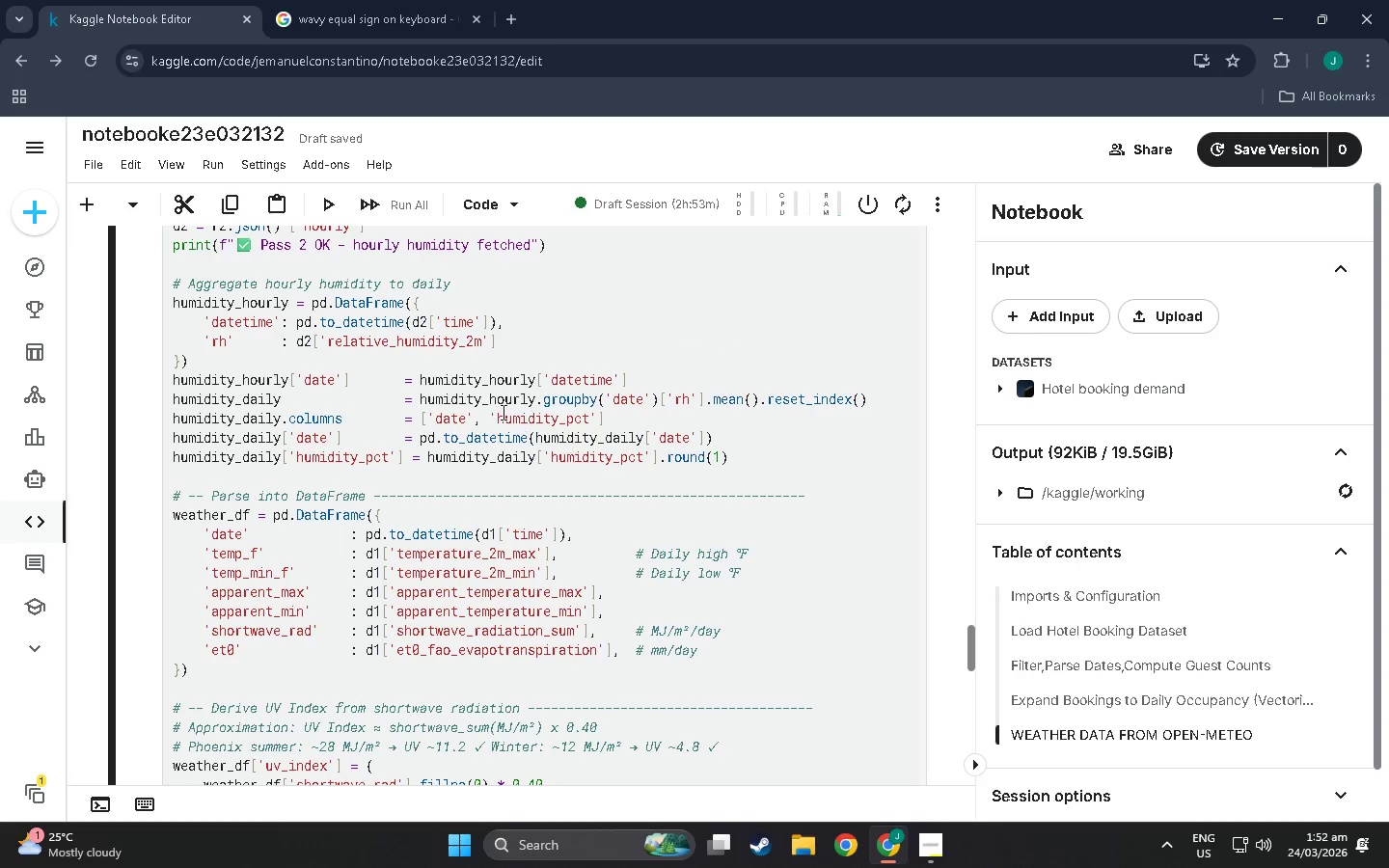 
scroll: coordinate [485, 469], scroll_direction: down, amount: 13.0
 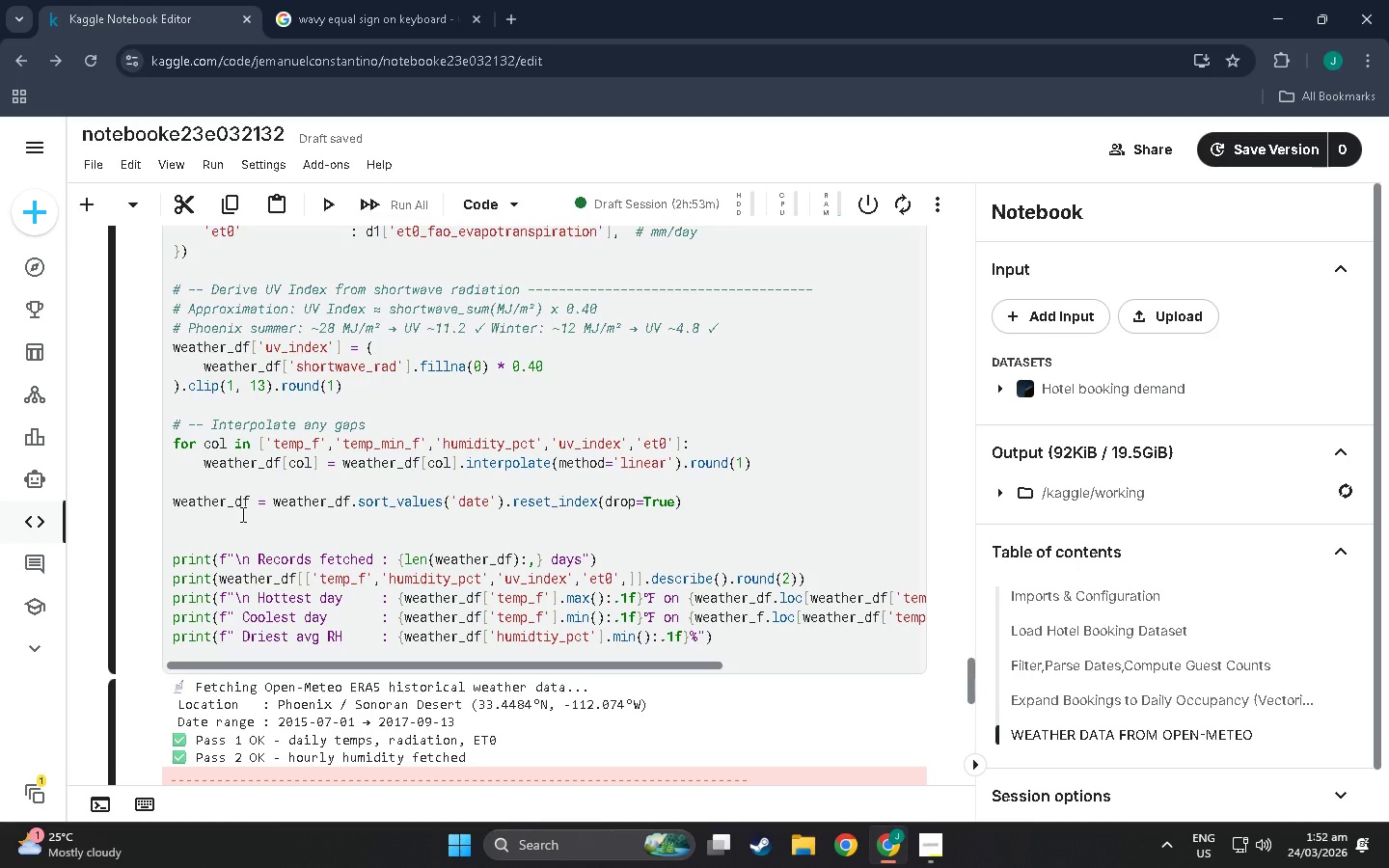 
wait(14.52)
 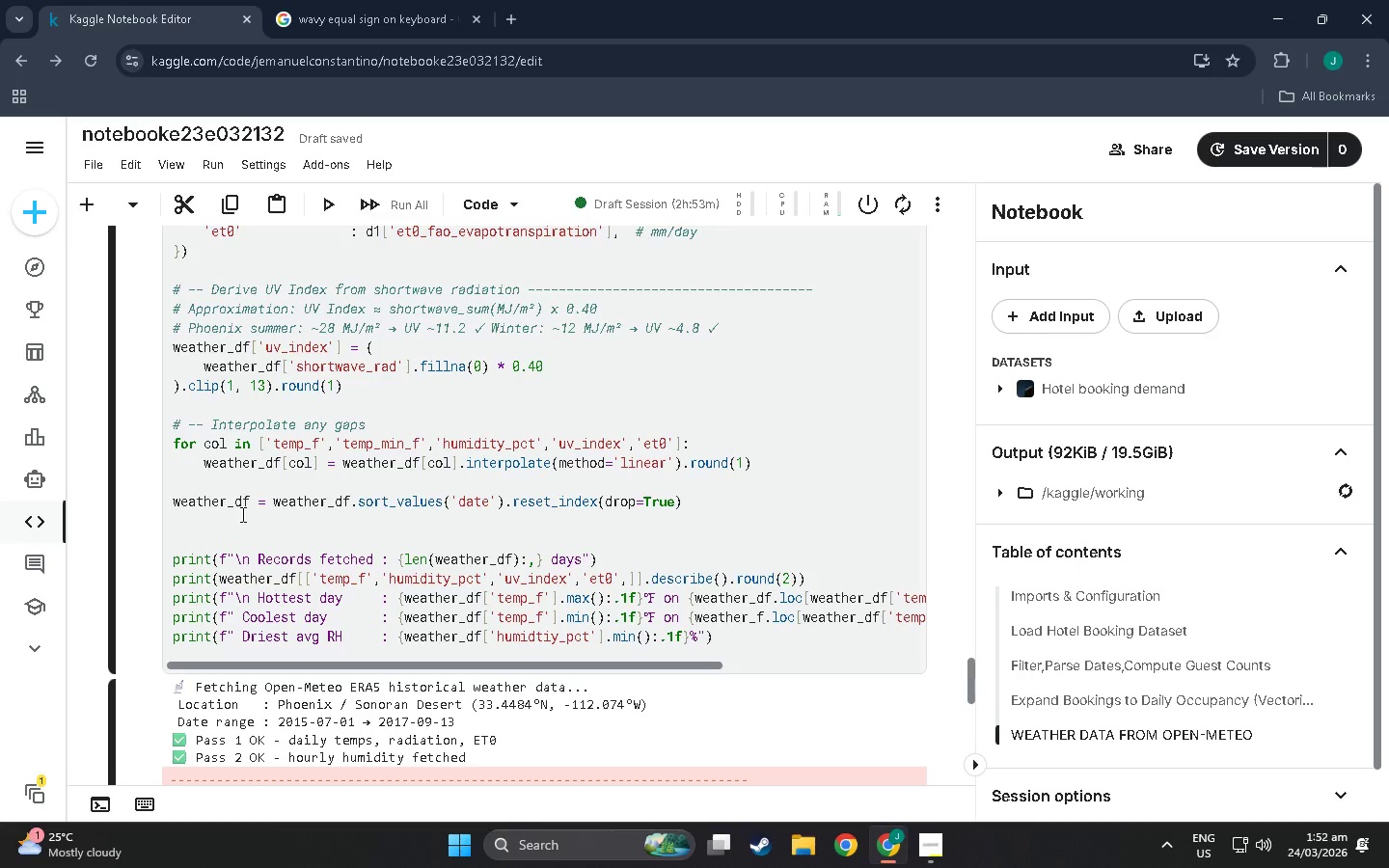 
scroll: coordinate [347, 497], scroll_direction: up, amount: 1.0
 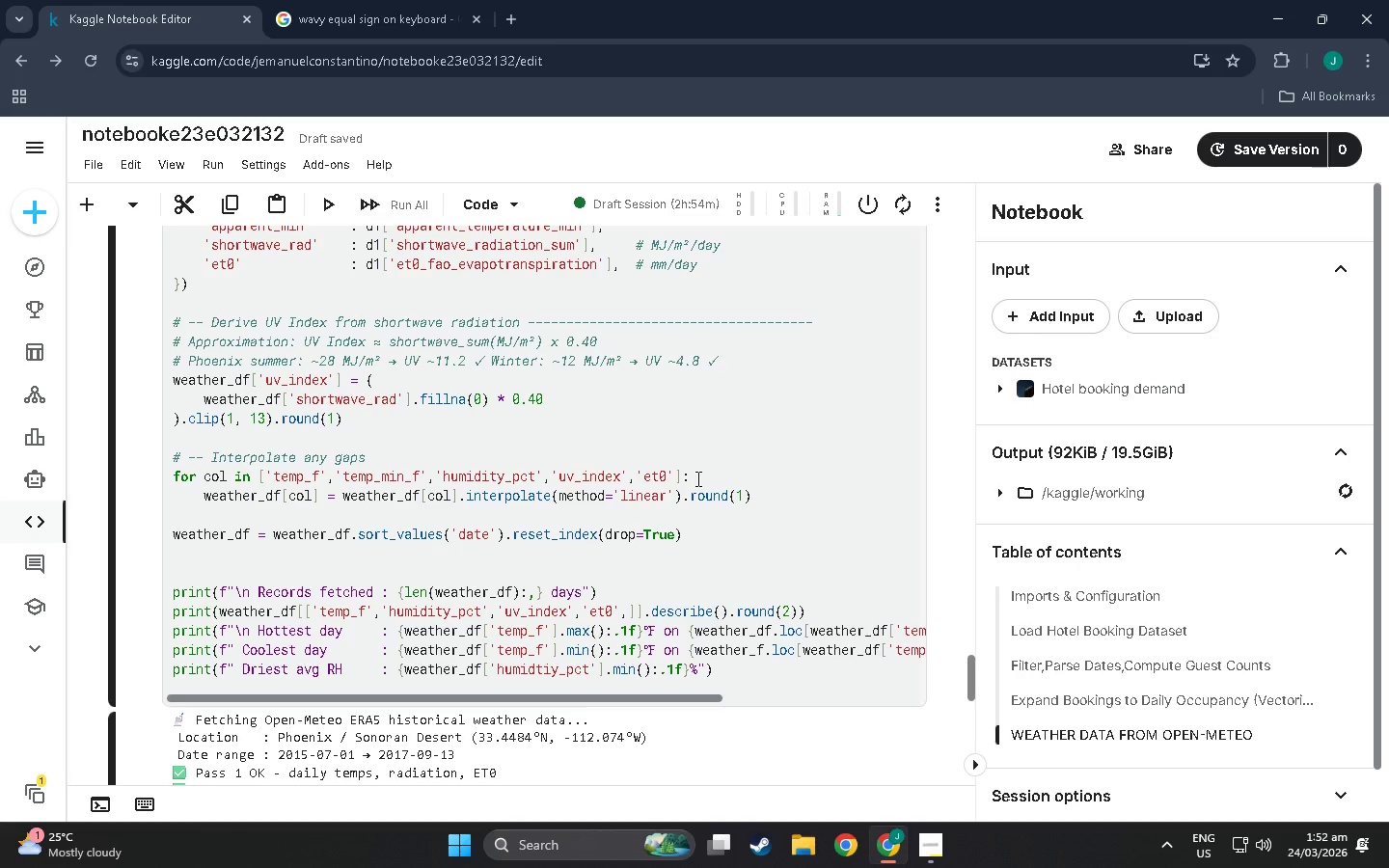 
wait(40.47)
 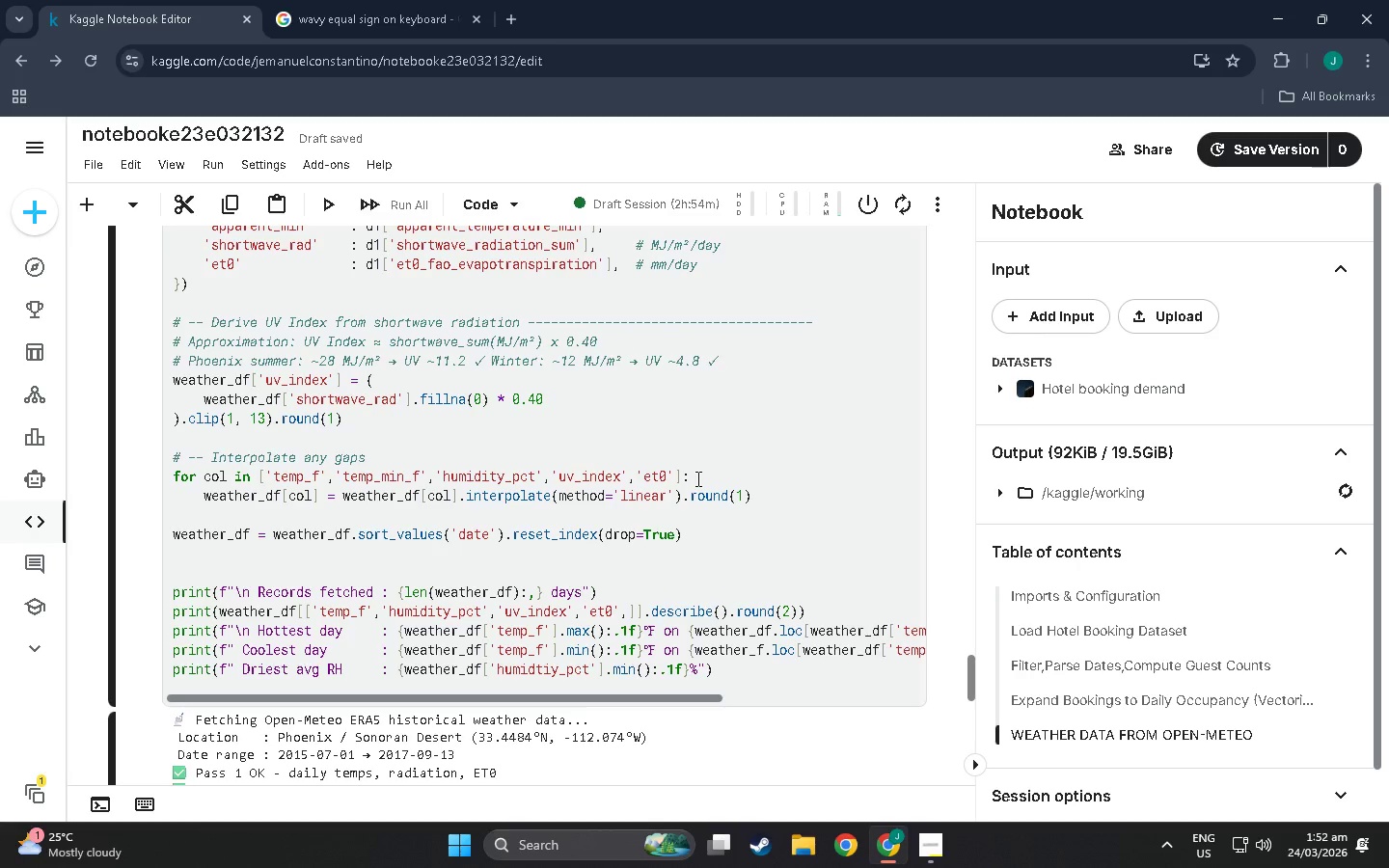 
hold_key(key=ControlLeft, duration=0.55)
scroll: coordinate [236, 508], scroll_direction: up, amount: 3.0
 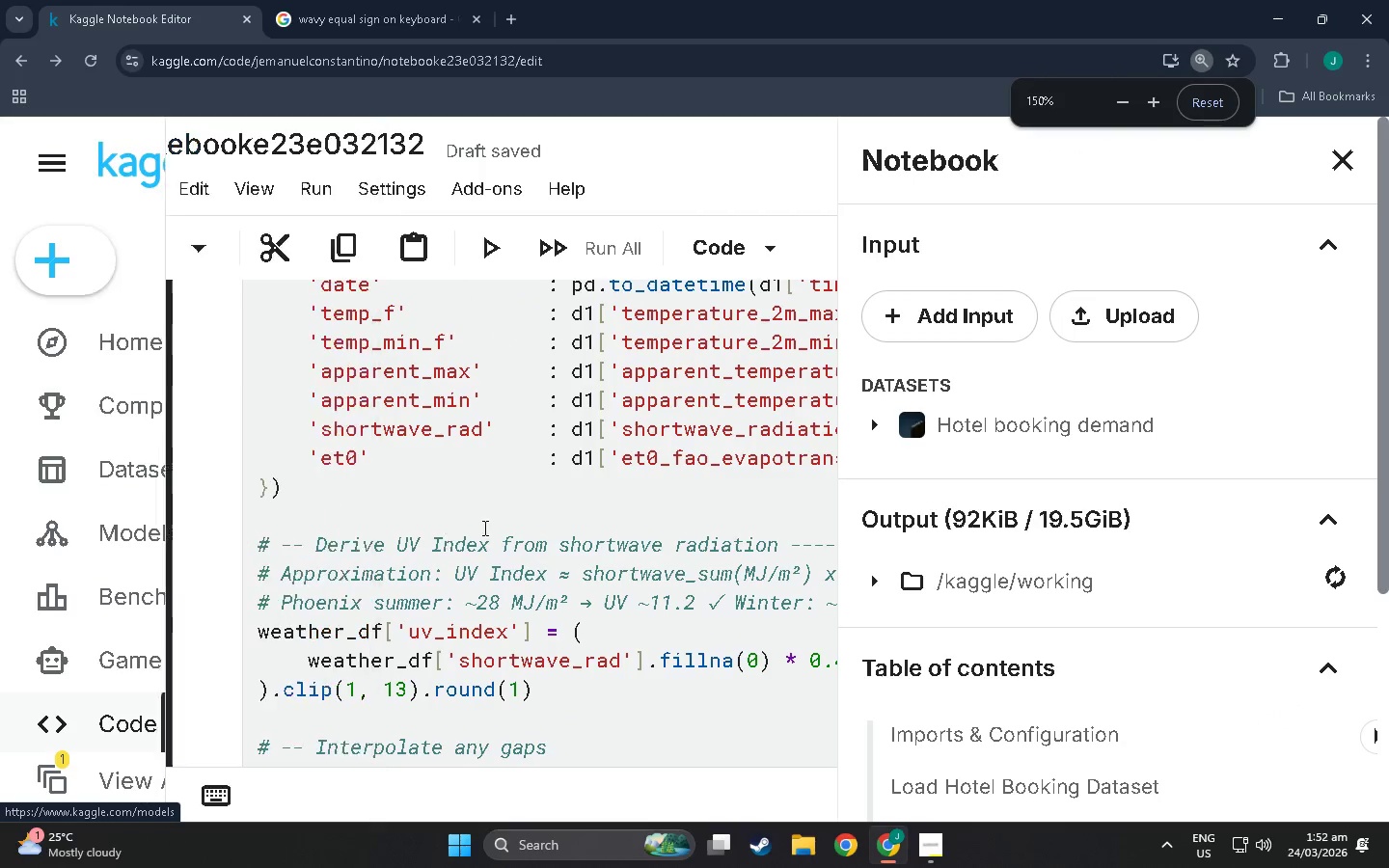 
hold_key(key=ControlLeft, duration=0.89)
scroll: coordinate [367, 559], scroll_direction: down, amount: 3.0
 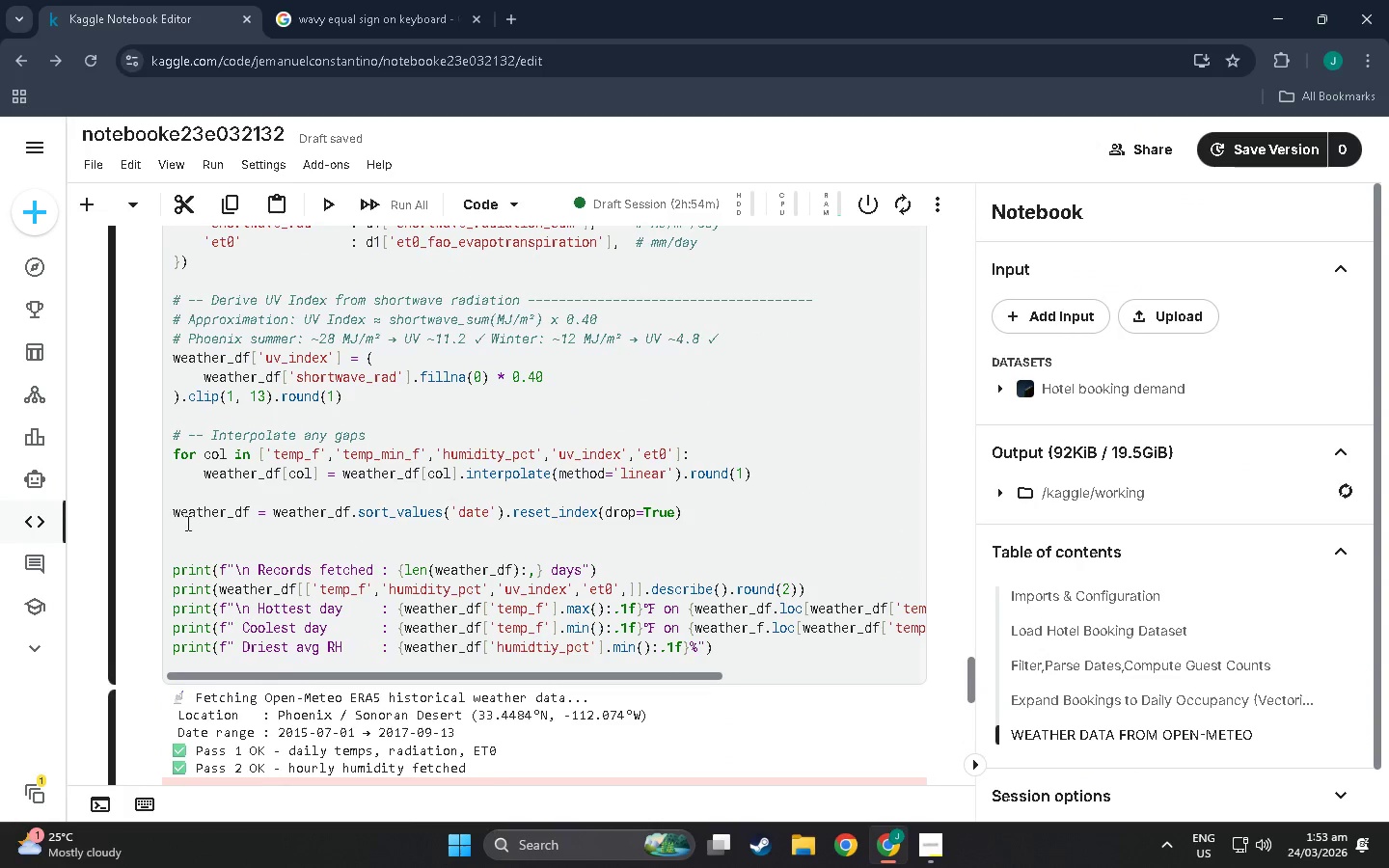 
left_click([200, 519])
 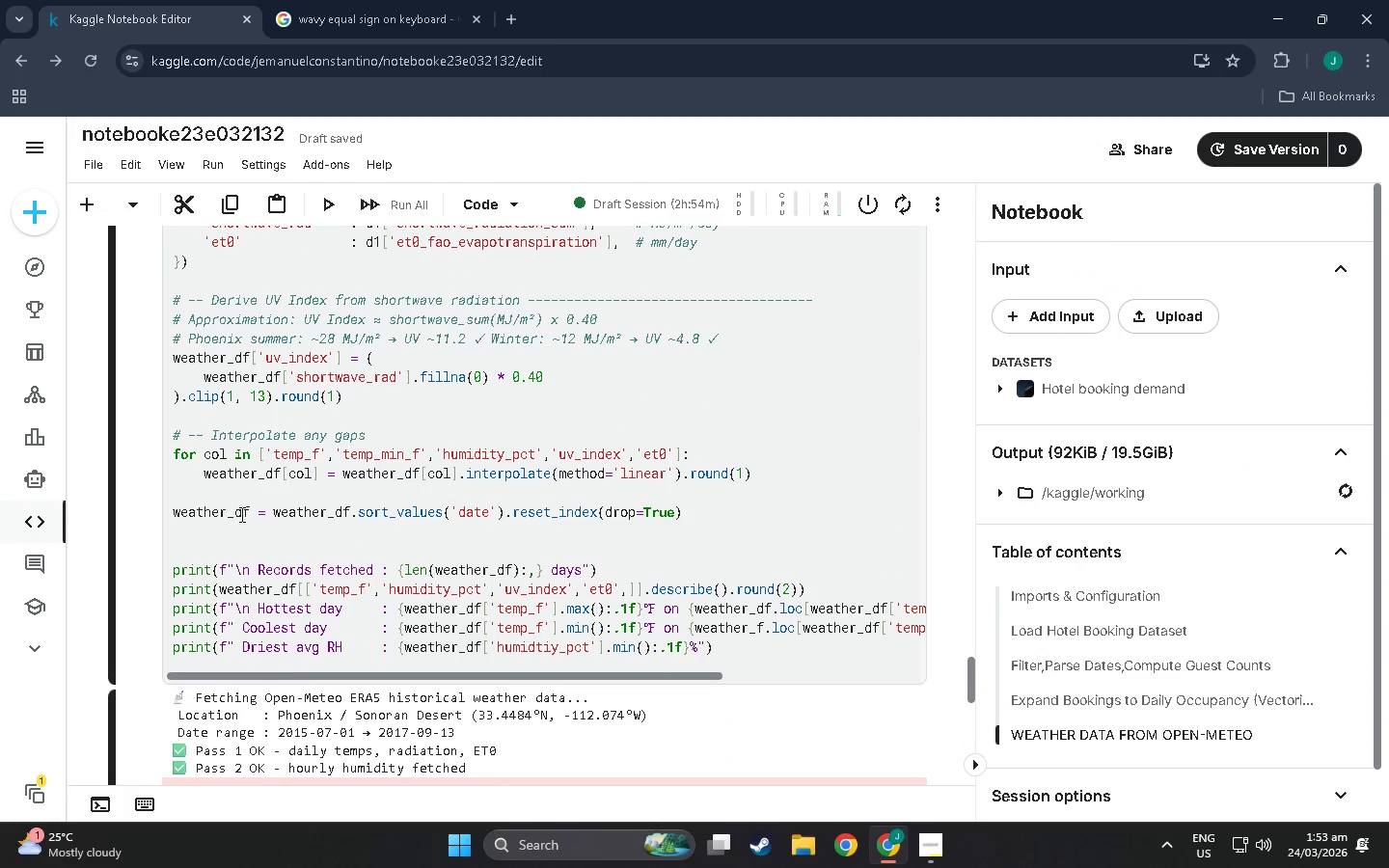 
left_click([240, 514])
 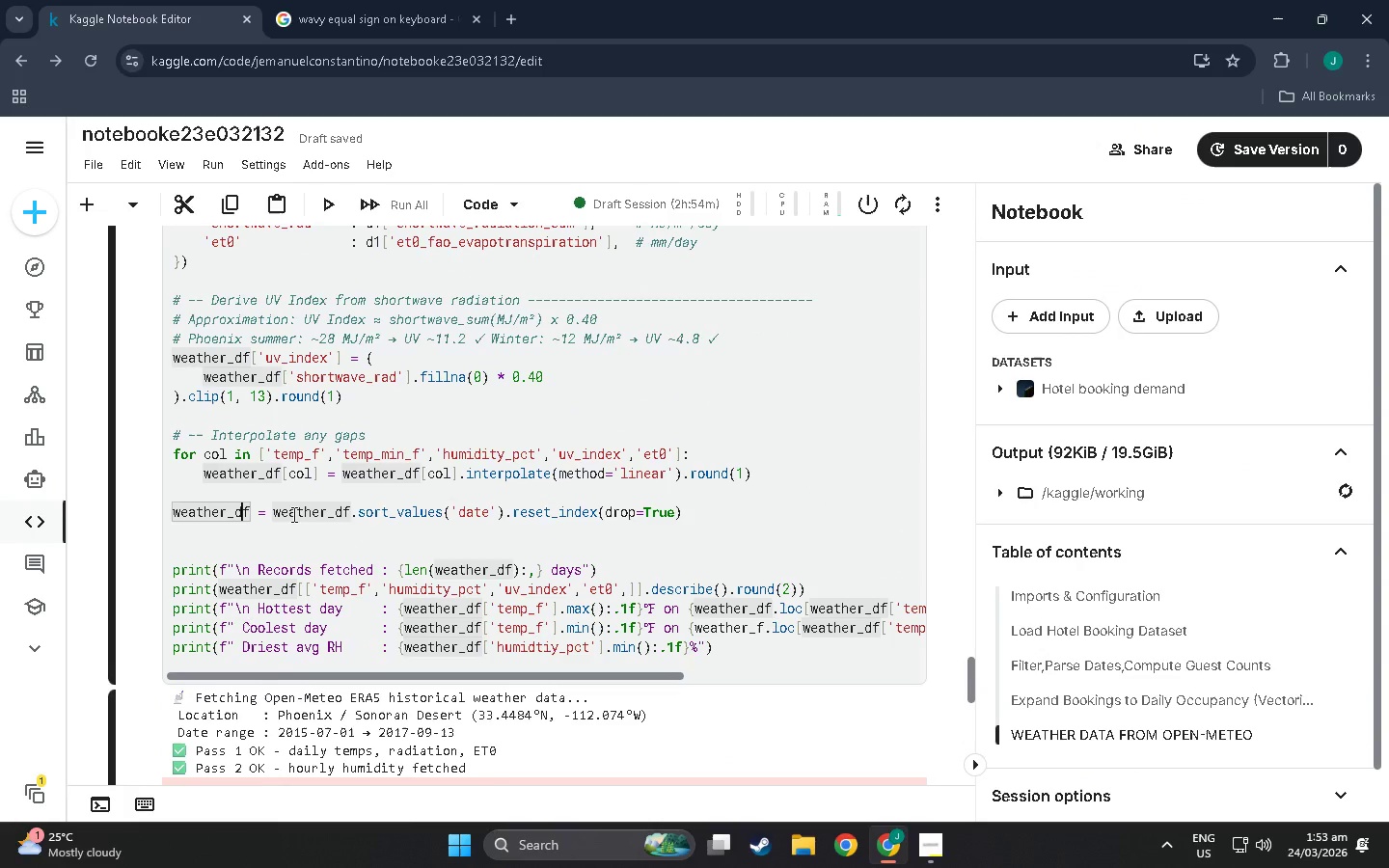 
double_click([292, 514])
 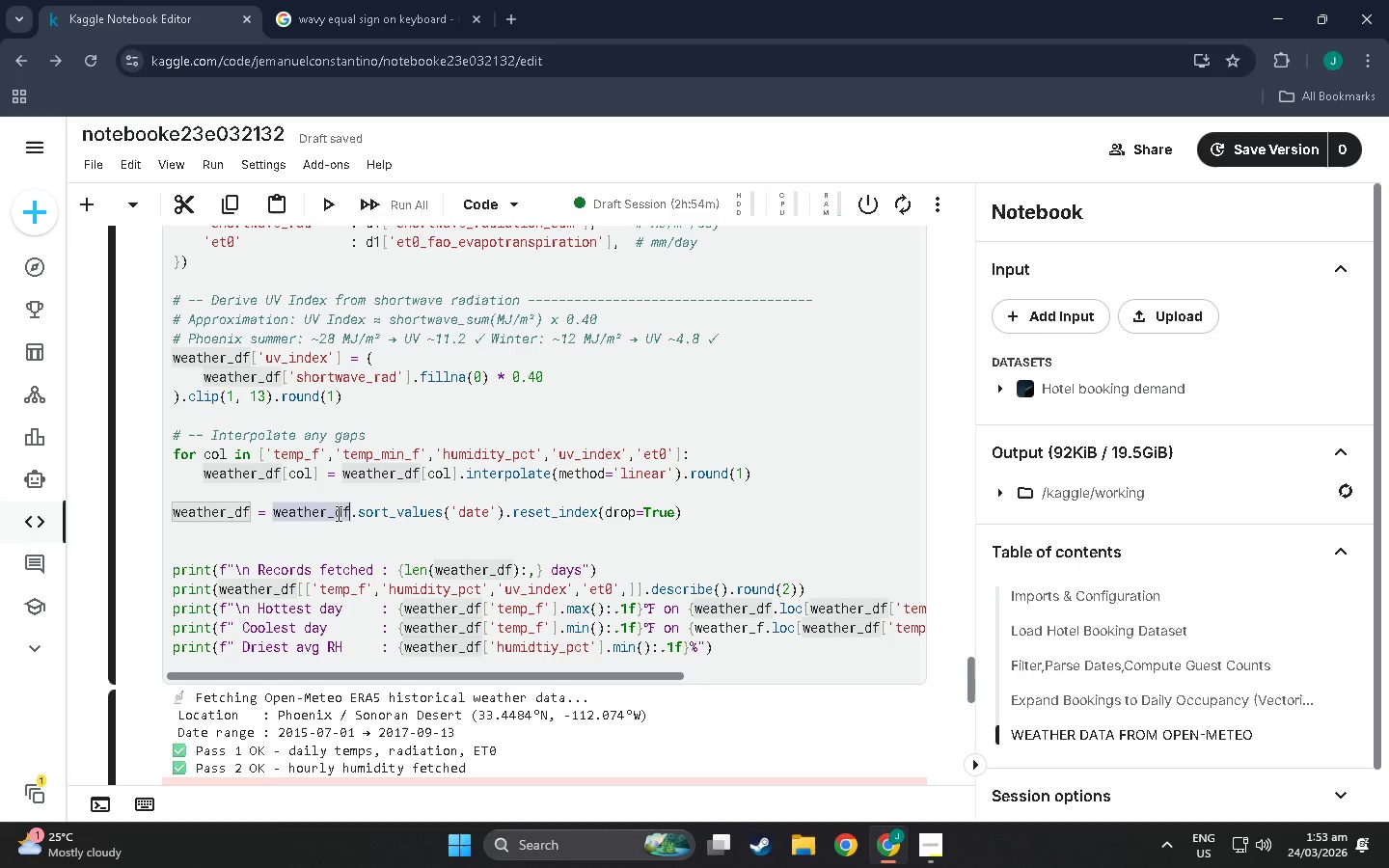 
left_click([331, 539])
 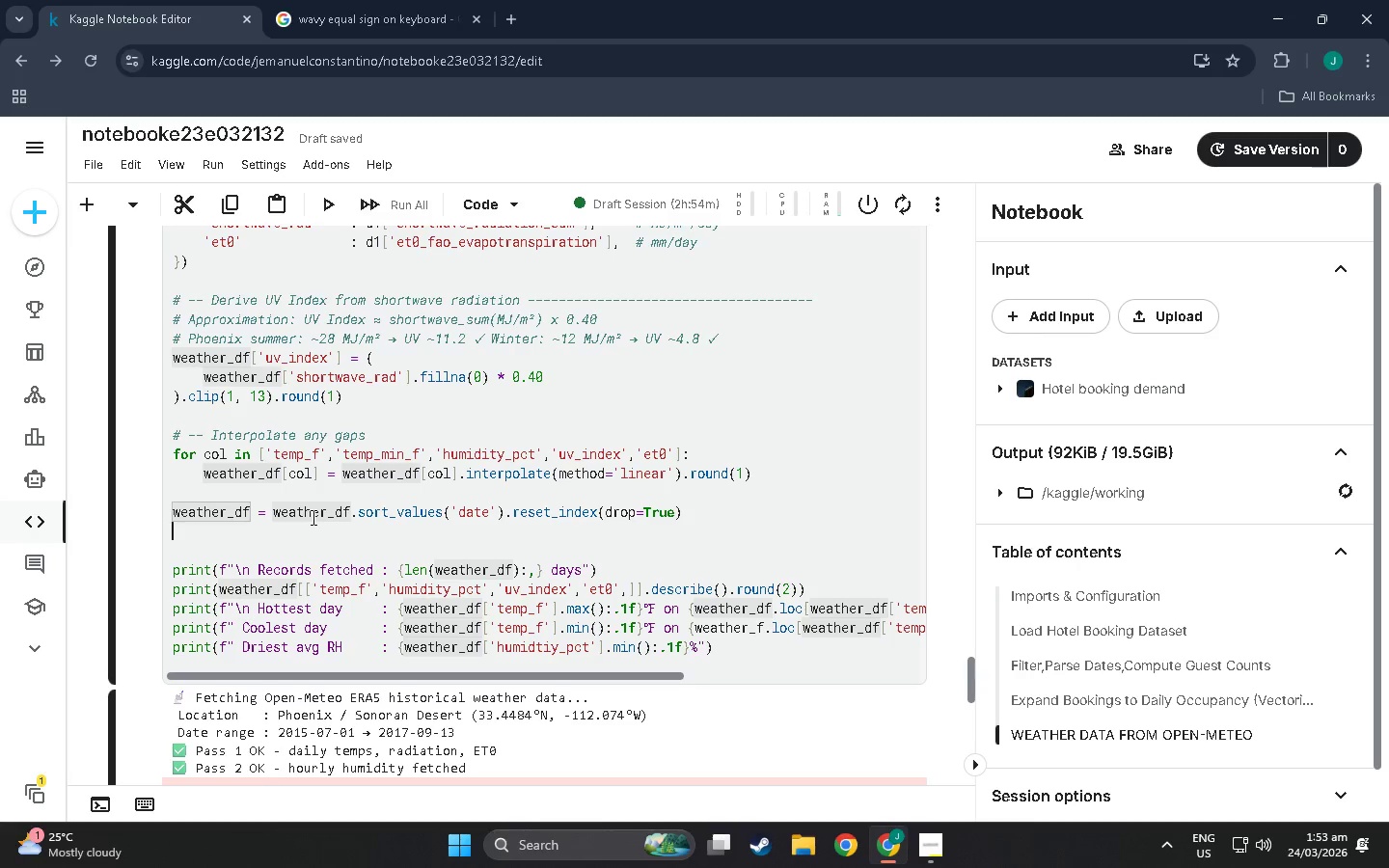 
left_click([312, 517])
 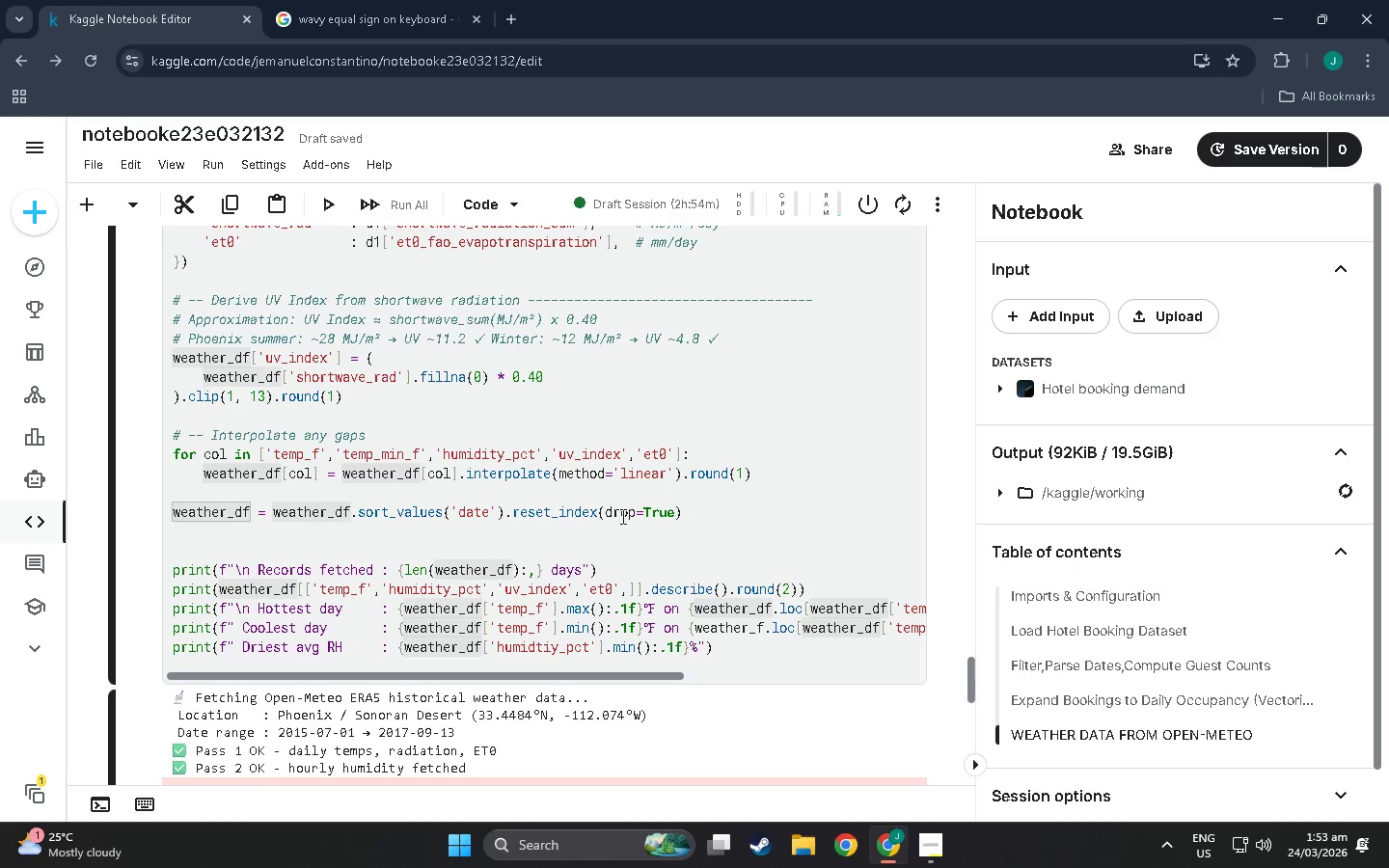 
wait(20.3)
 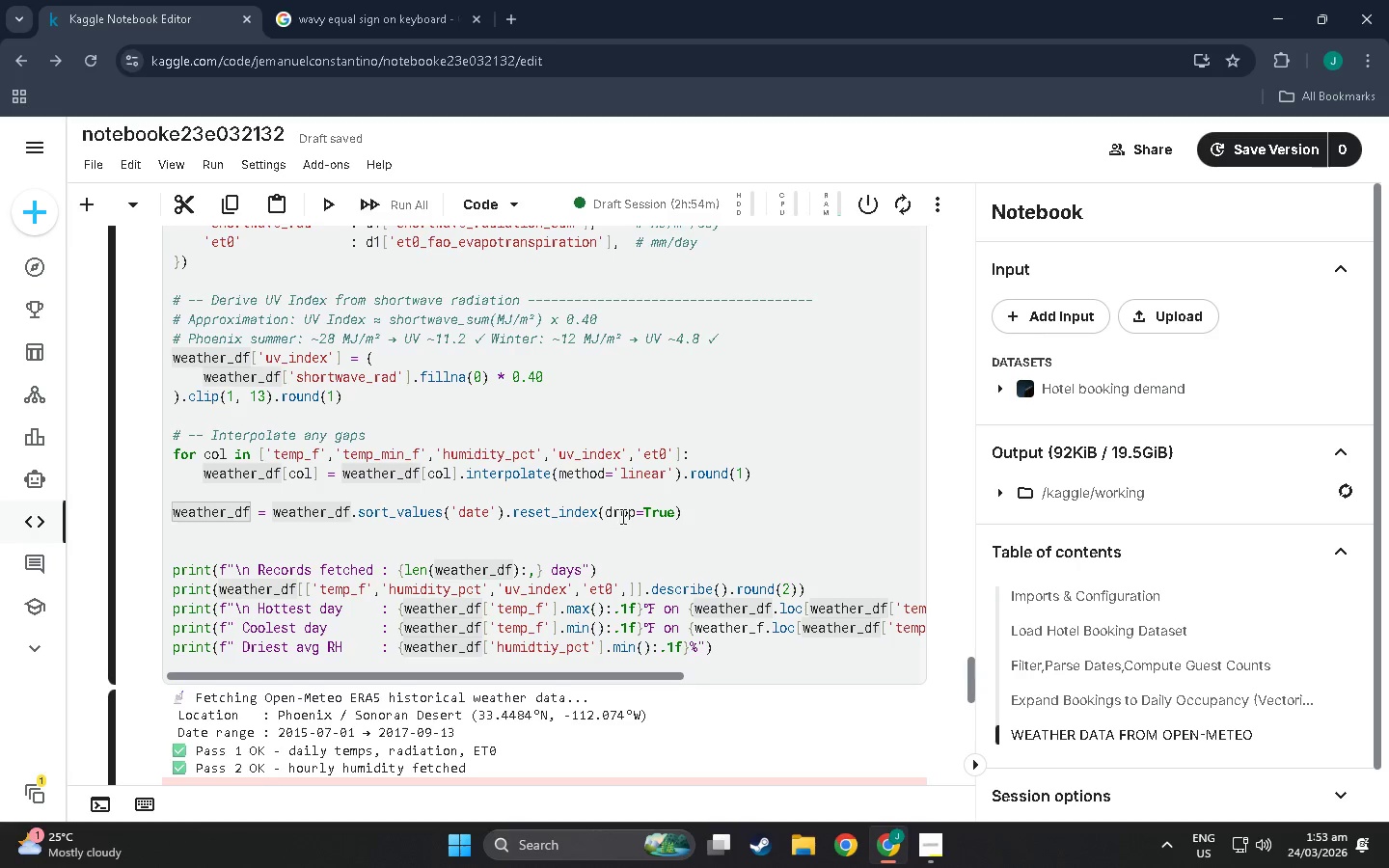 
scroll: coordinate [497, 485], scroll_direction: down, amount: 24.0
 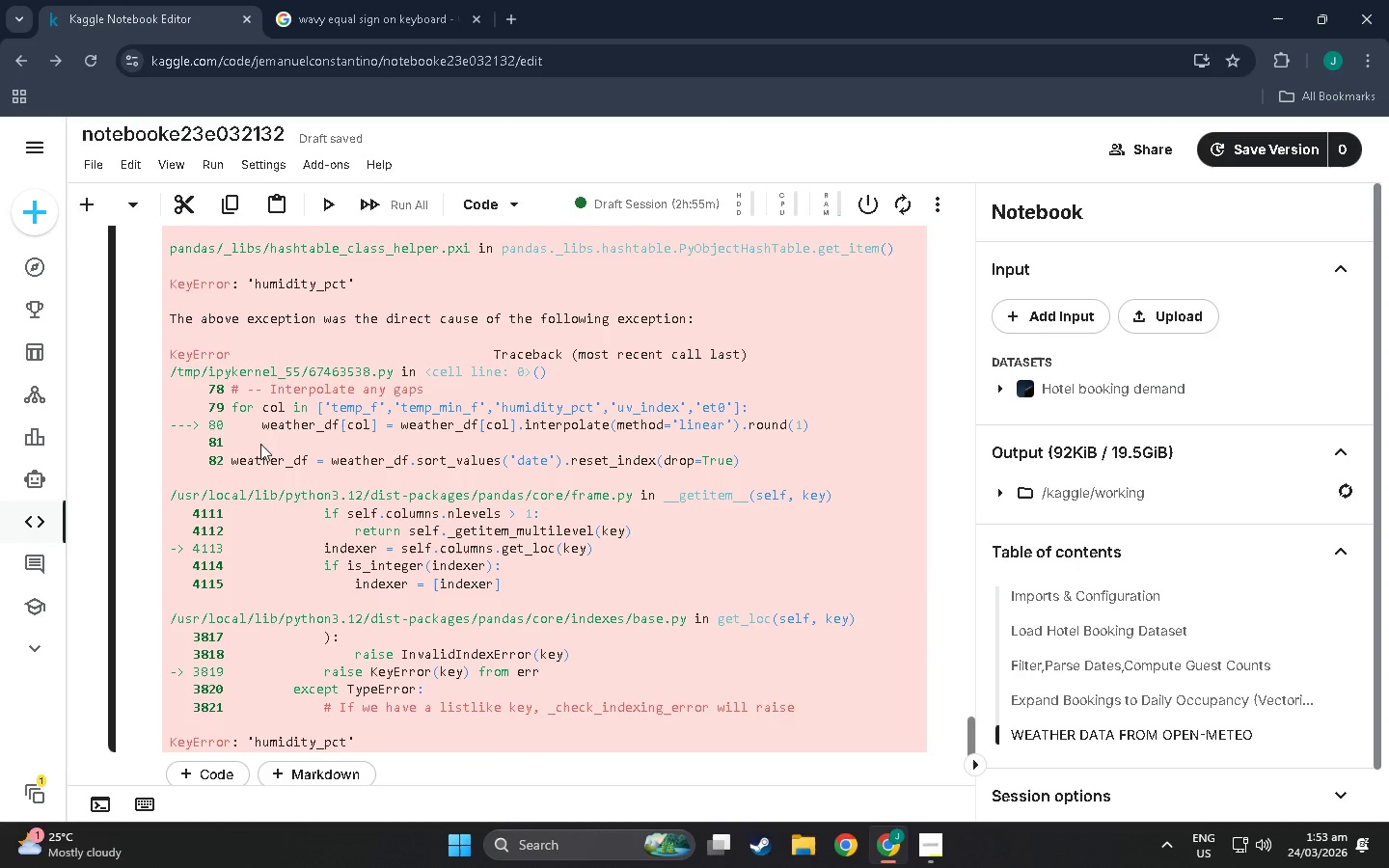 
scroll: coordinate [447, 394], scroll_direction: up, amount: 1.0
 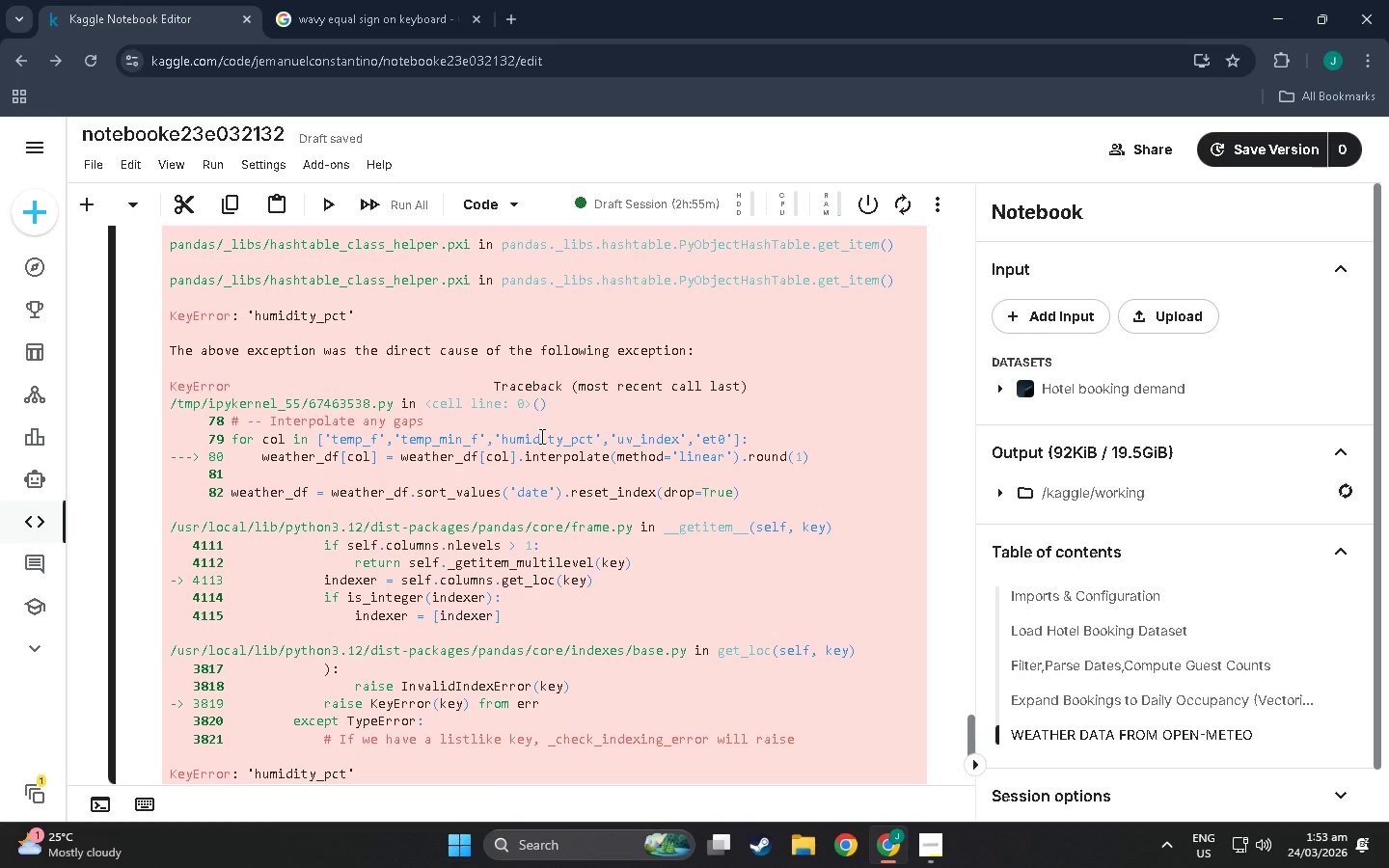 
wait(16.53)
 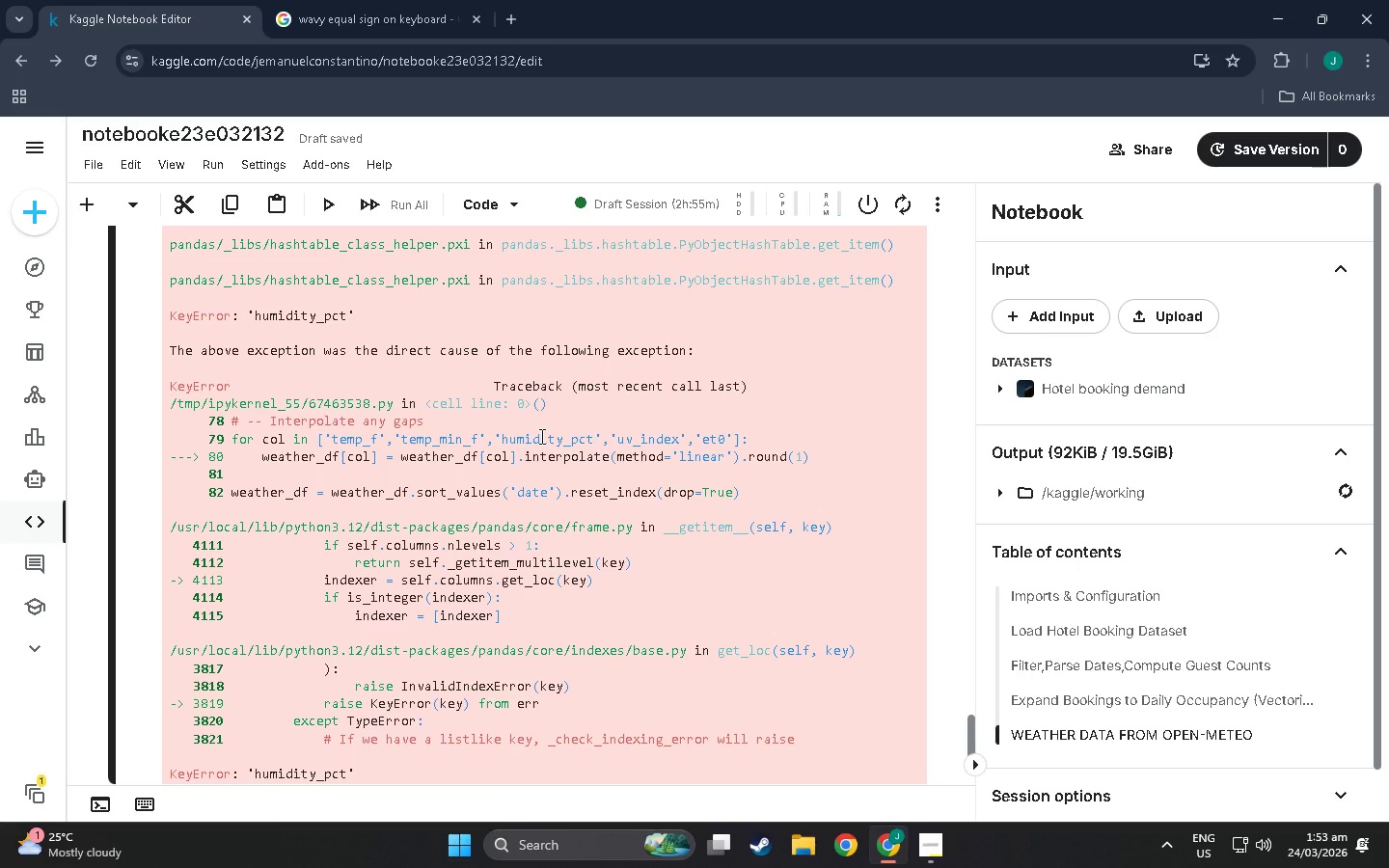 
scroll: coordinate [488, 493], scroll_direction: up, amount: 20.0
 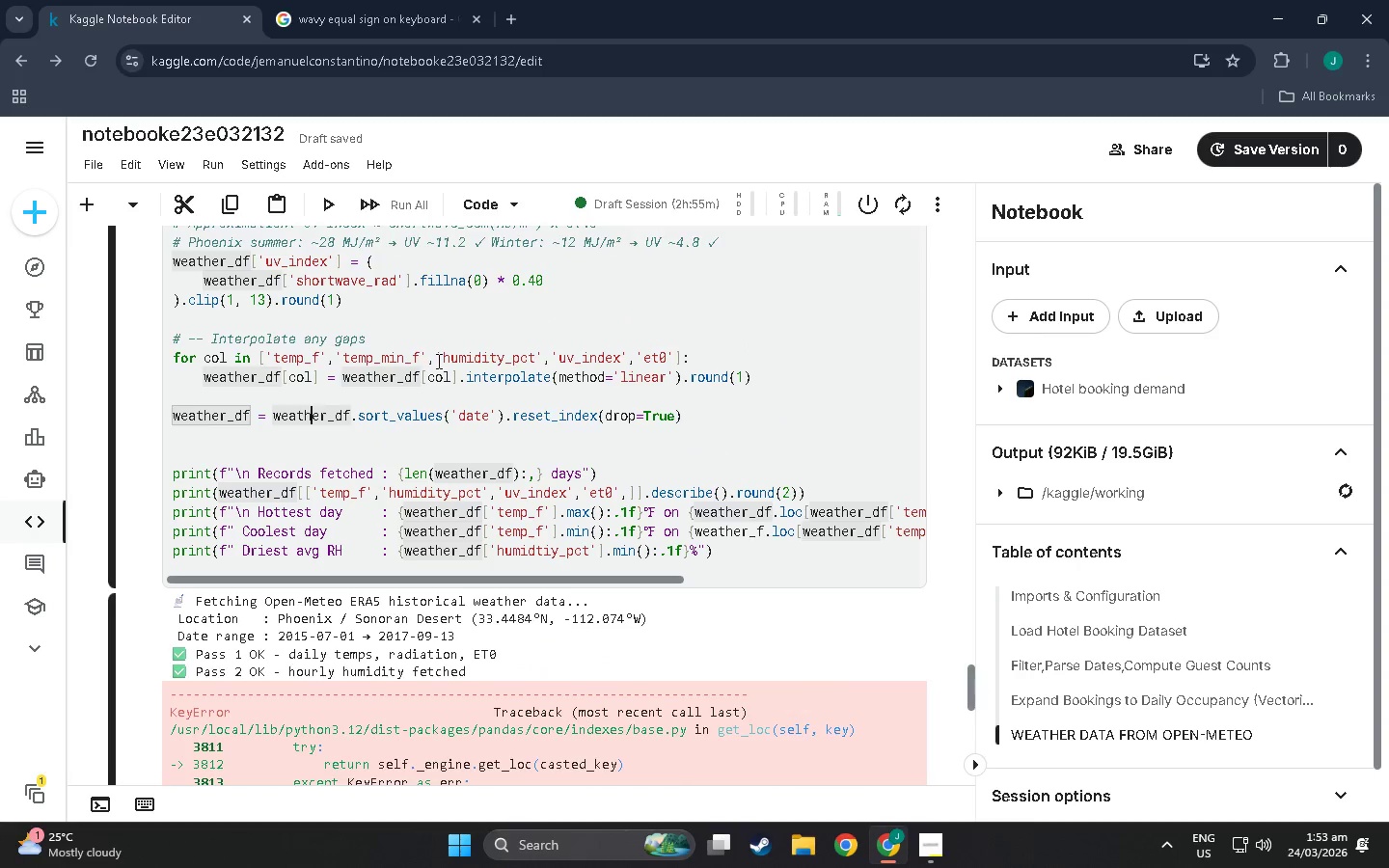 
left_click([459, 361])
 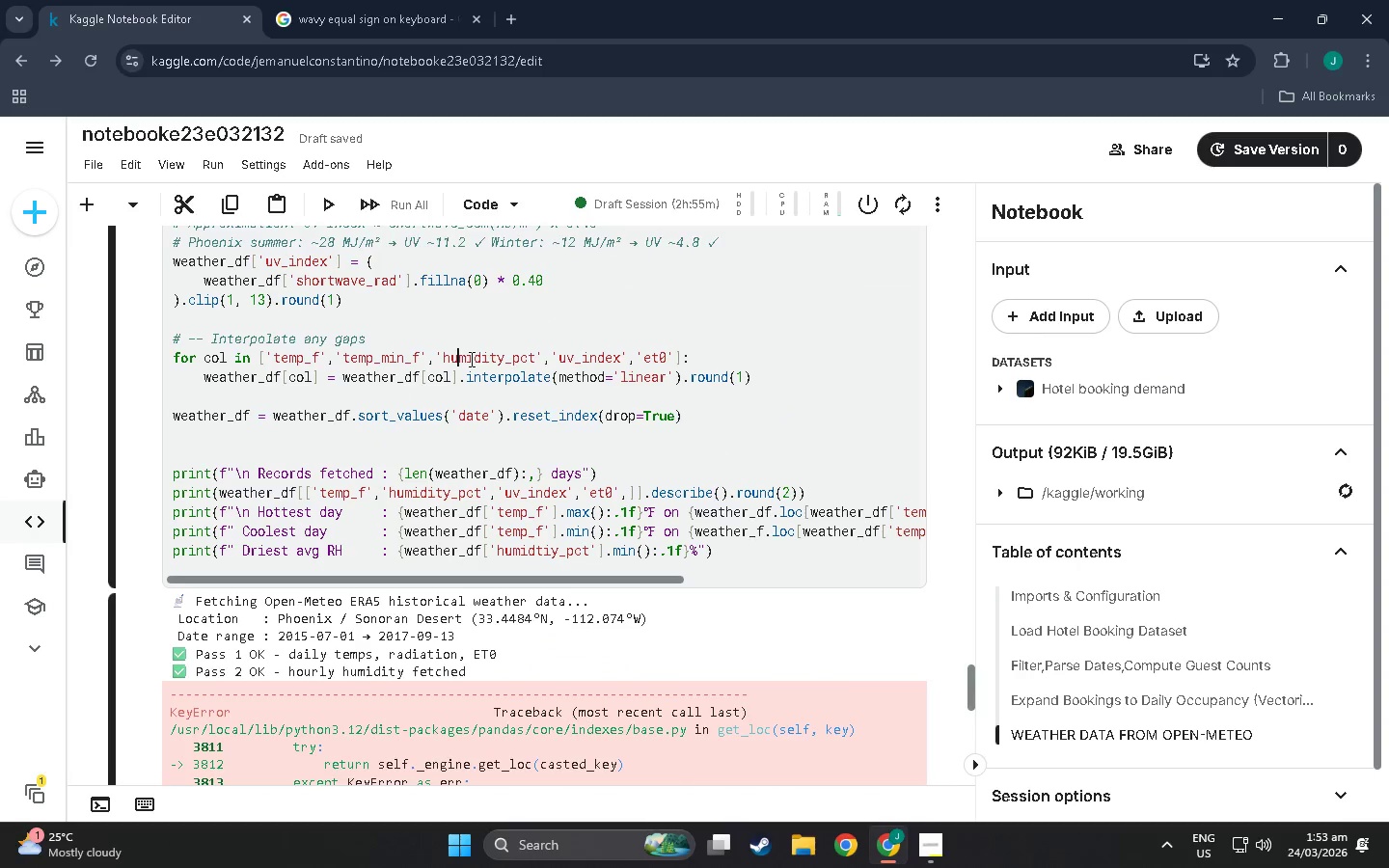 
scroll: coordinate [443, 480], scroll_direction: up, amount: 15.0
 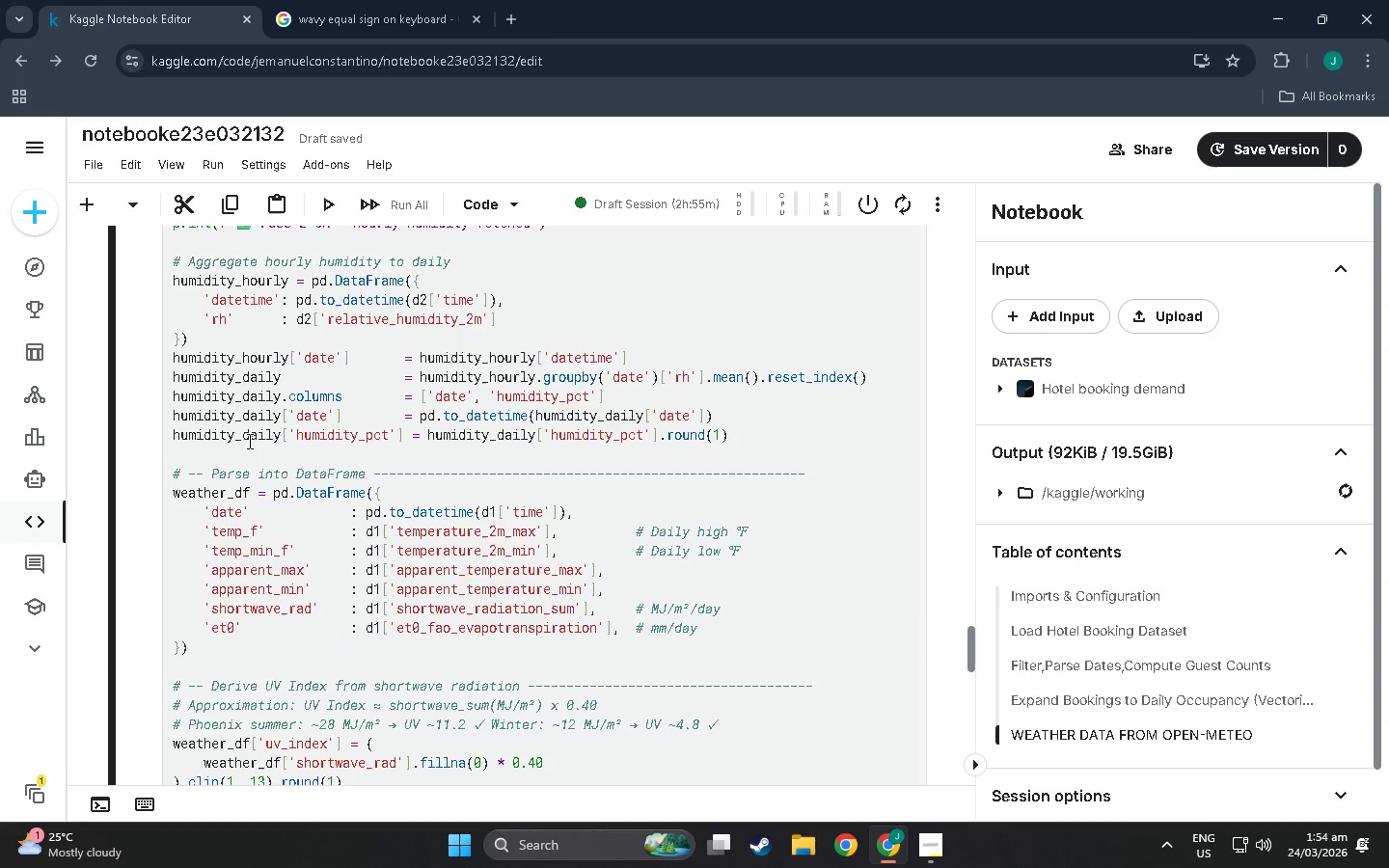 
scroll: coordinate [309, 462], scroll_direction: down, amount: 5.0
 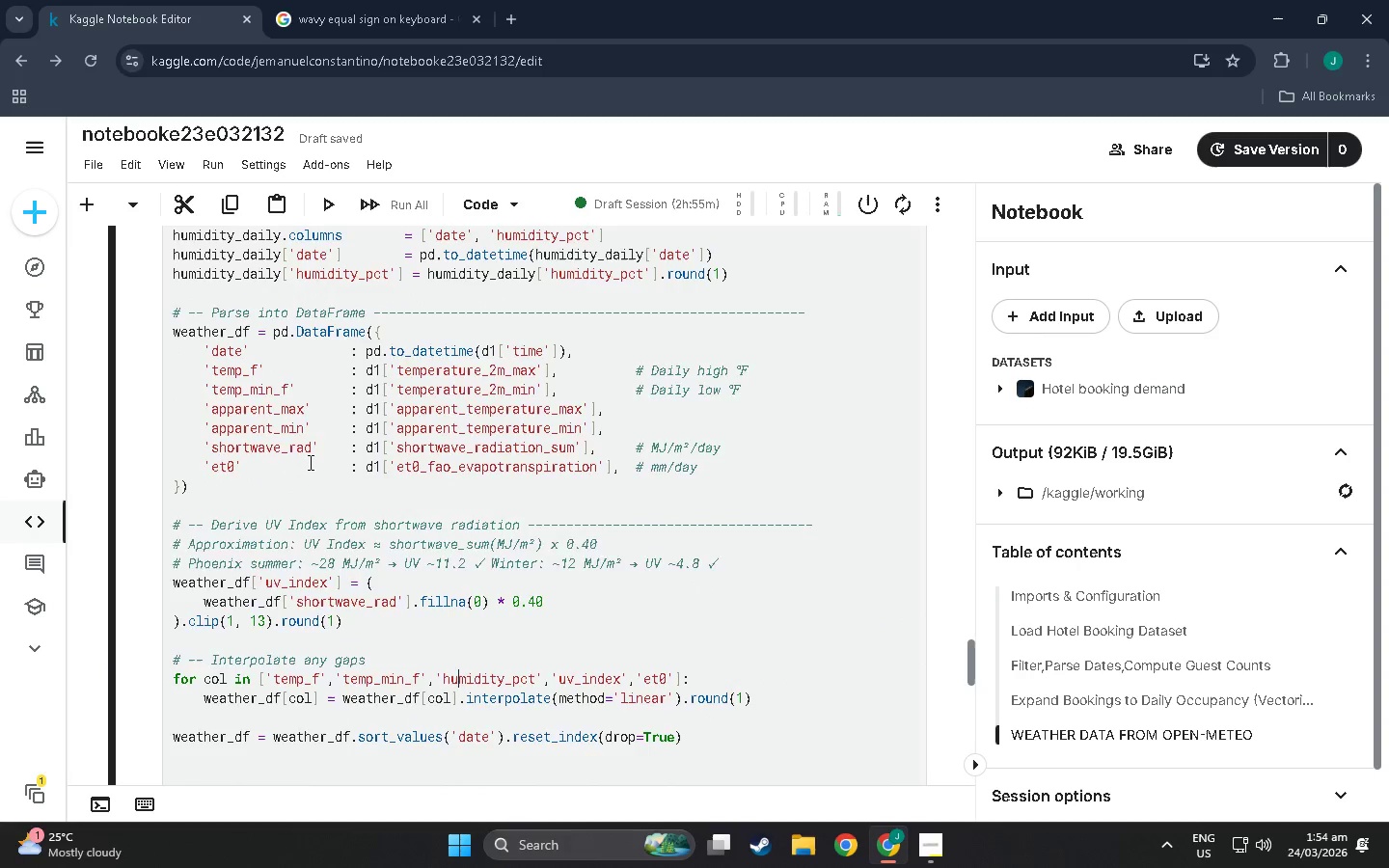 
scroll: coordinate [309, 462], scroll_direction: up, amount: 3.0
 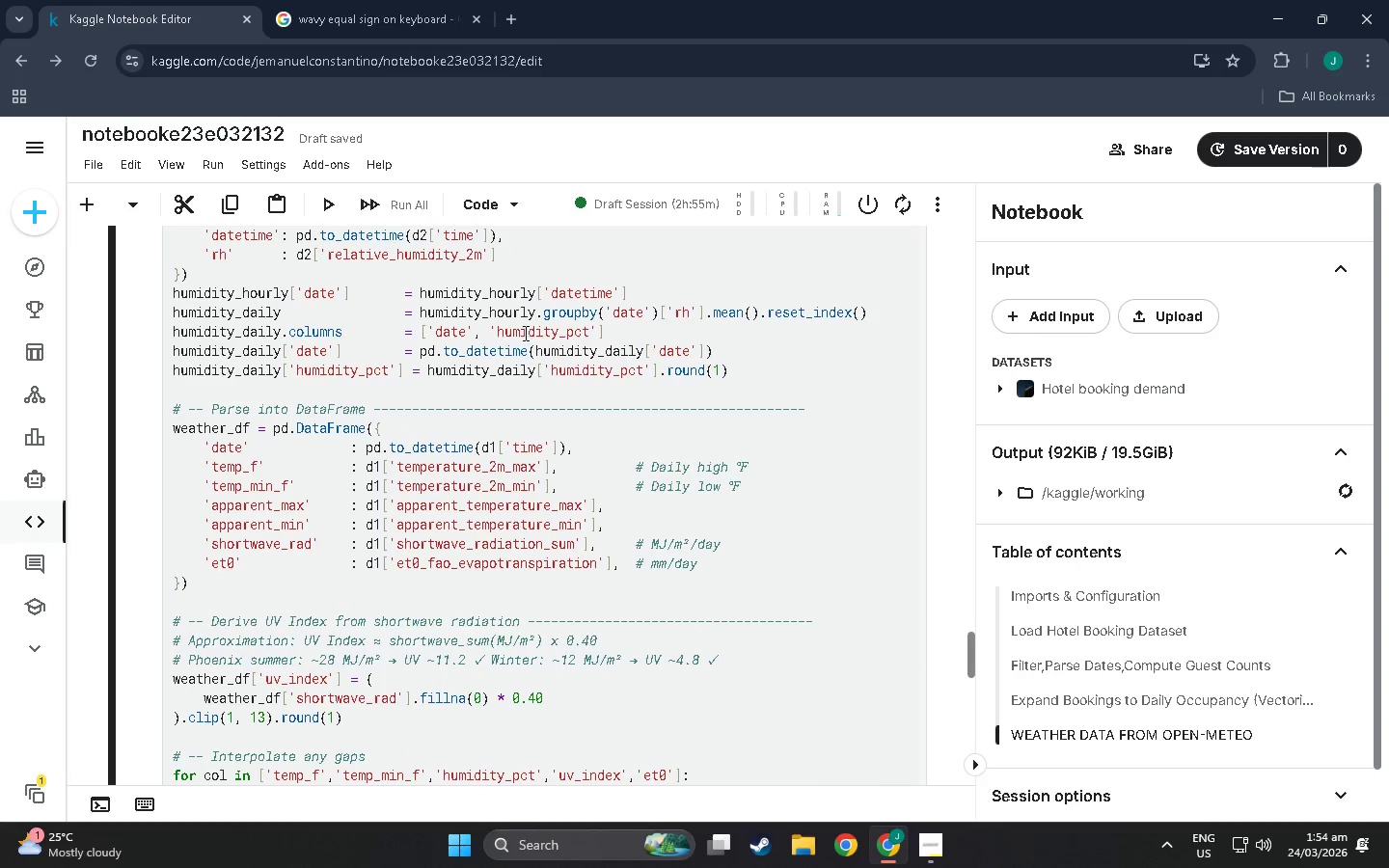 
left_click([540, 332])
 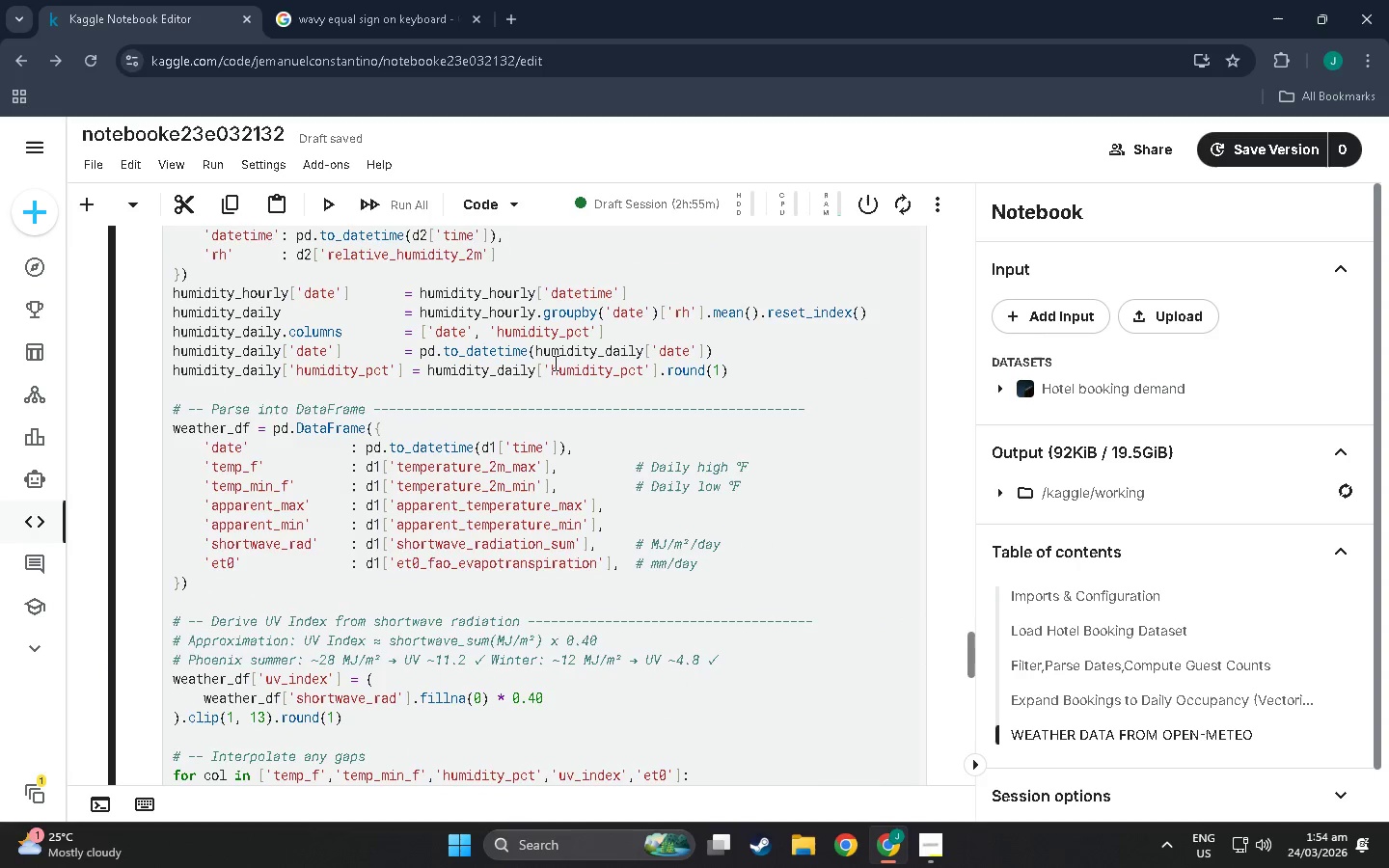 
scroll: coordinate [554, 363], scroll_direction: down, amount: 2.0
 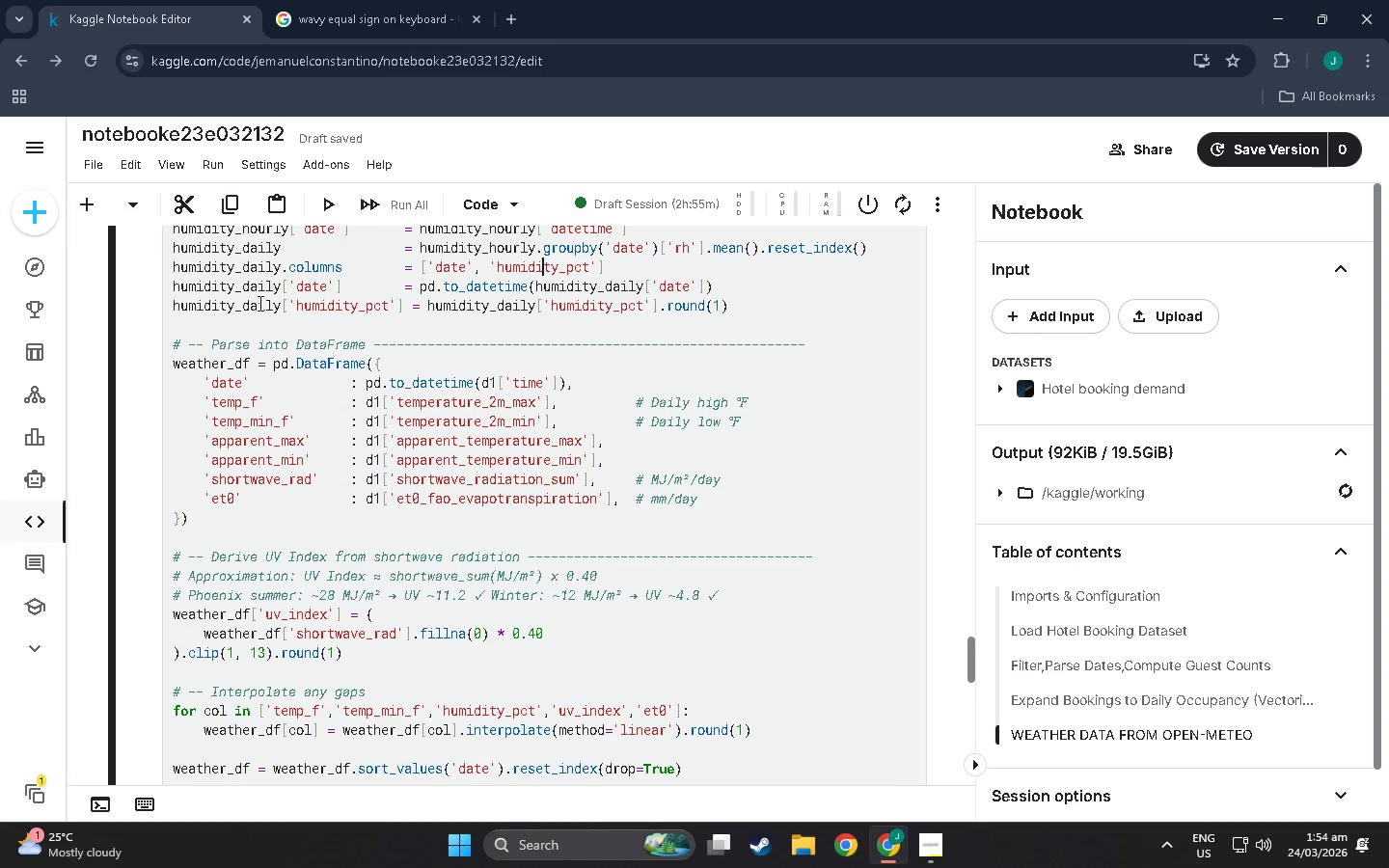 
left_click([230, 300])
 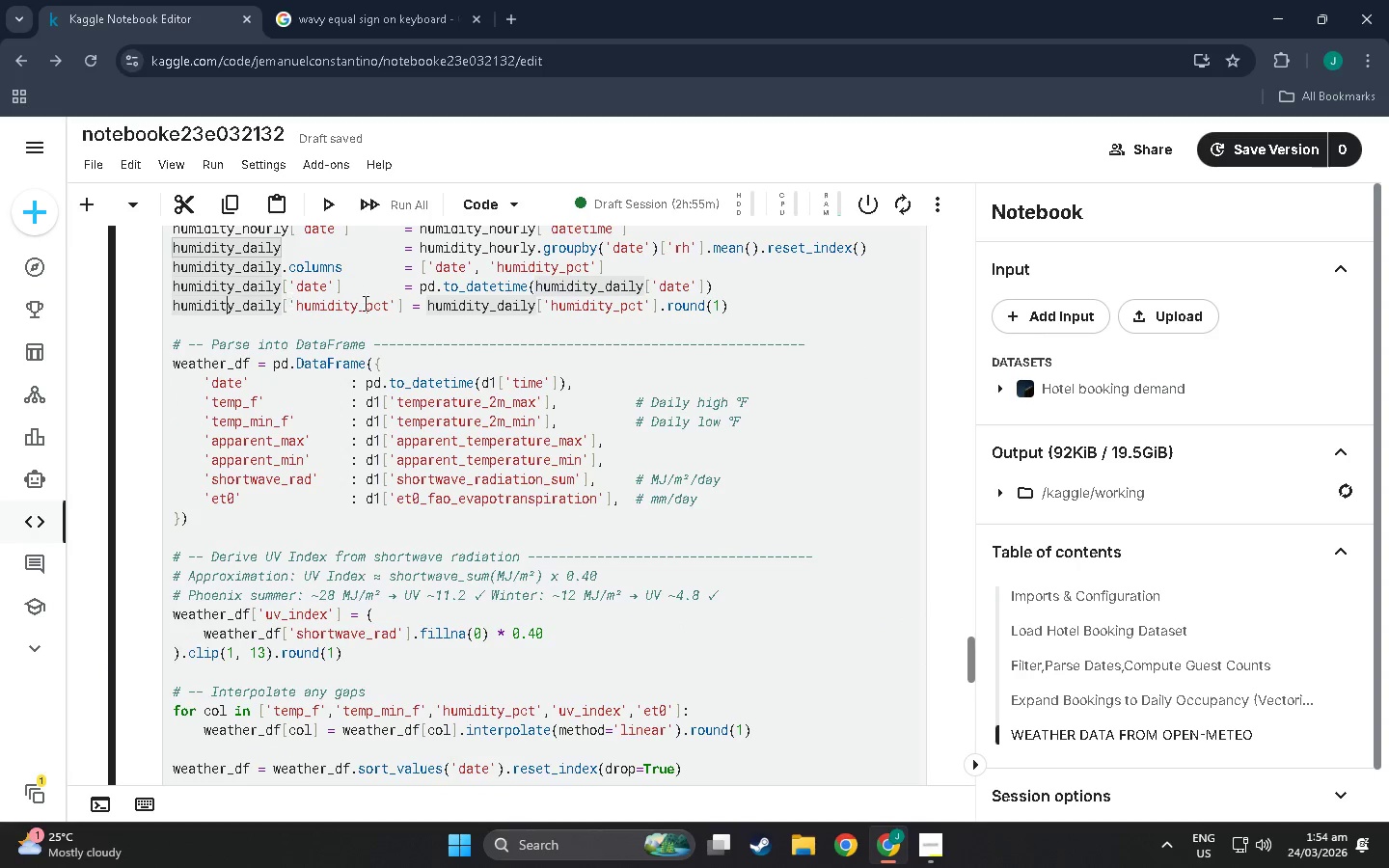 
scroll: coordinate [449, 310], scroll_direction: up, amount: 2.0
 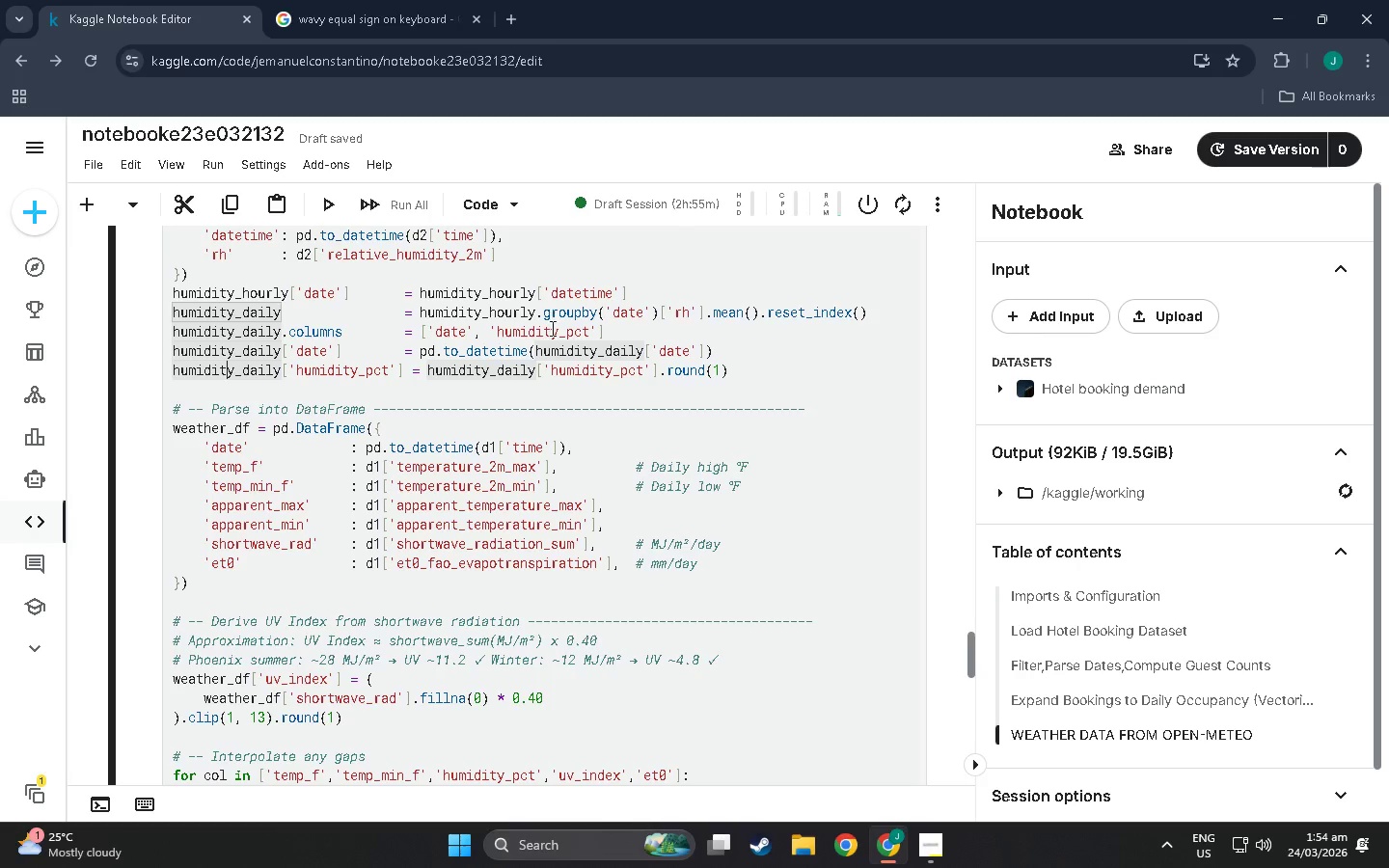 
left_click([551, 330])
 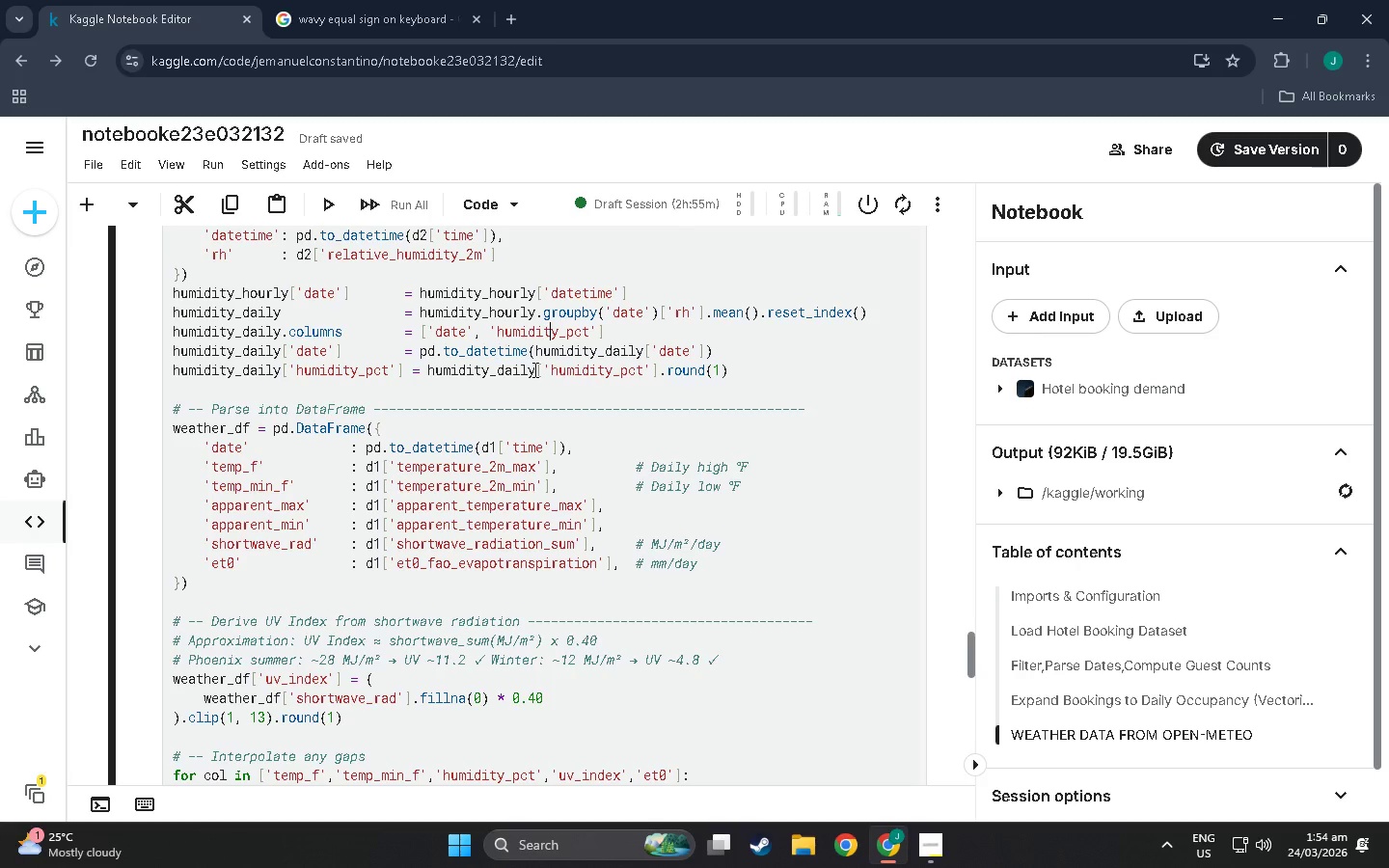 
wait(6.88)
 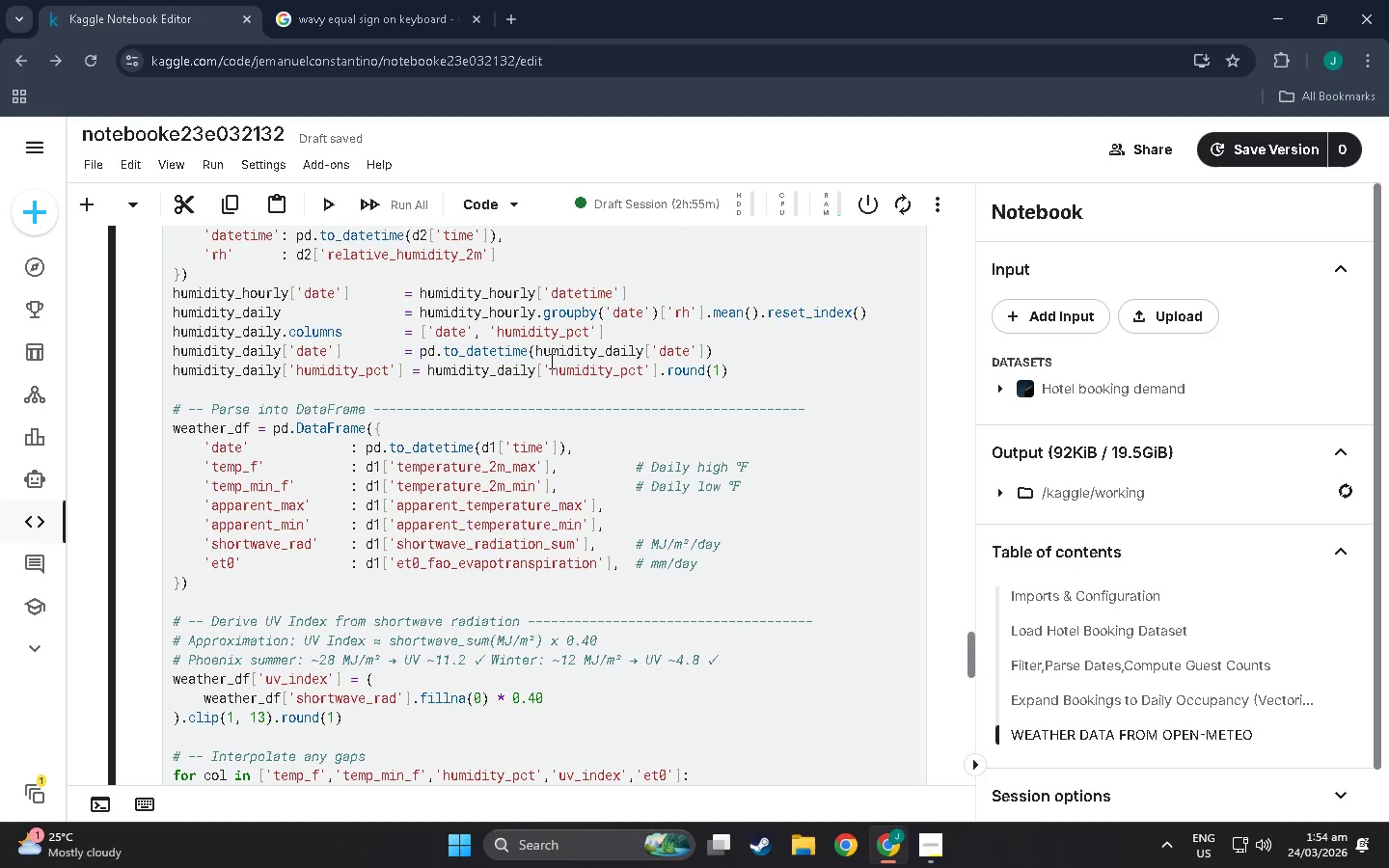 
scroll: coordinate [823, 448], scroll_direction: down, amount: 32.0
 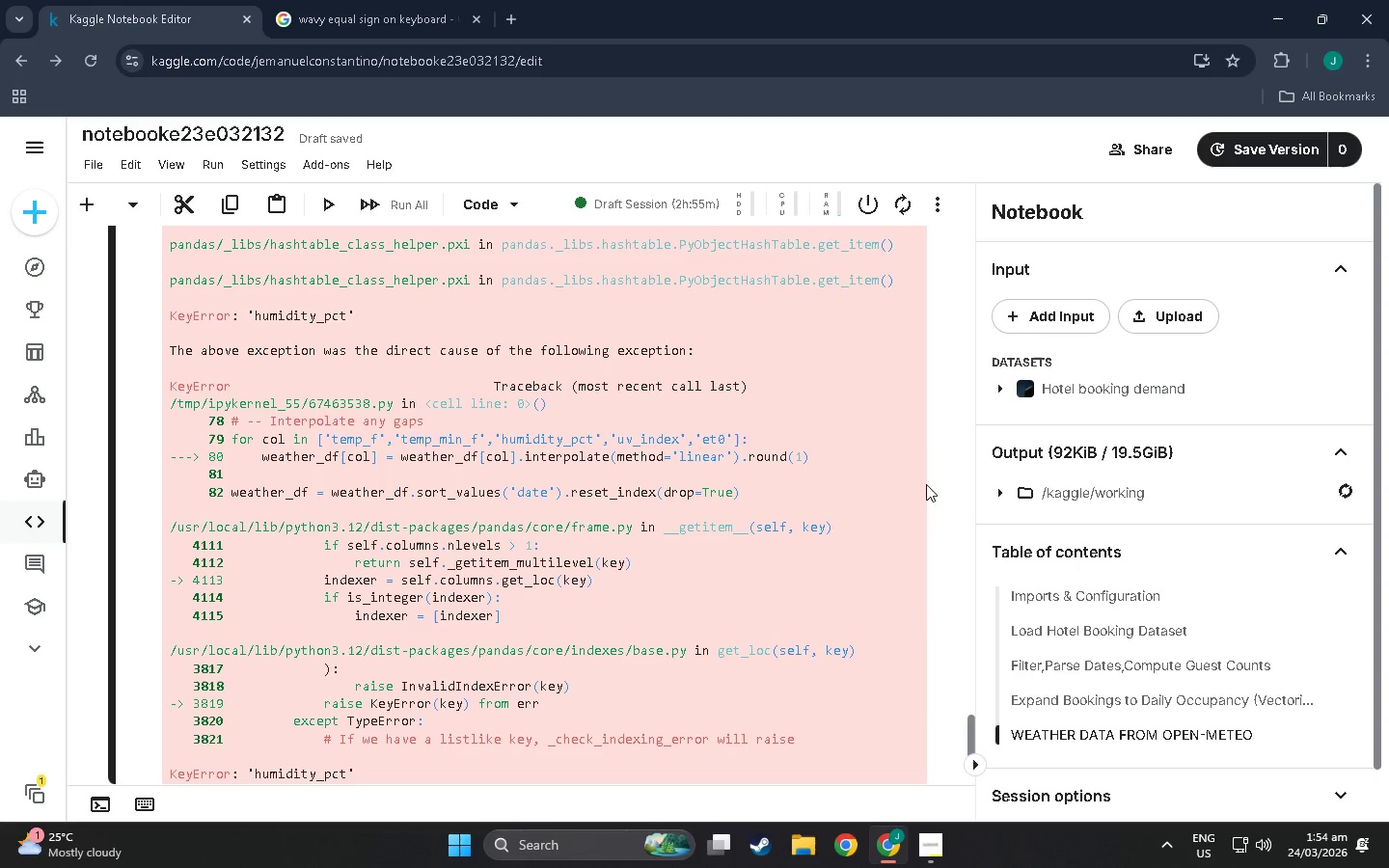 
scroll: coordinate [878, 428], scroll_direction: up, amount: 1.0
 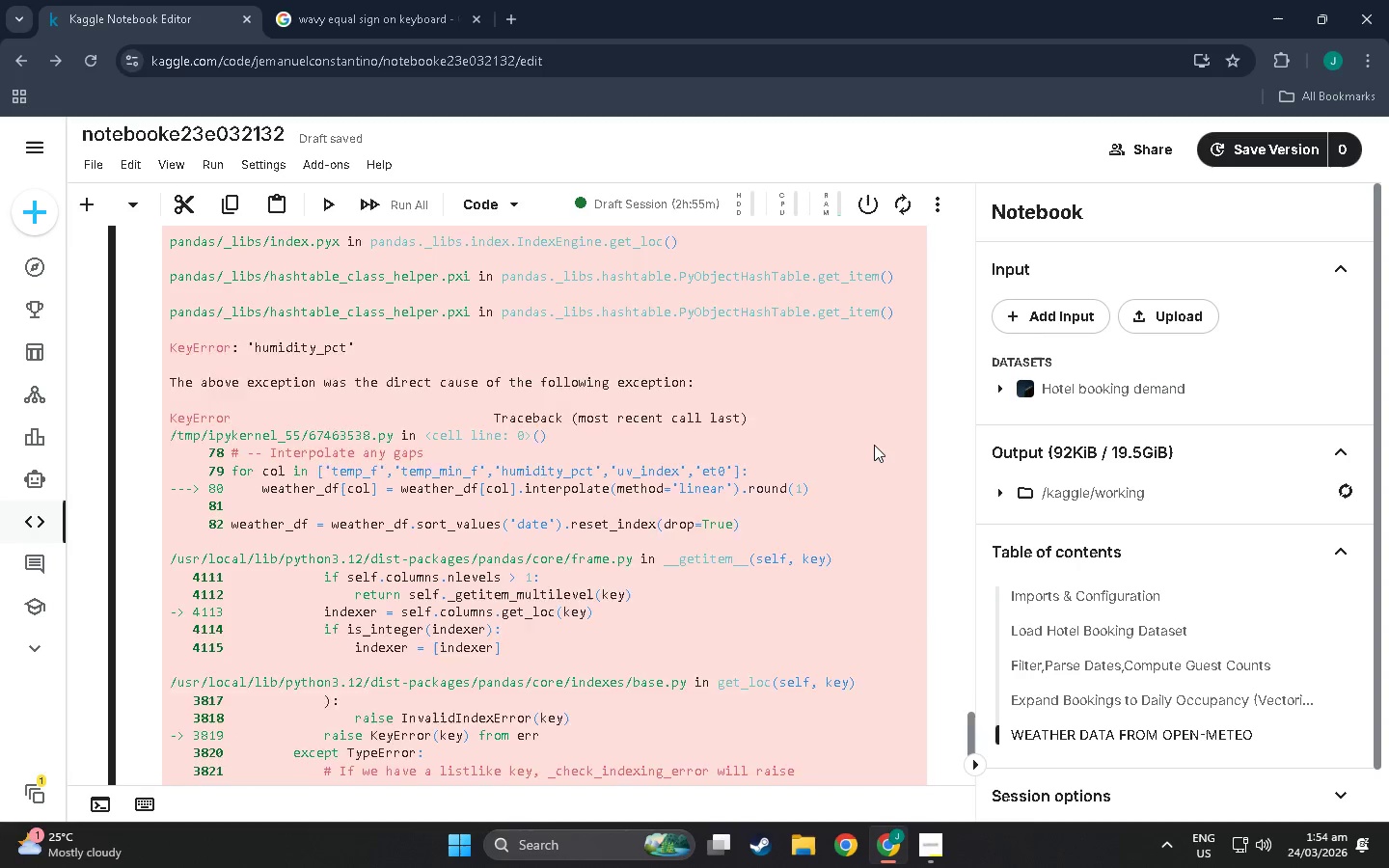 
scroll: coordinate [874, 445], scroll_direction: down, amount: 1.0
 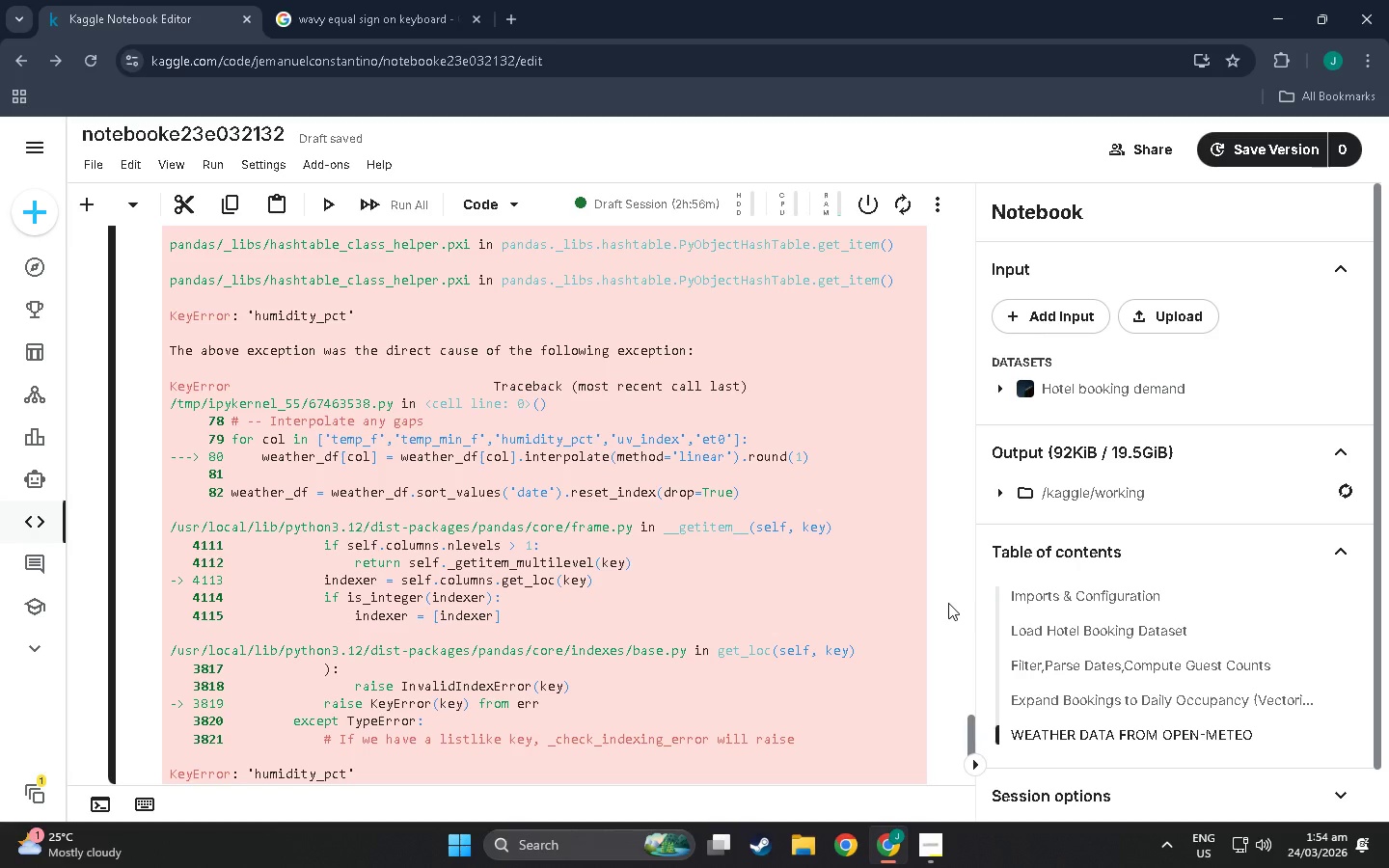 
wait(16.04)
 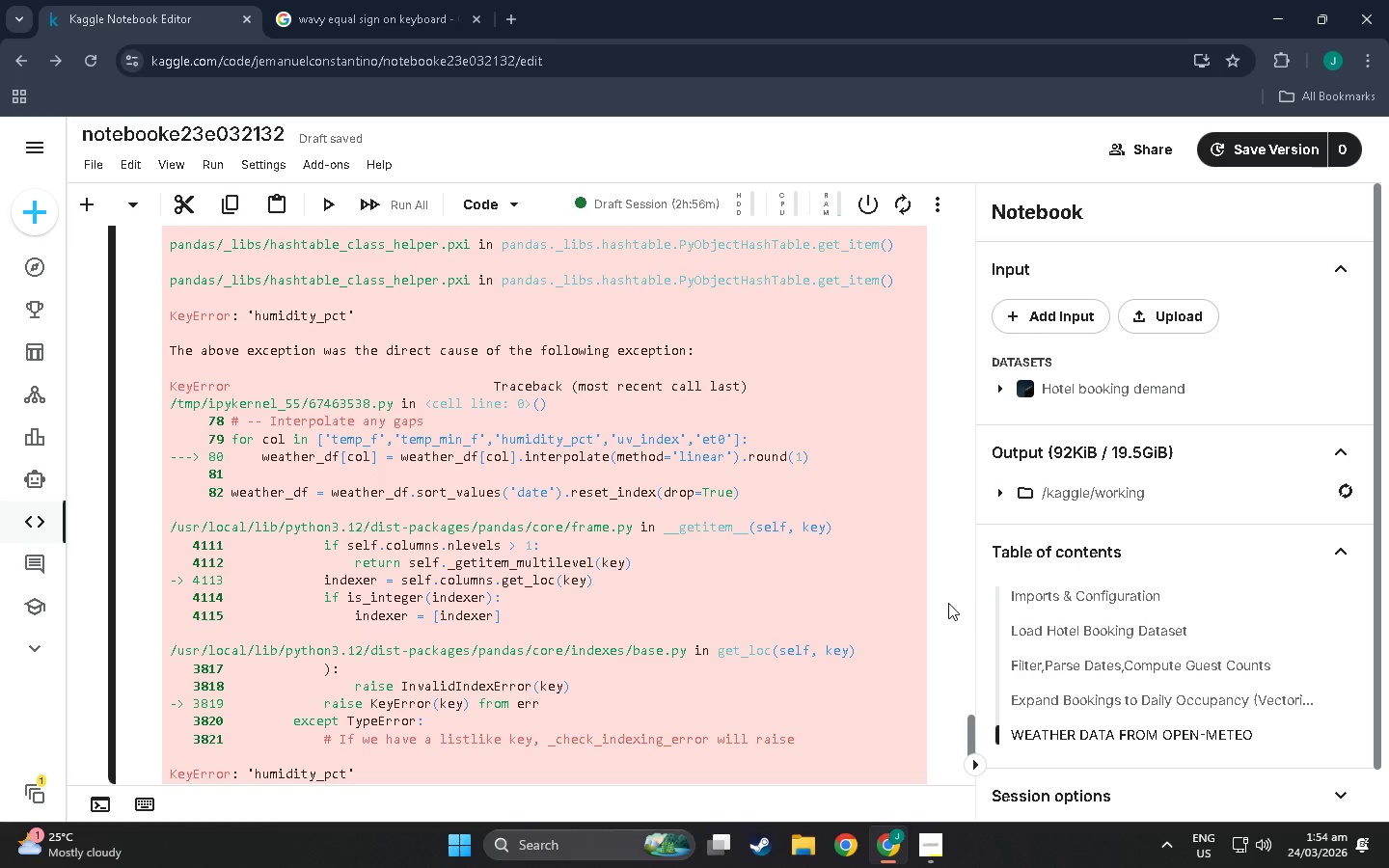 
scroll: coordinate [630, 542], scroll_direction: up, amount: 3.0
 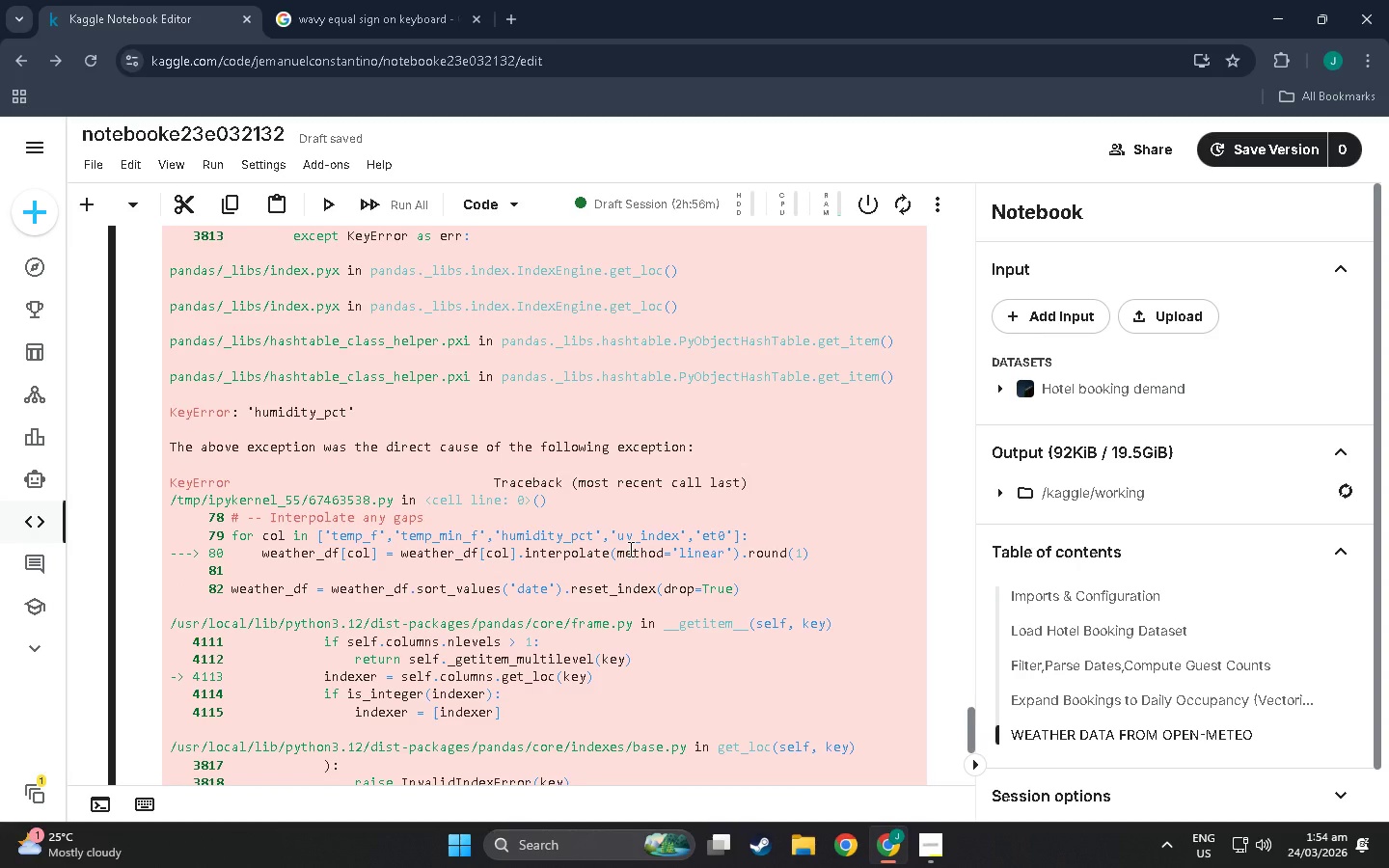 
wait(5.61)
 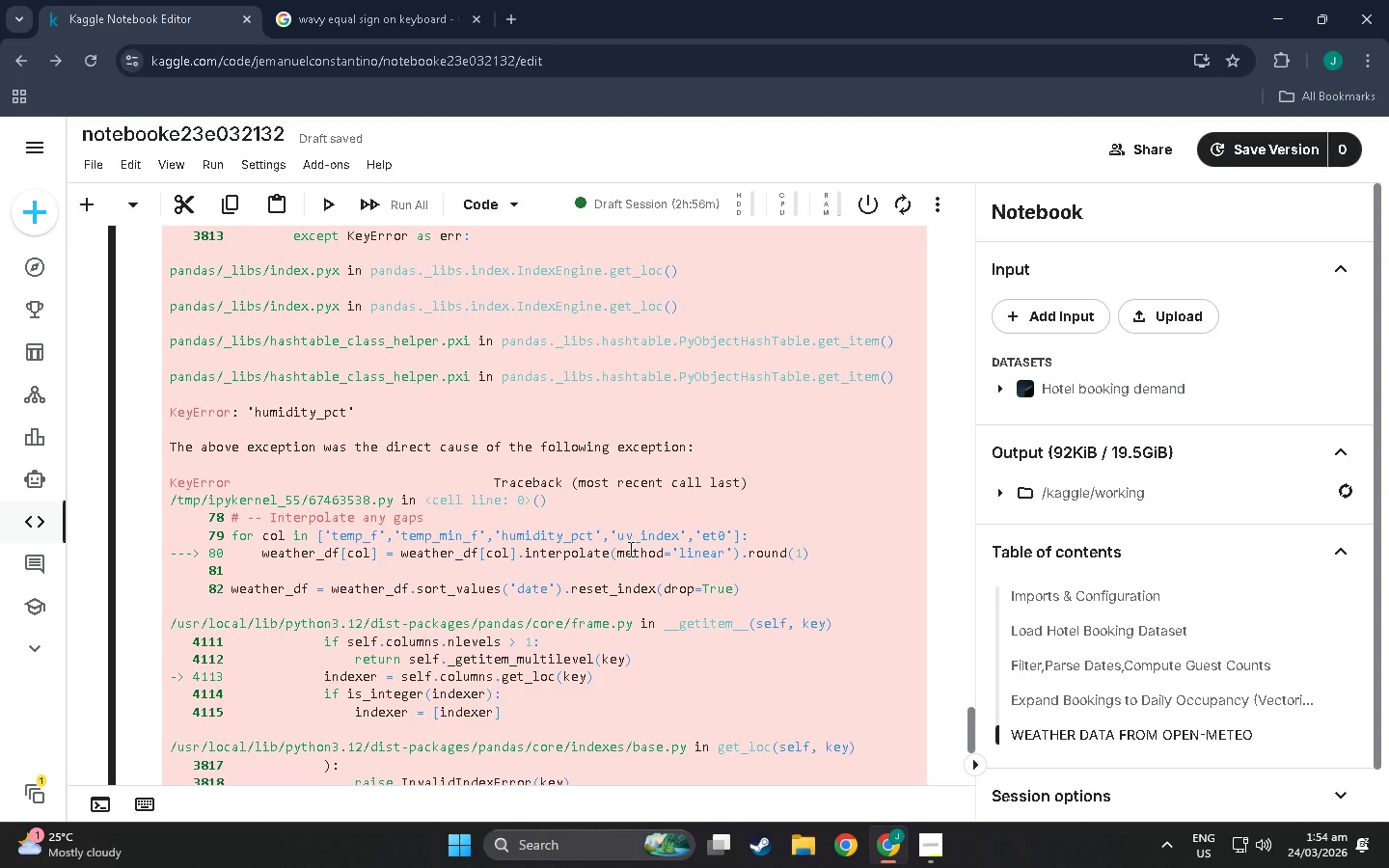 
scroll: coordinate [567, 387], scroll_direction: up, amount: 3.0
 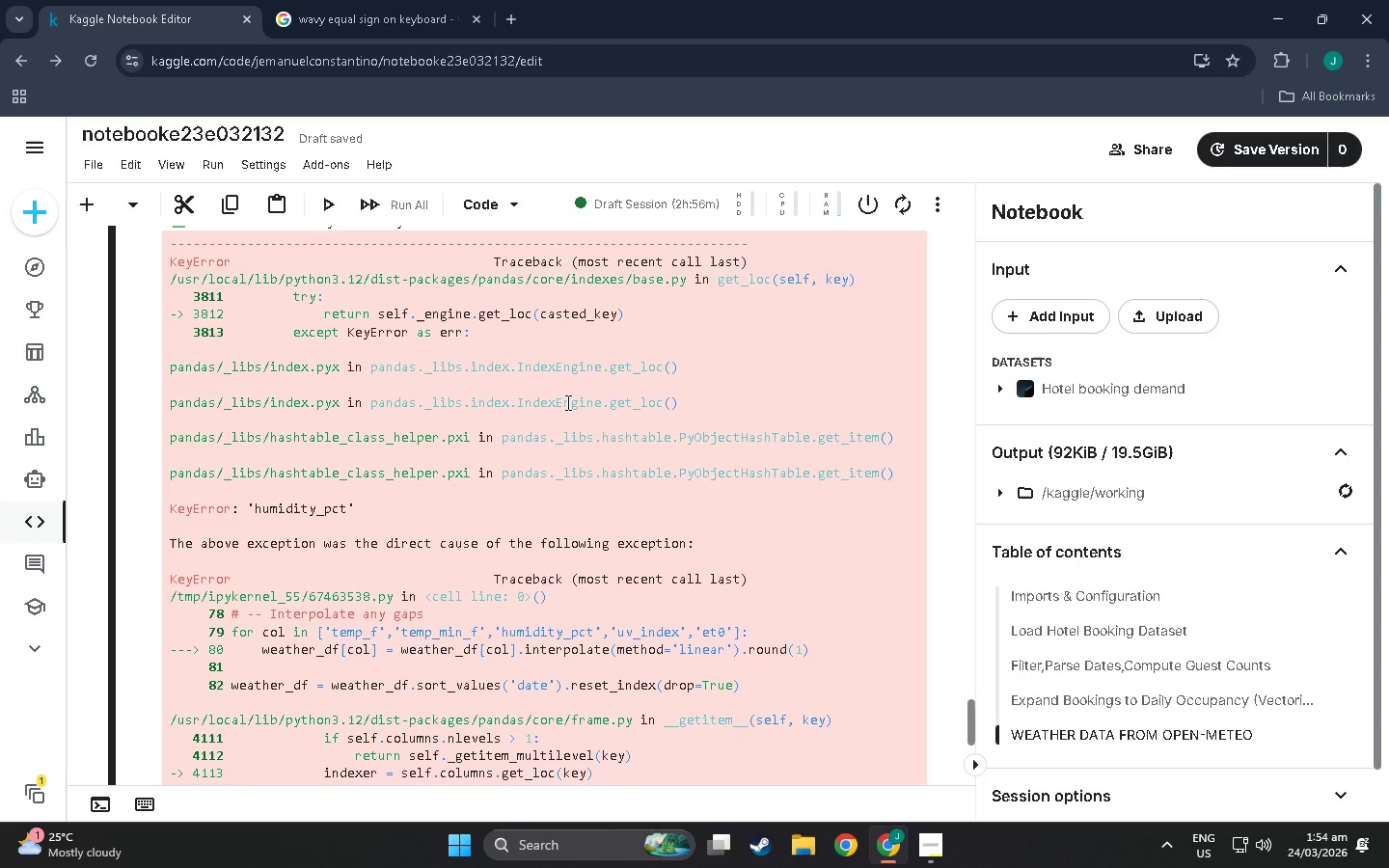 
scroll: coordinate [613, 415], scroll_direction: down, amount: 6.0
 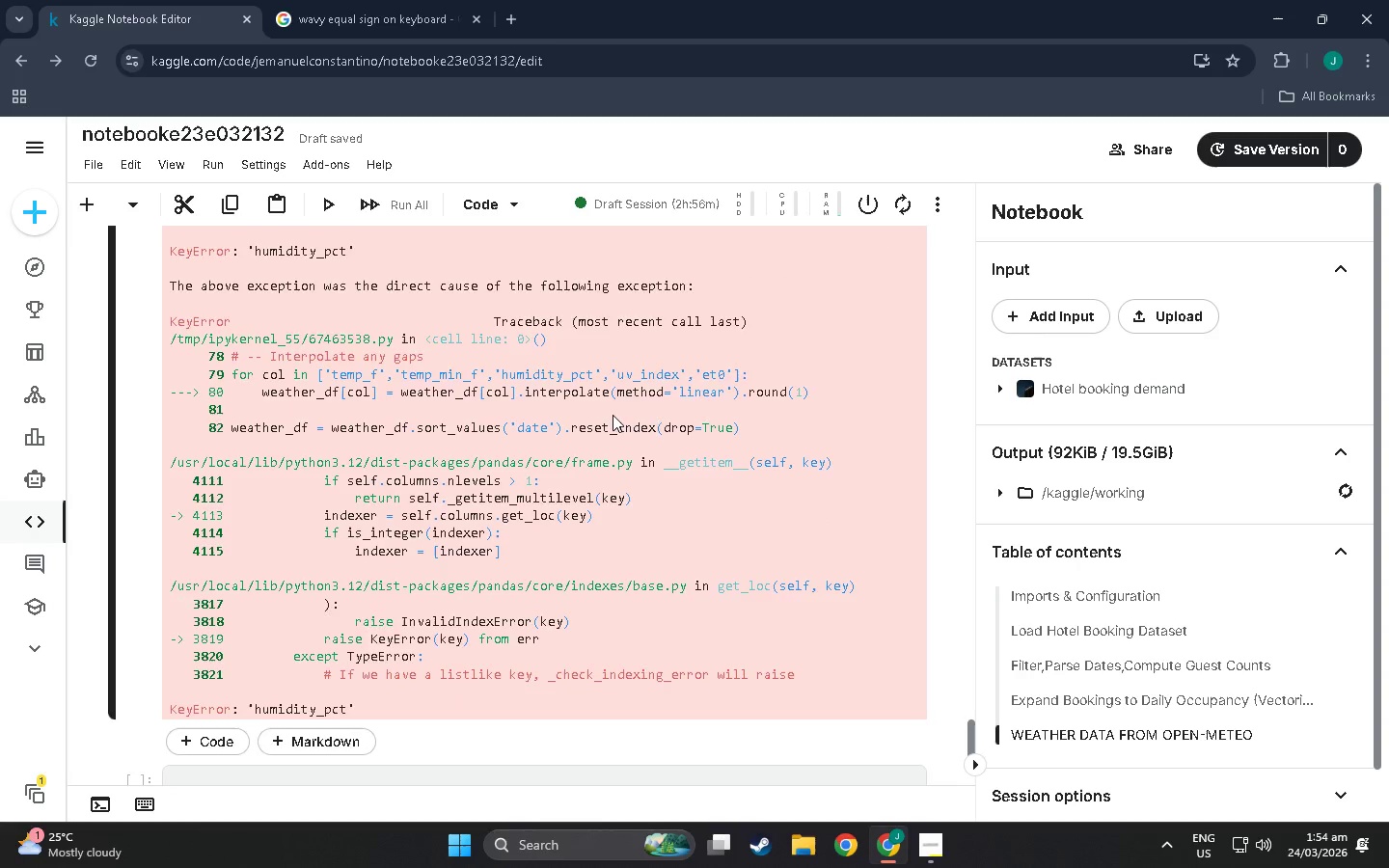 
scroll: coordinate [949, 290], scroll_direction: up, amount: 2.0
 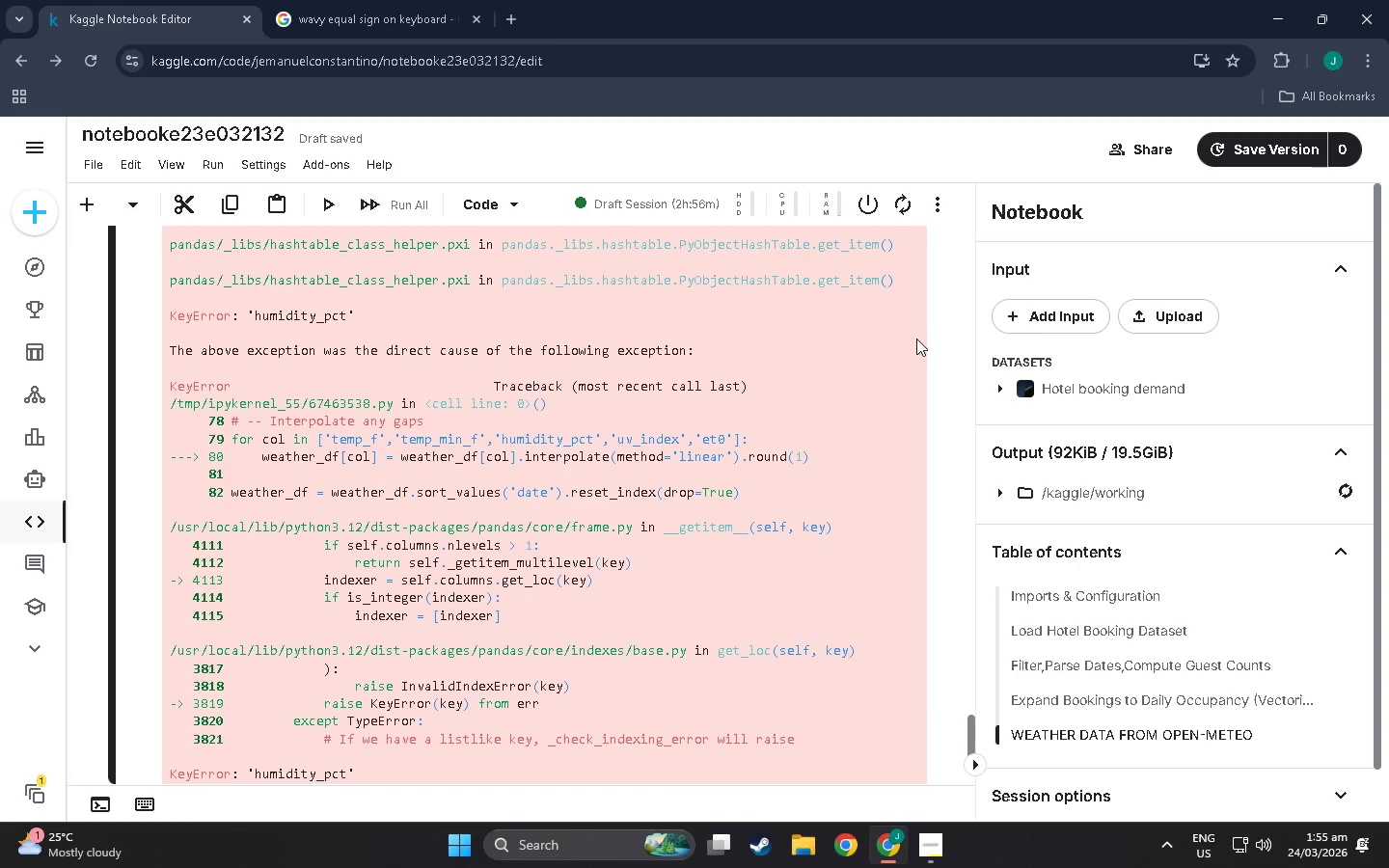 
wait(14.08)
 